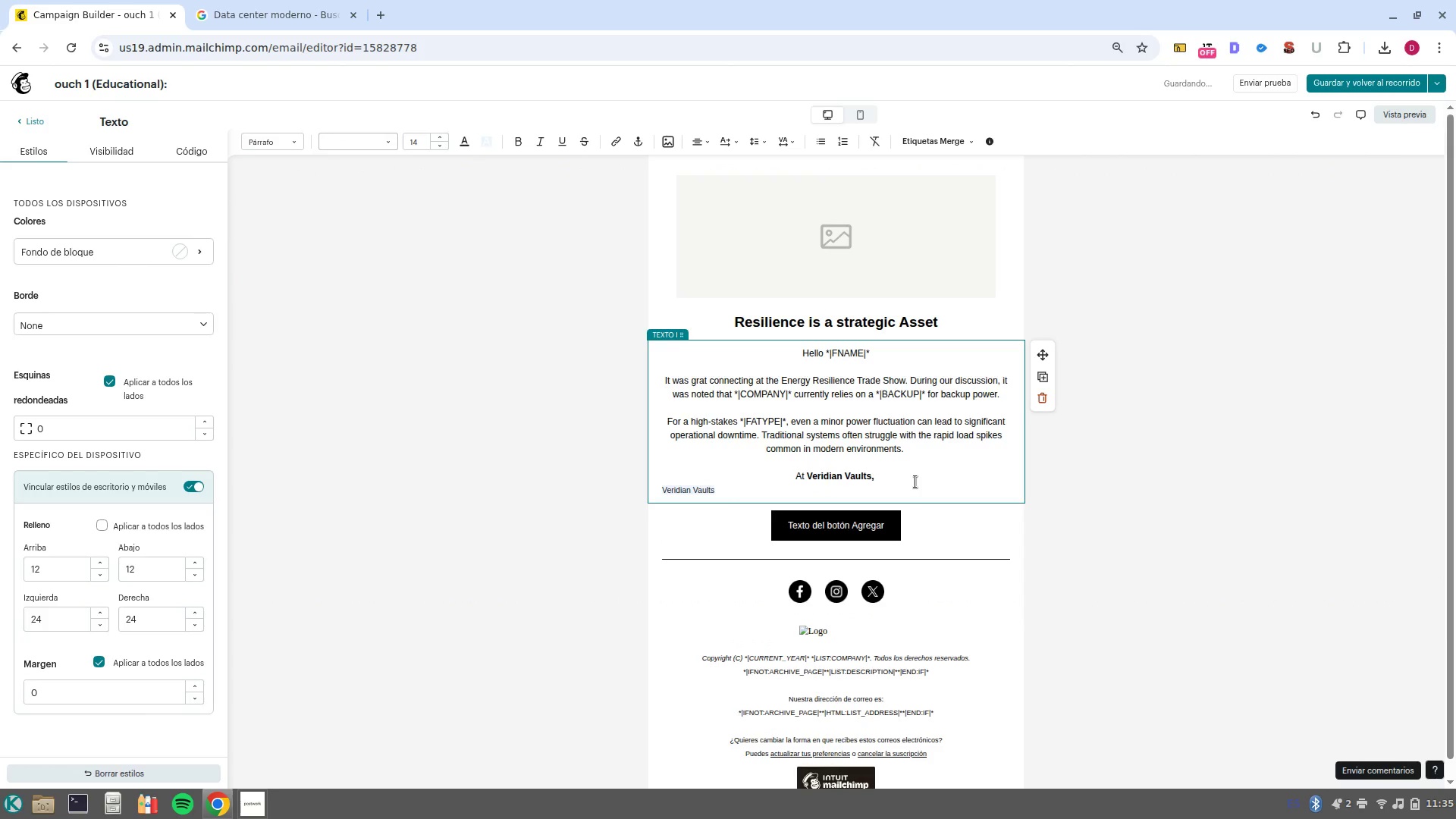 
key(Control+Z)
 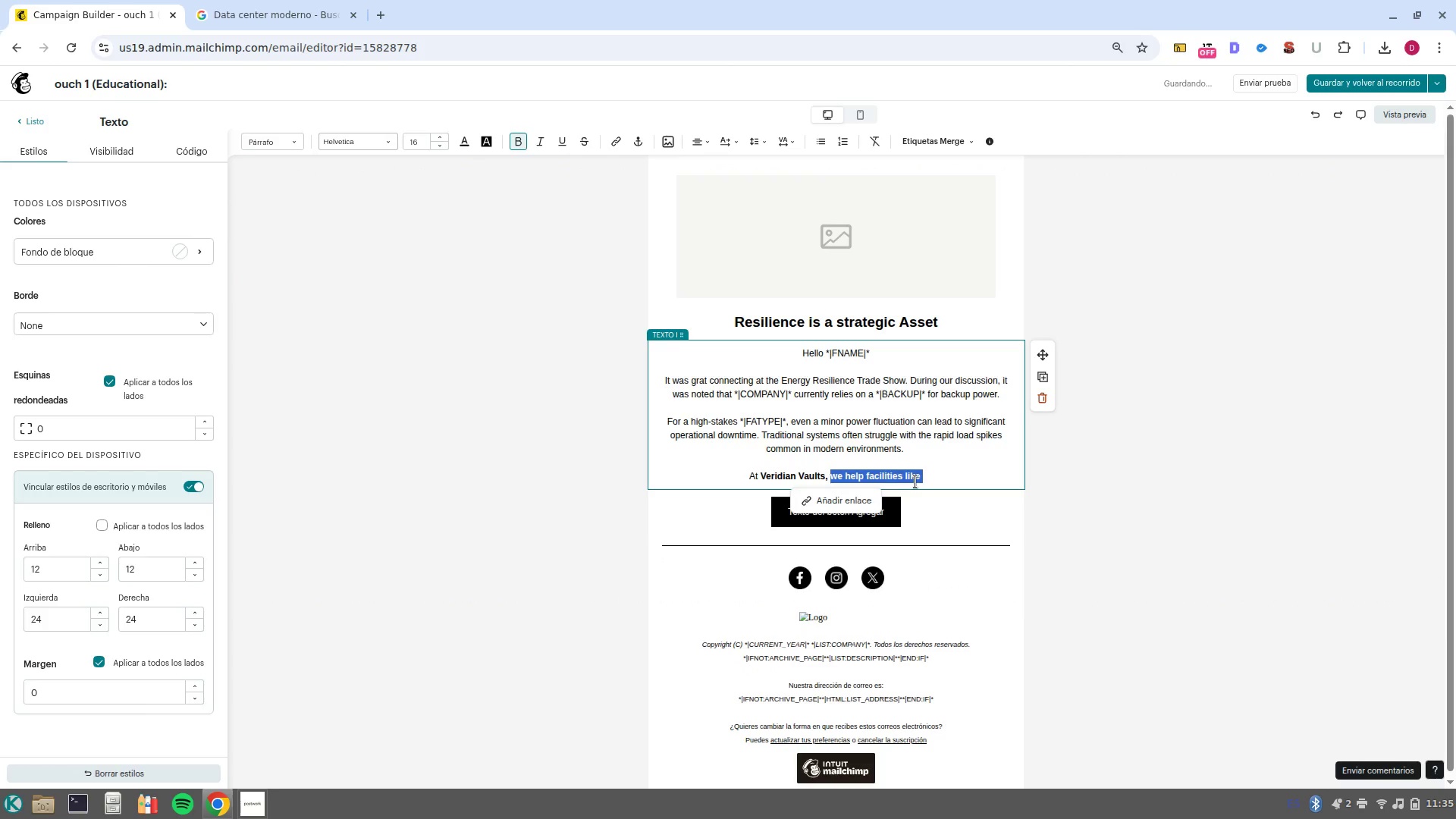 
key(Control+B)
 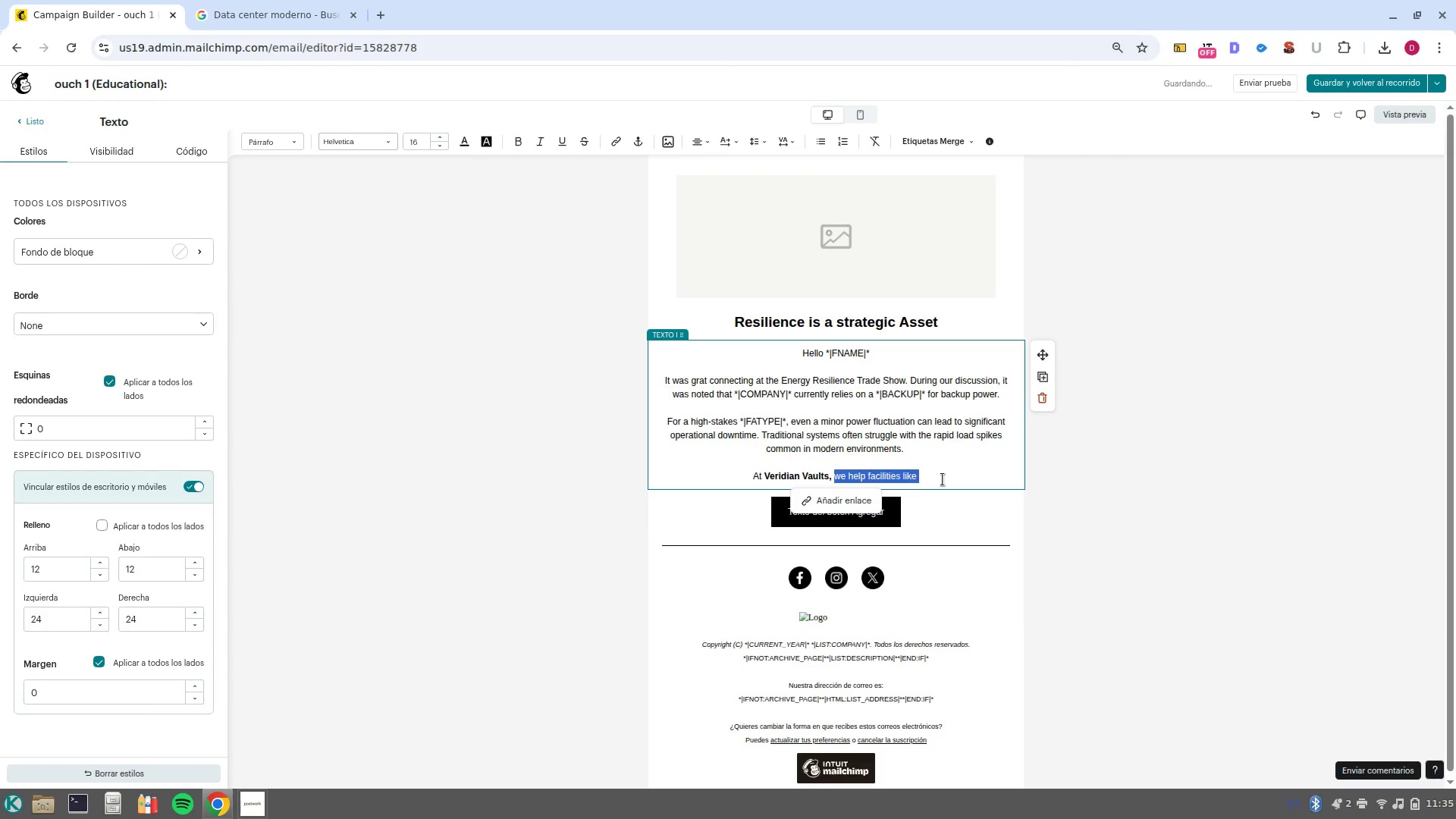 
left_click([943, 479])
 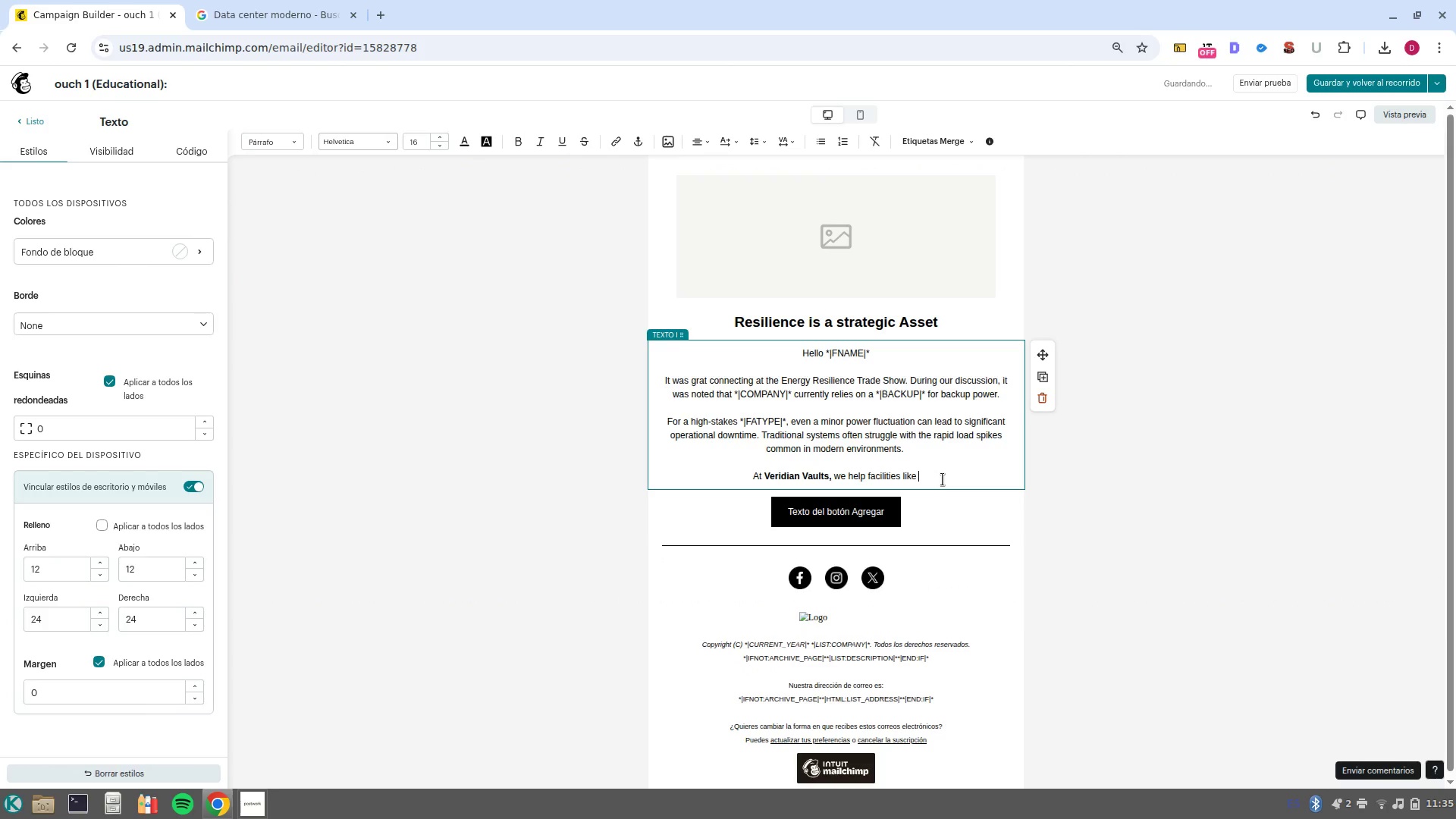 
type(yours transition to solar/integrated battery storage. )
 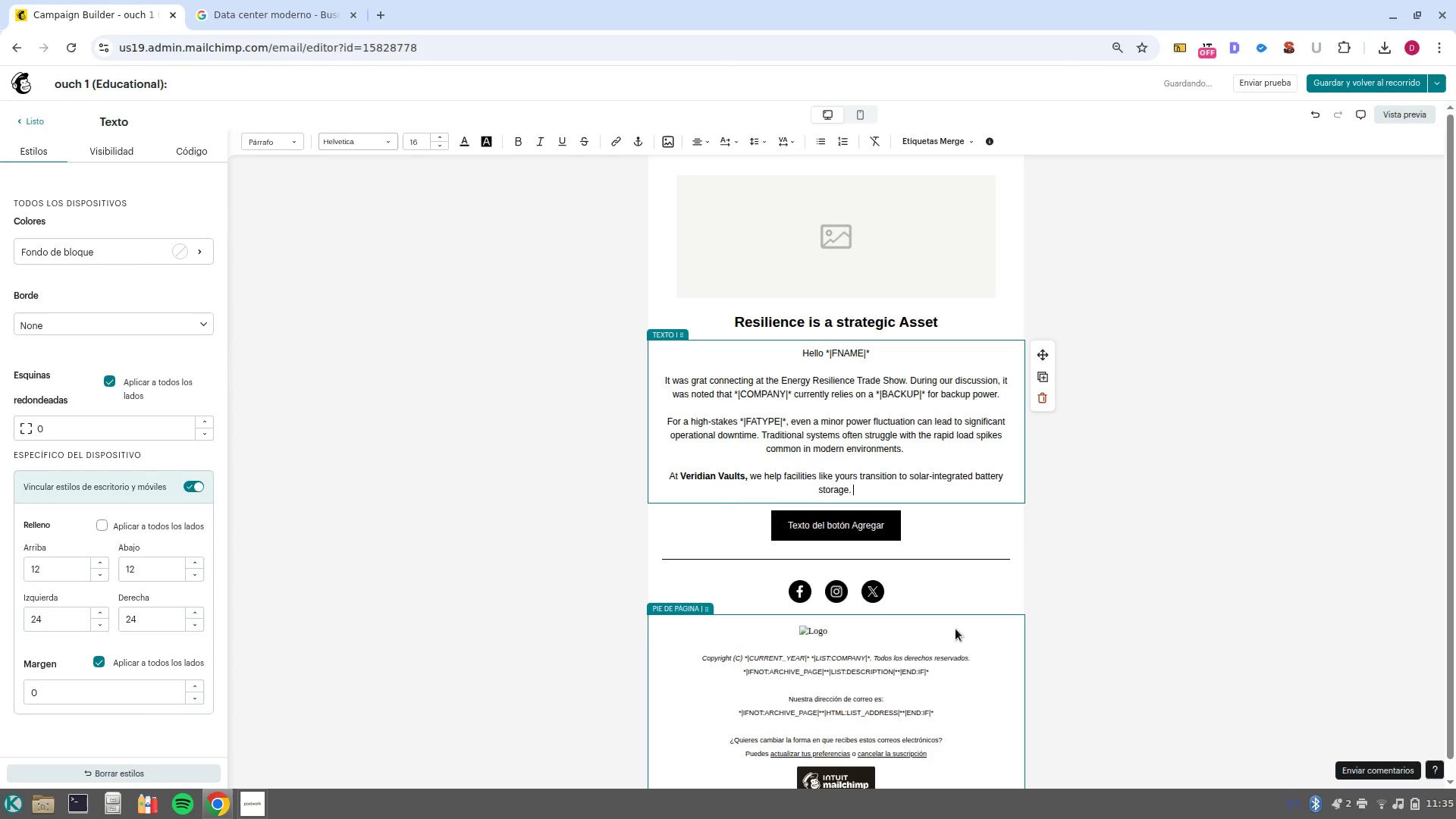 
wait(5.48)
 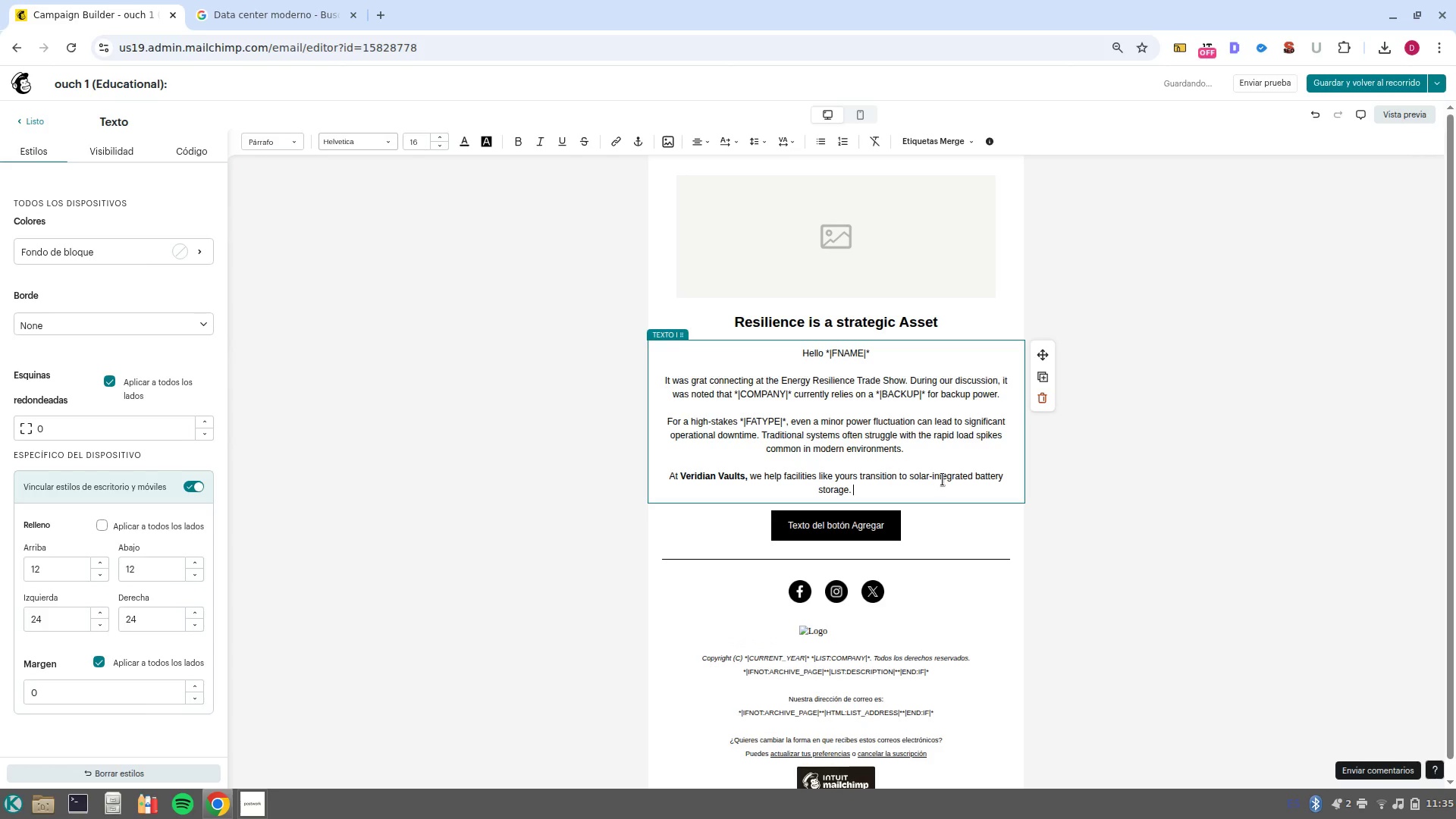 
double_click([839, 520])
 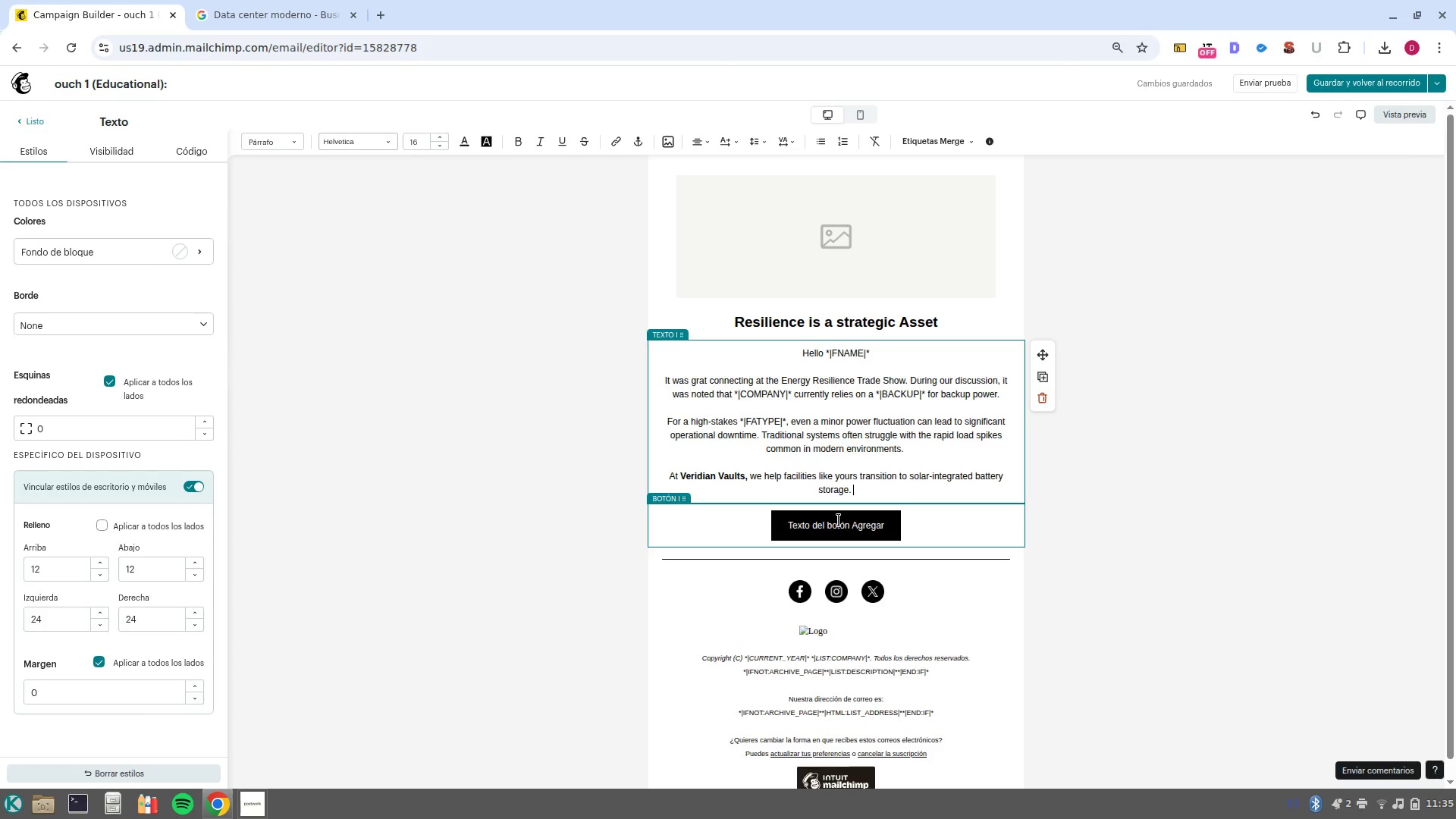 
triple_click([839, 520])
 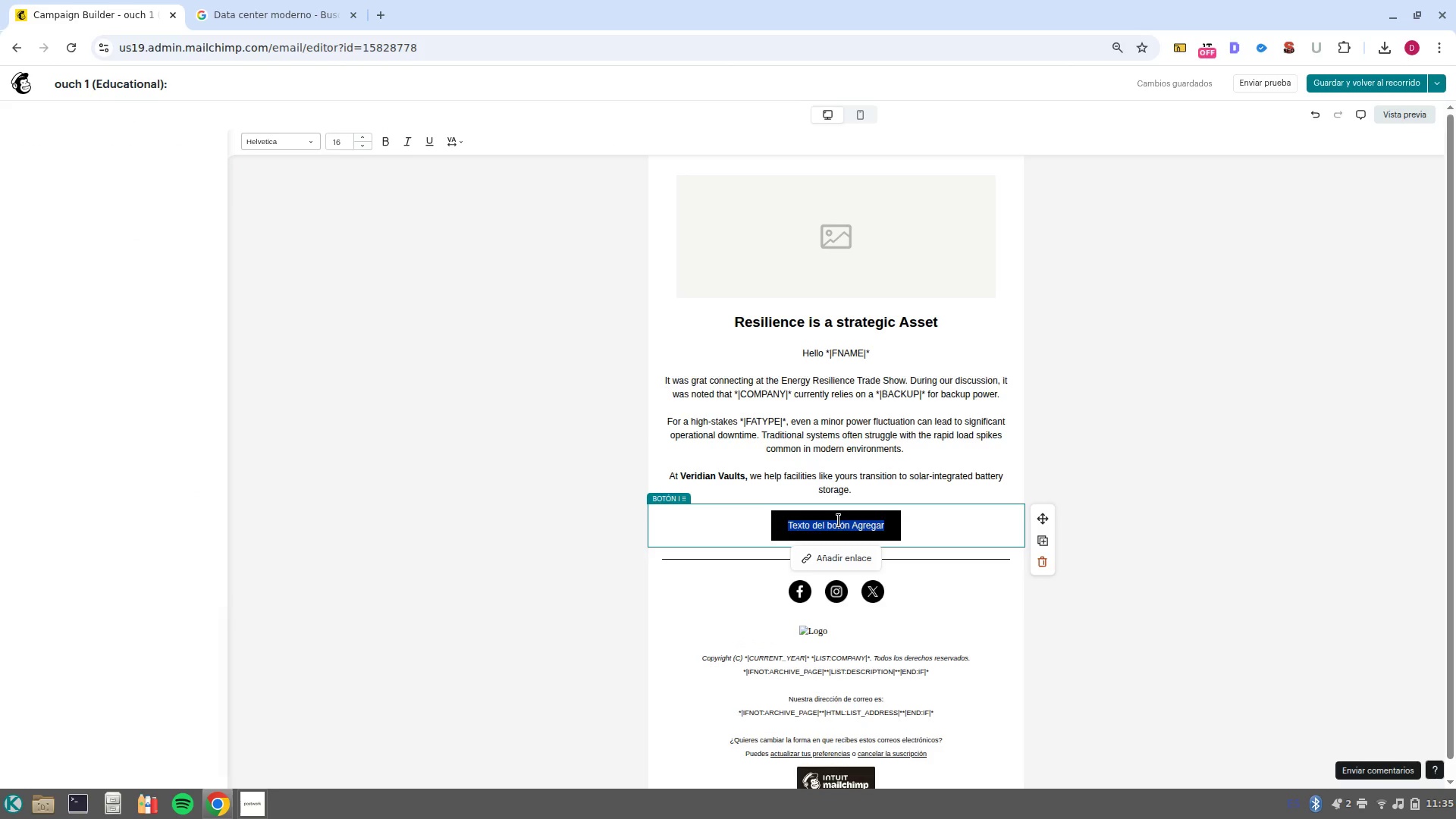 
type(EXPLORE D)
key(Backspace)
type(THE ENERFY AU)
key(Backspace)
key(Backspace)
key(Backspace)
key(Backspace)
key(Backspace)
type(GY AUDIT)
 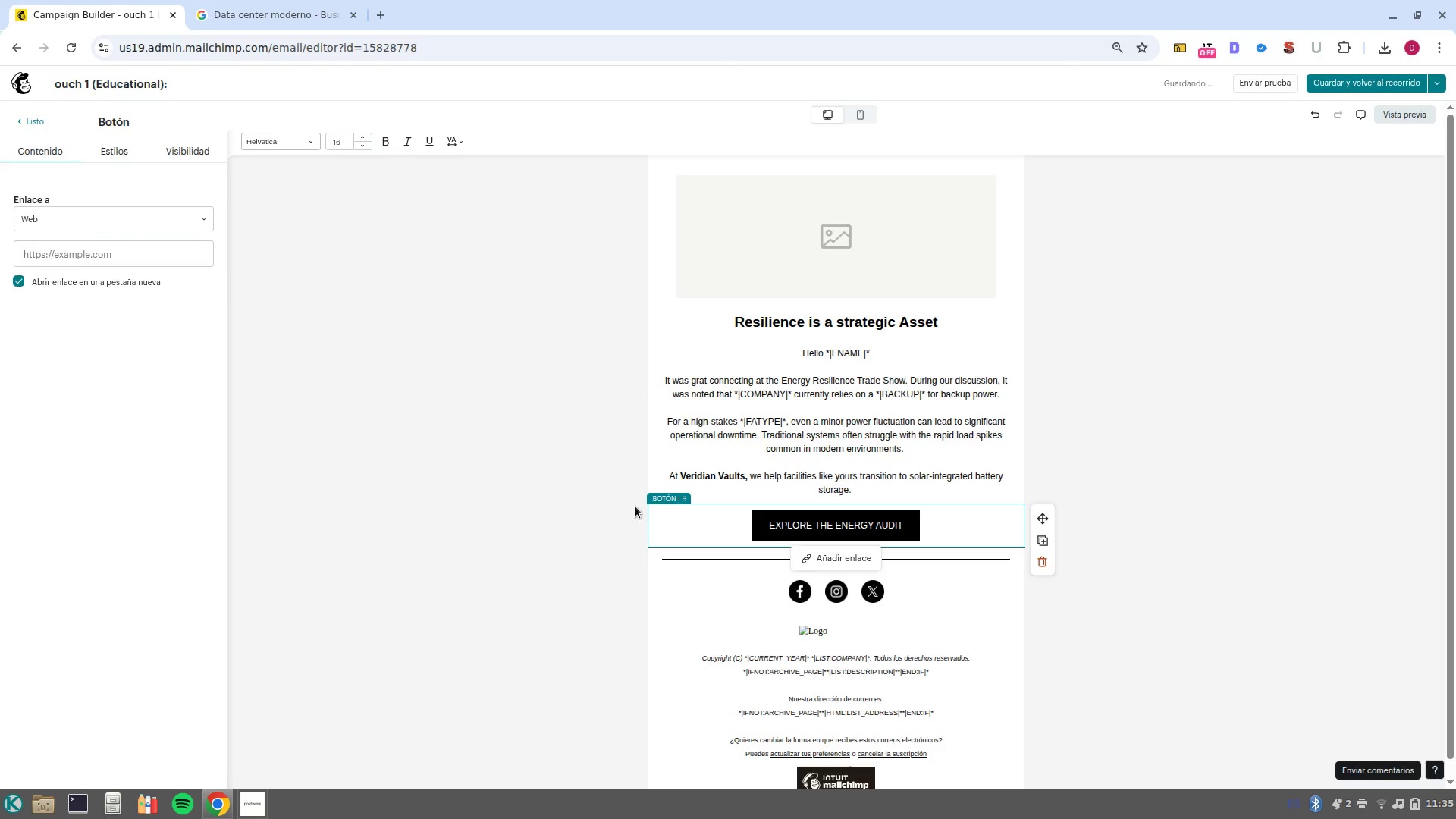 
left_click([153, 252])
 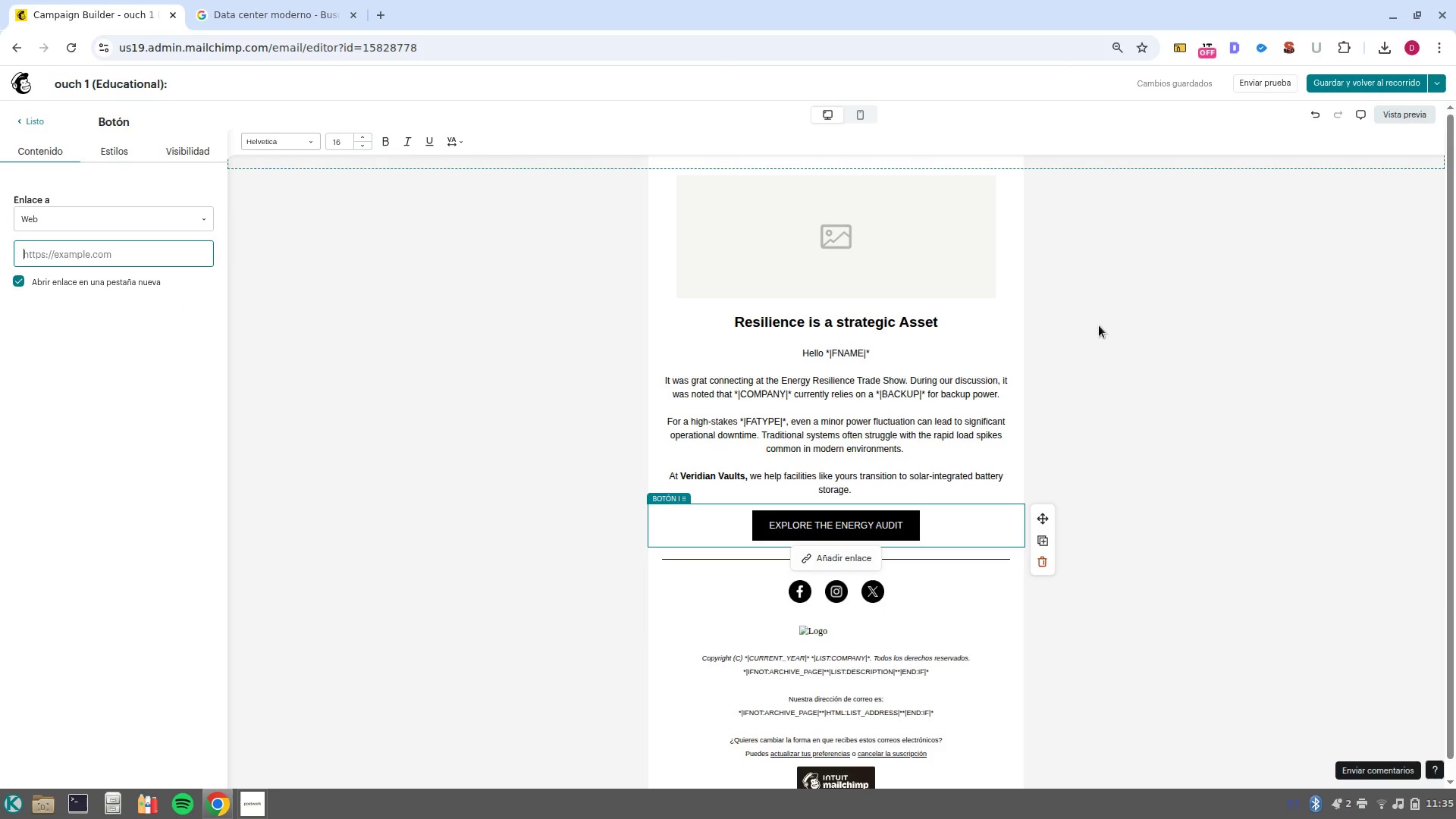 
wait(26.12)
 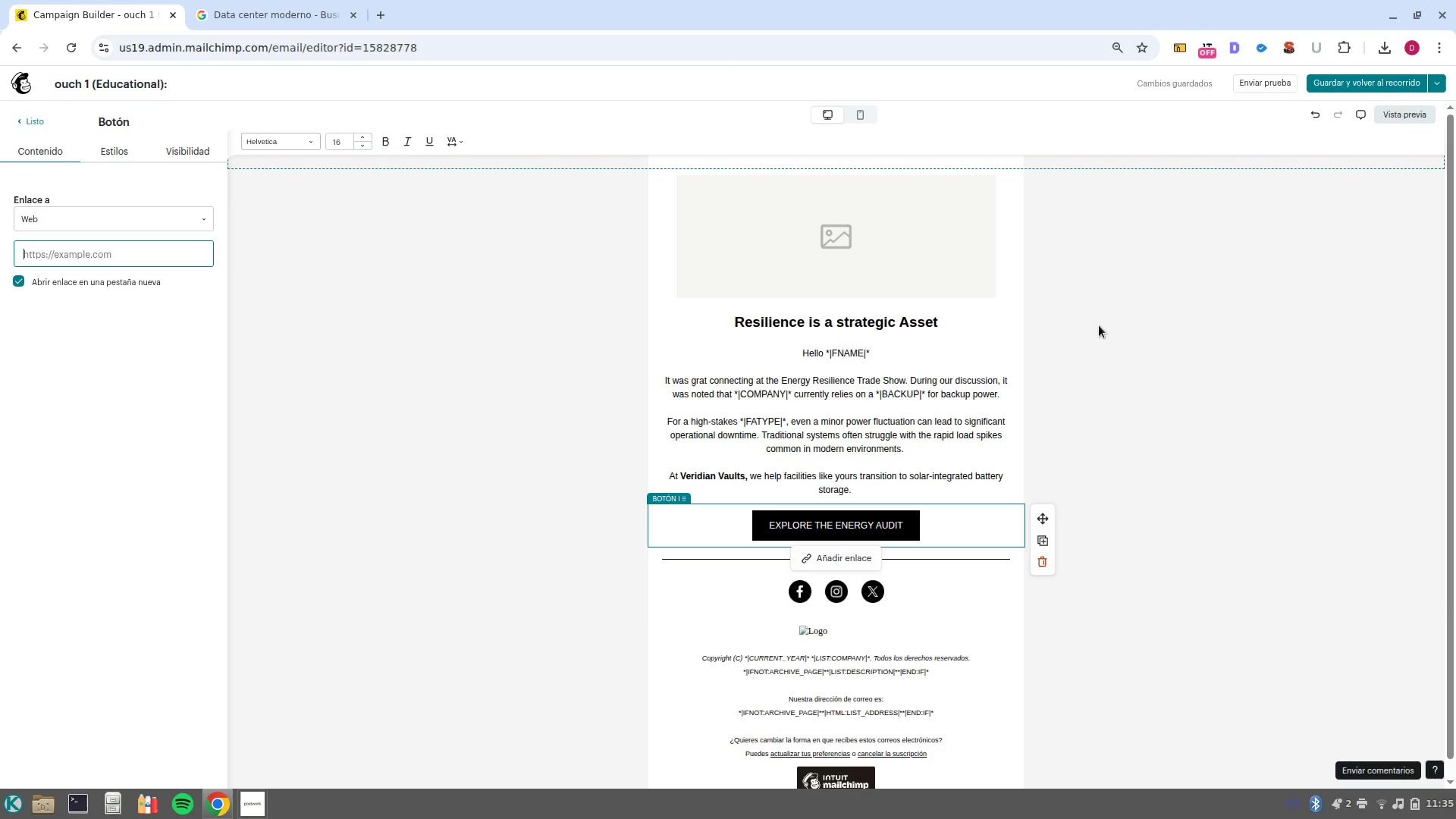 
left_click([825, 395])
 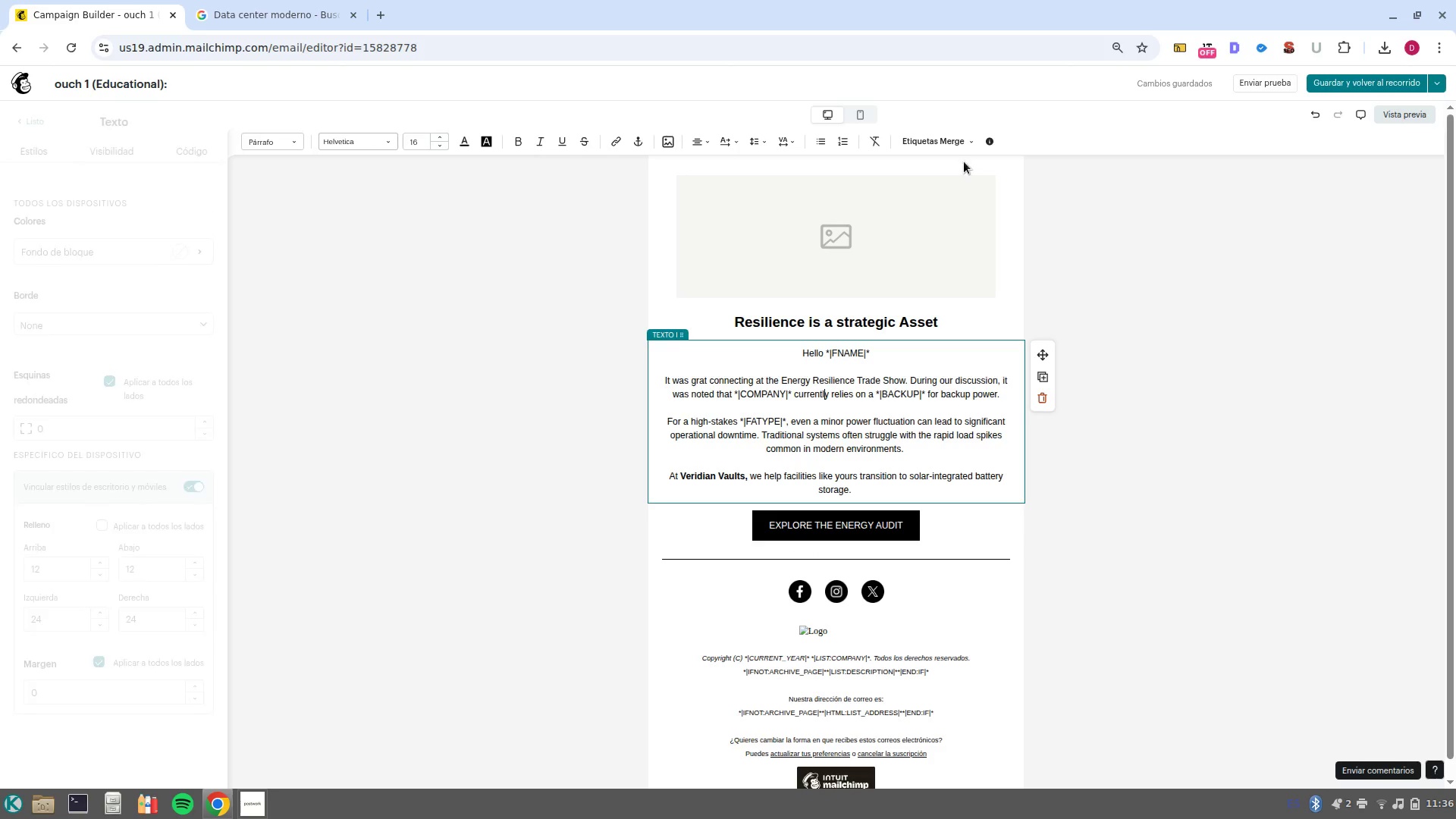 
left_click([965, 148])
 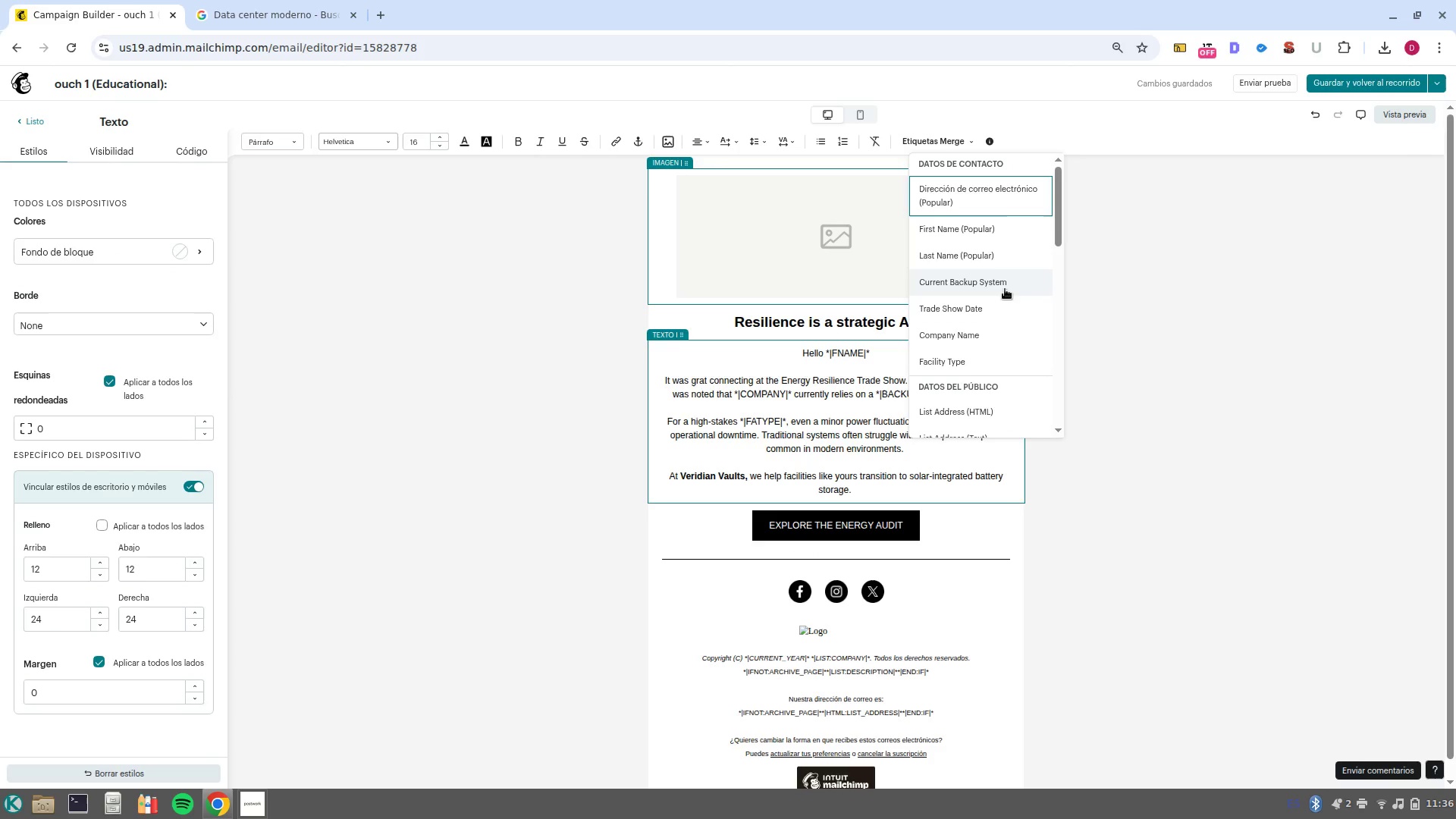 
left_click([886, 400])
 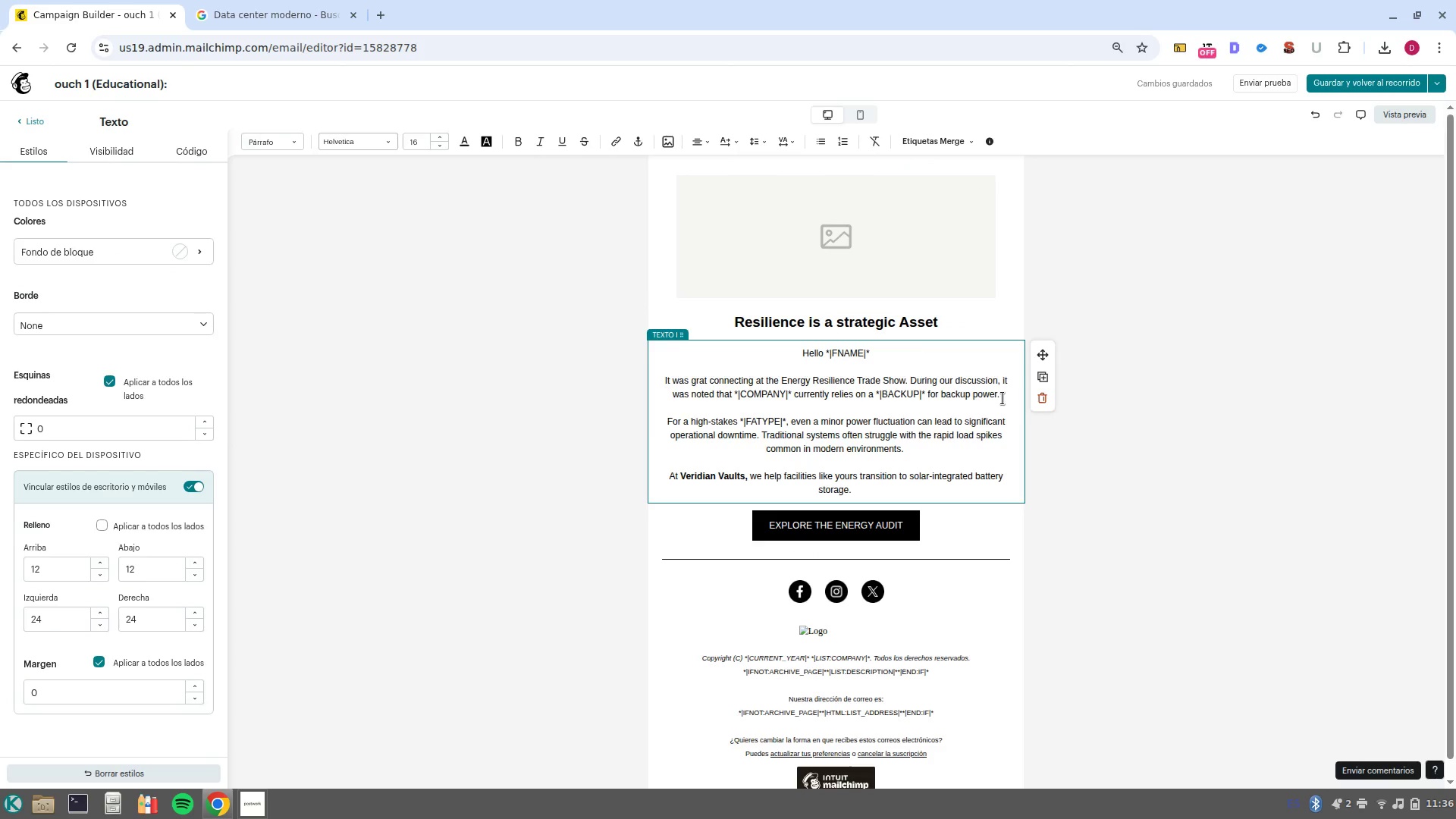 
key(Space)
 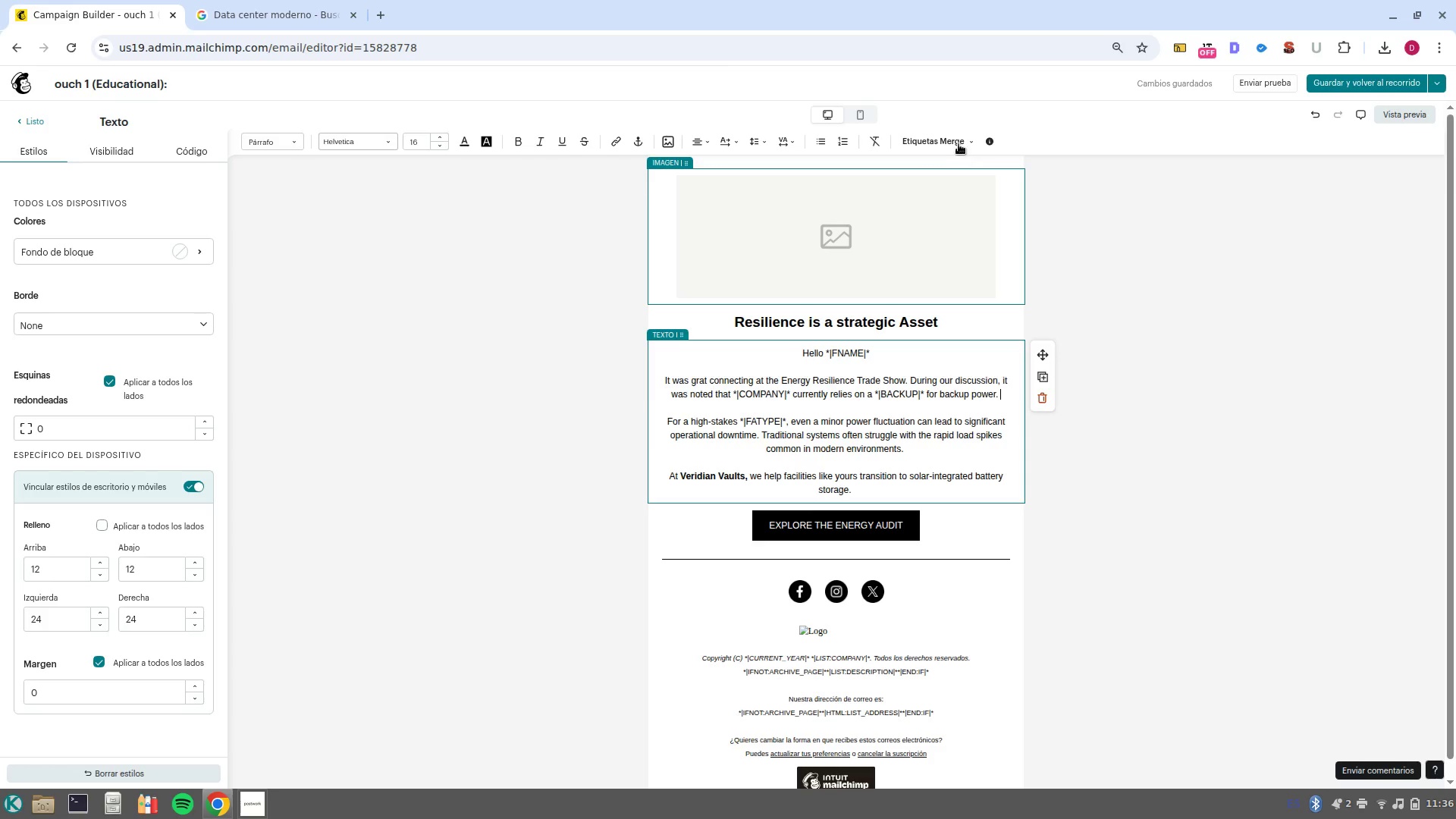 
left_click([959, 143])
 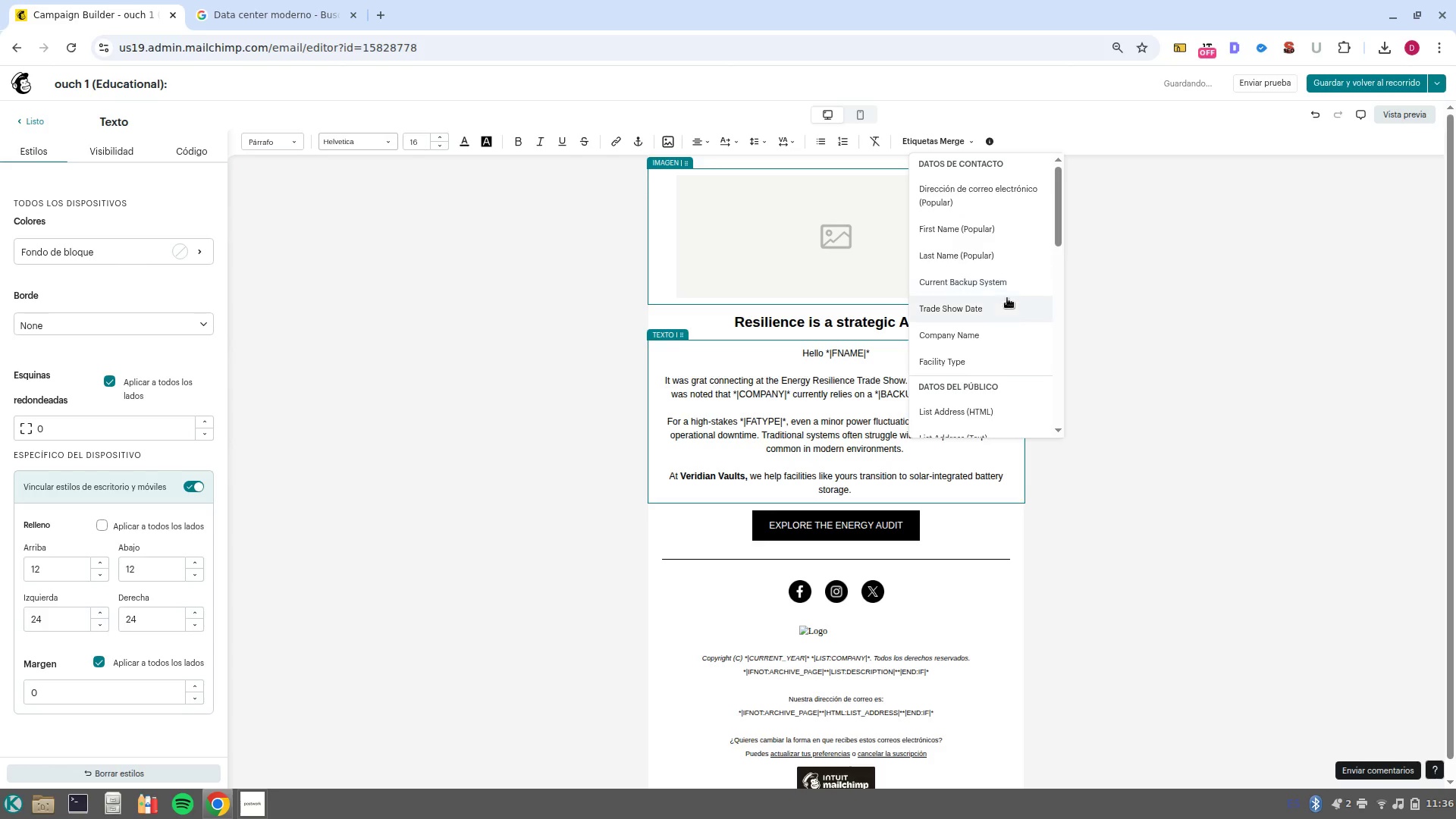 
left_click([1015, 287])
 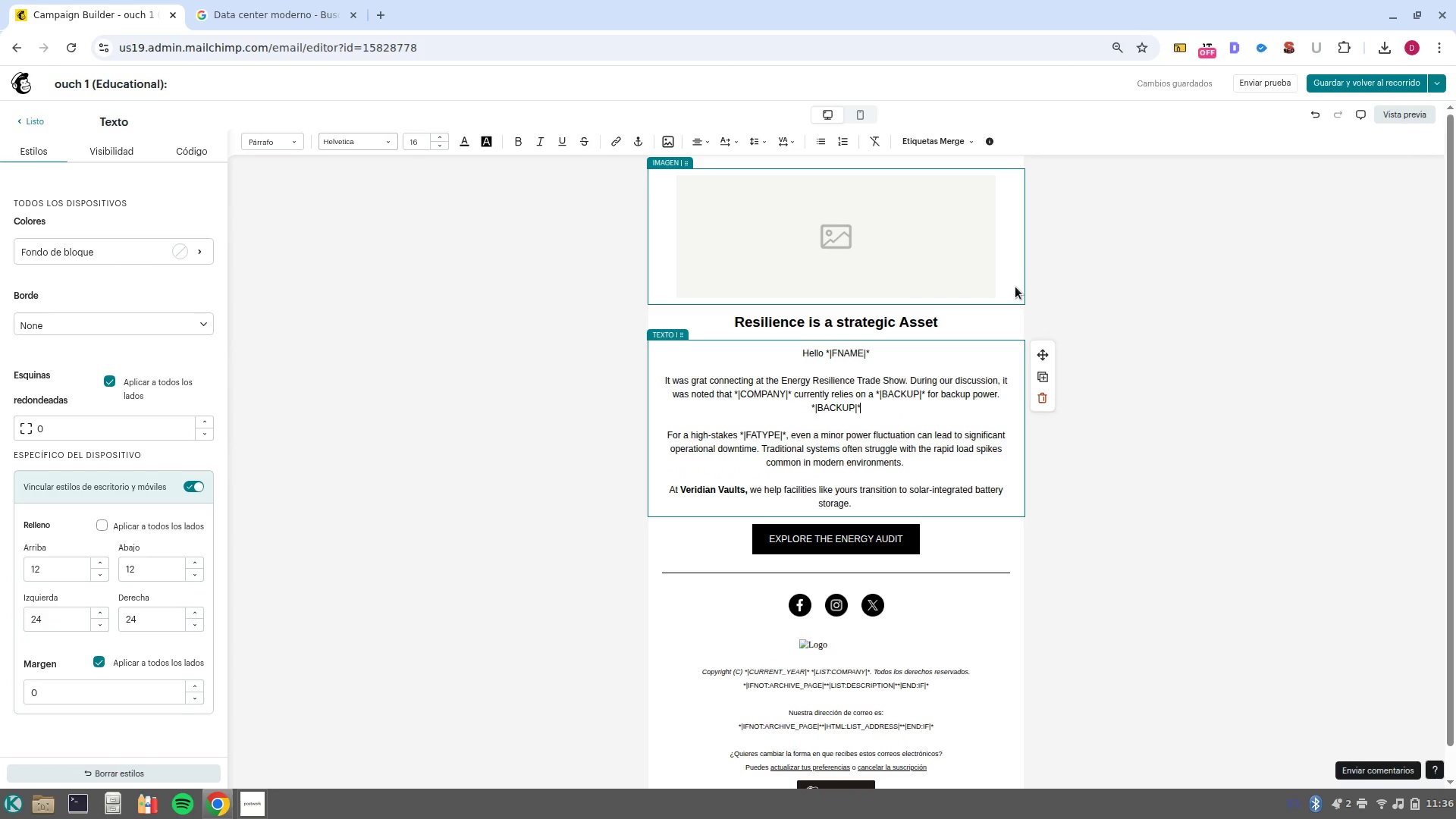 
wait(10.52)
 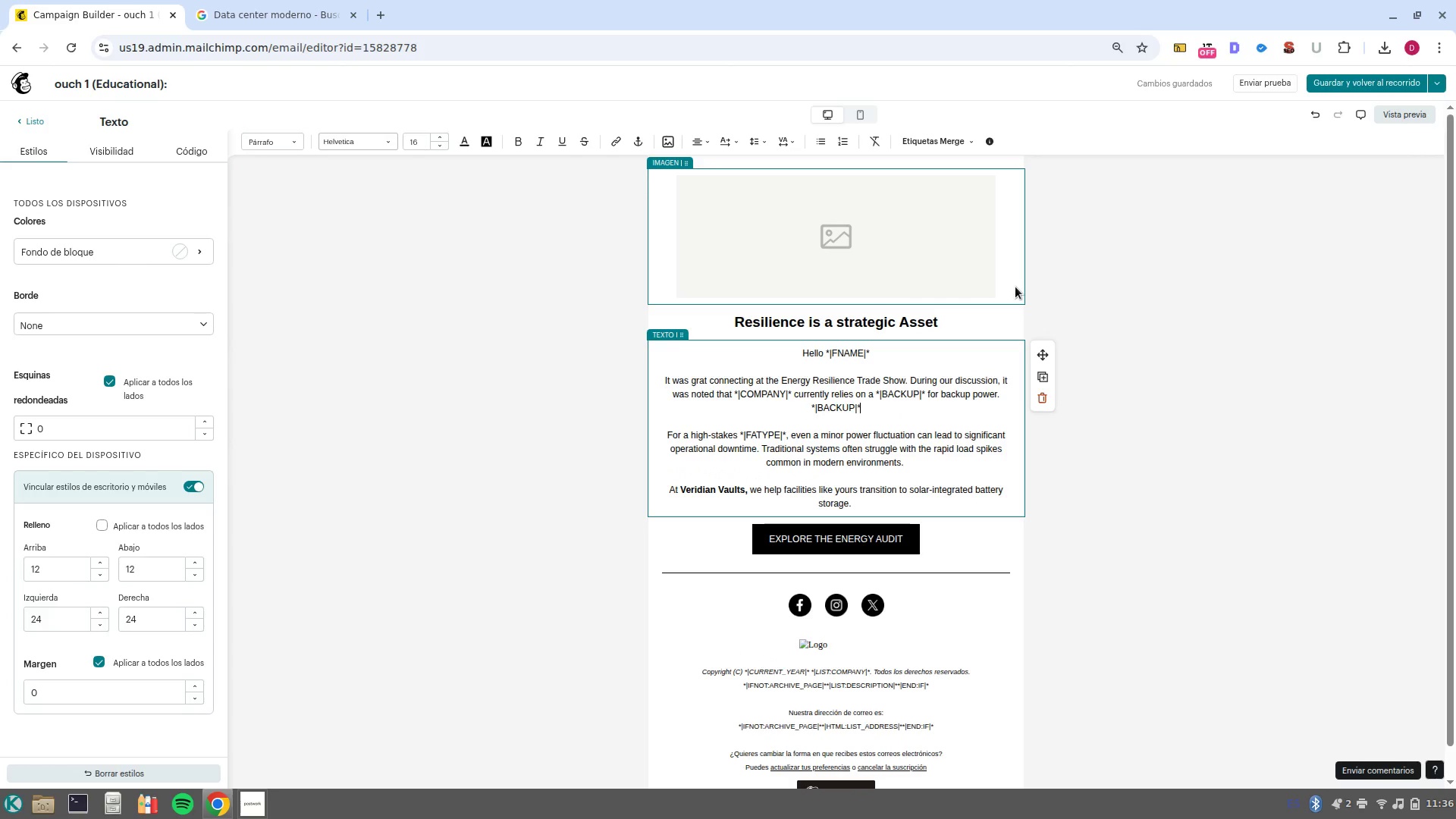 
key(Control+Backspace)
 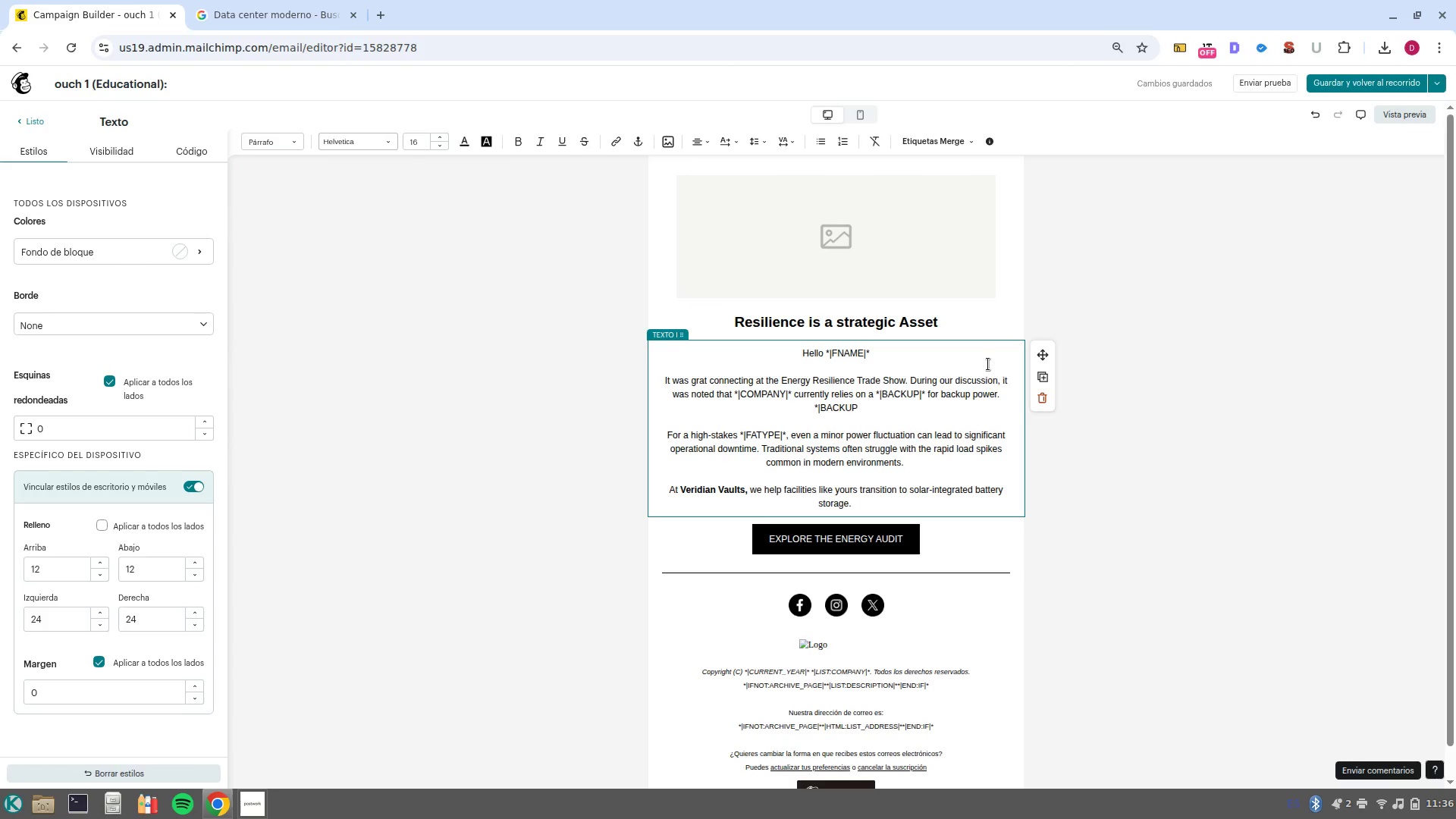 
key(Control+Backspace)
 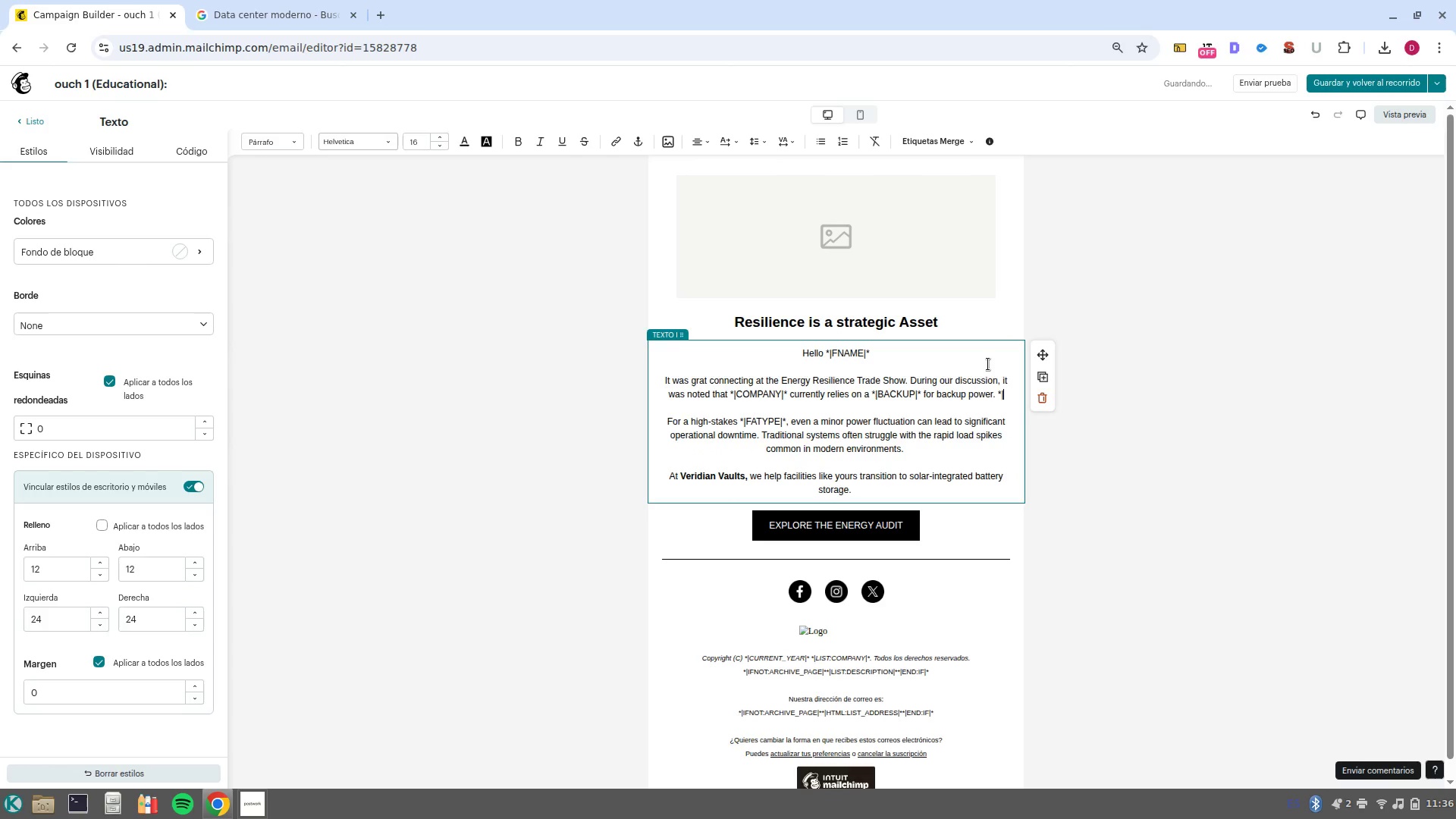 
key(Backspace)
 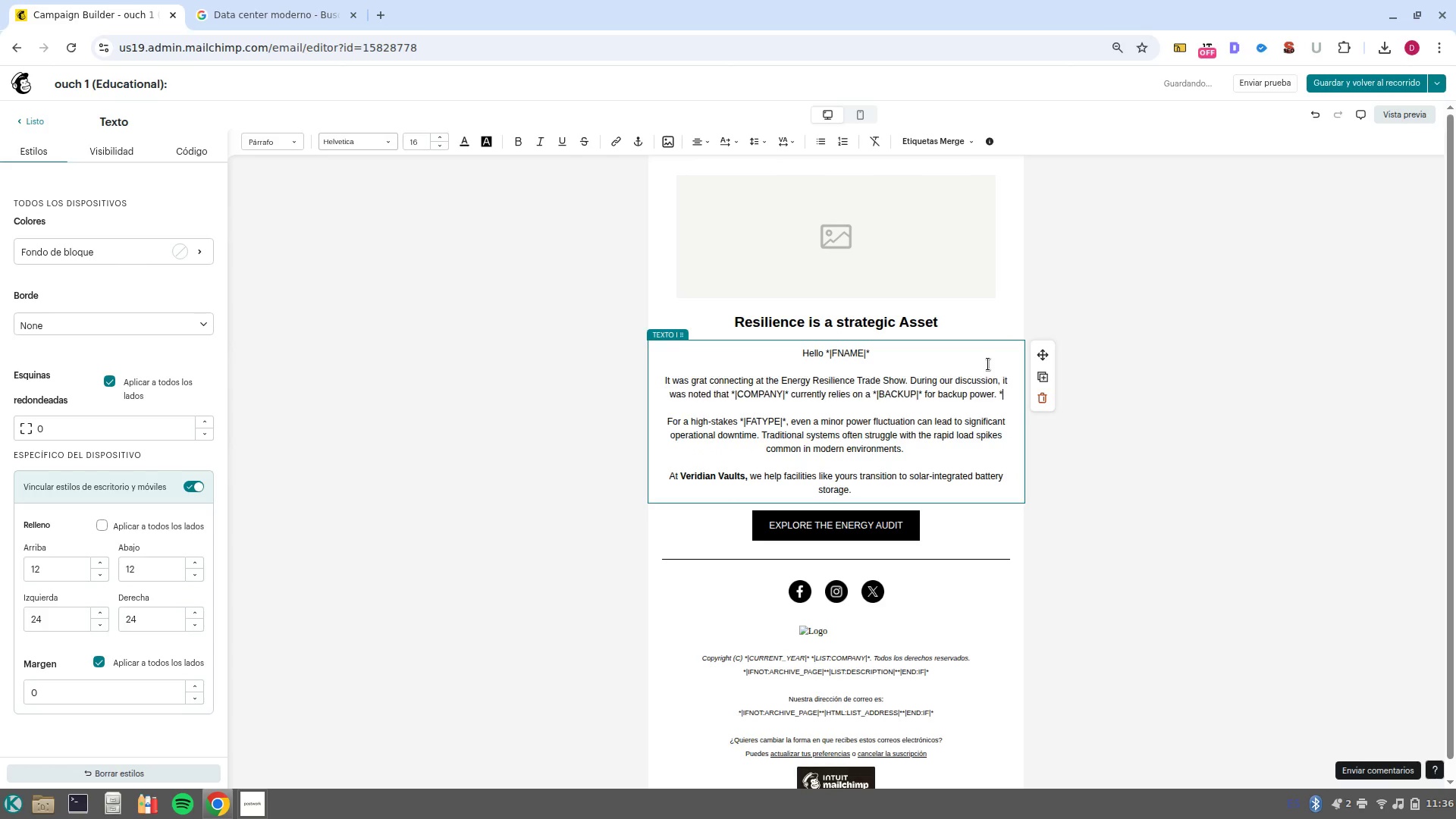 
key(Backspace)
 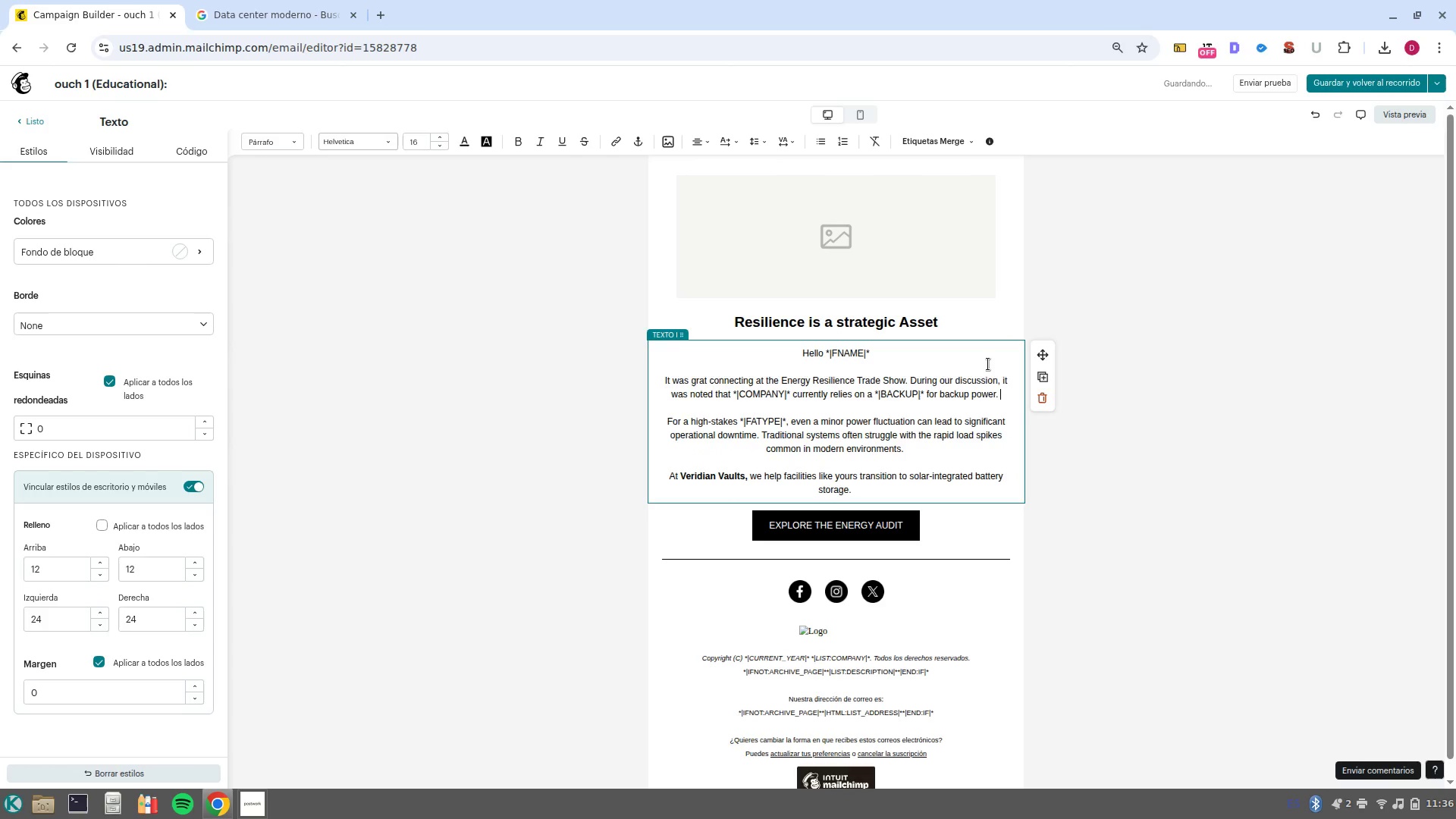 
key(Backspace)
 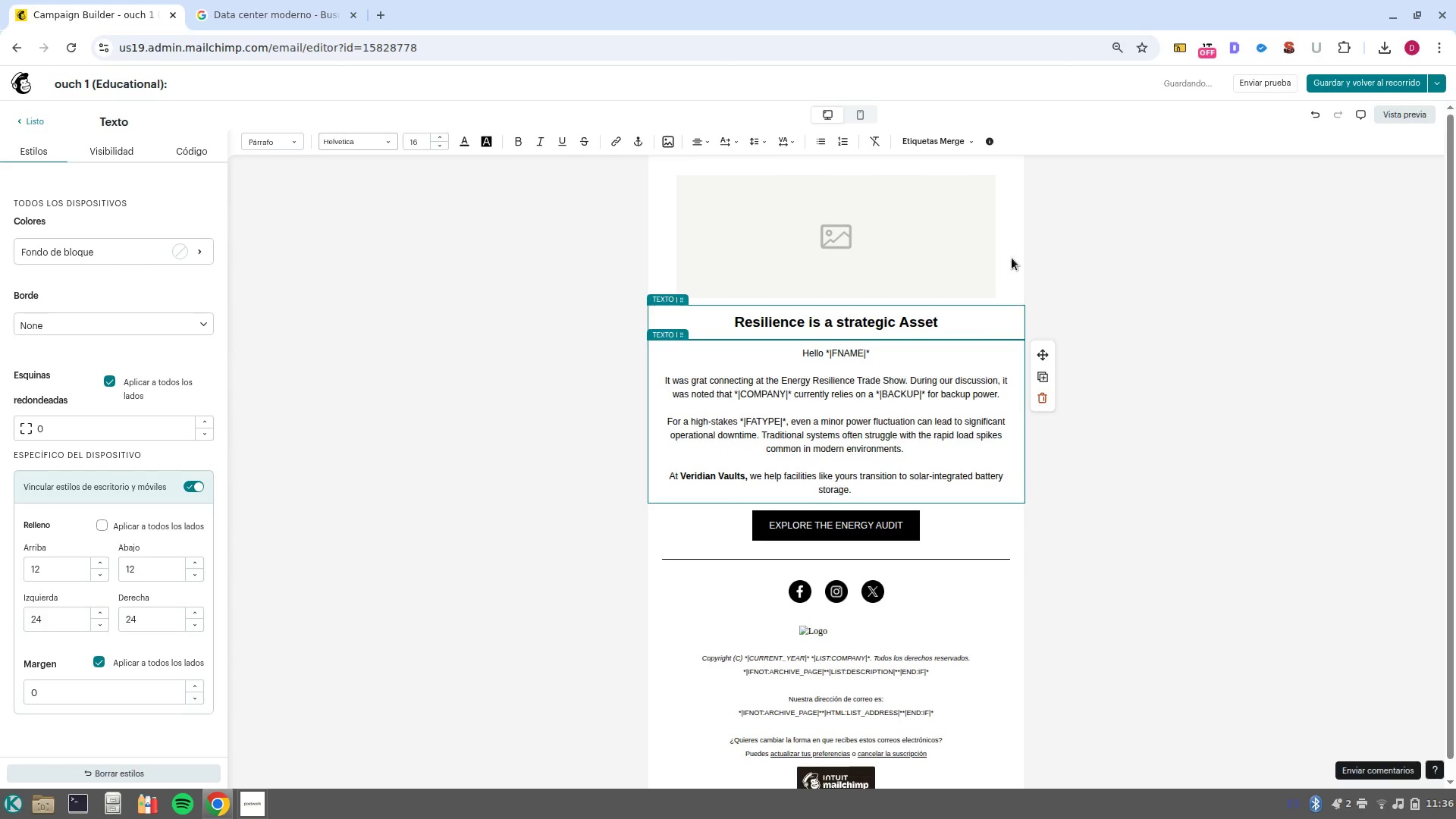 
left_click([962, 143])
 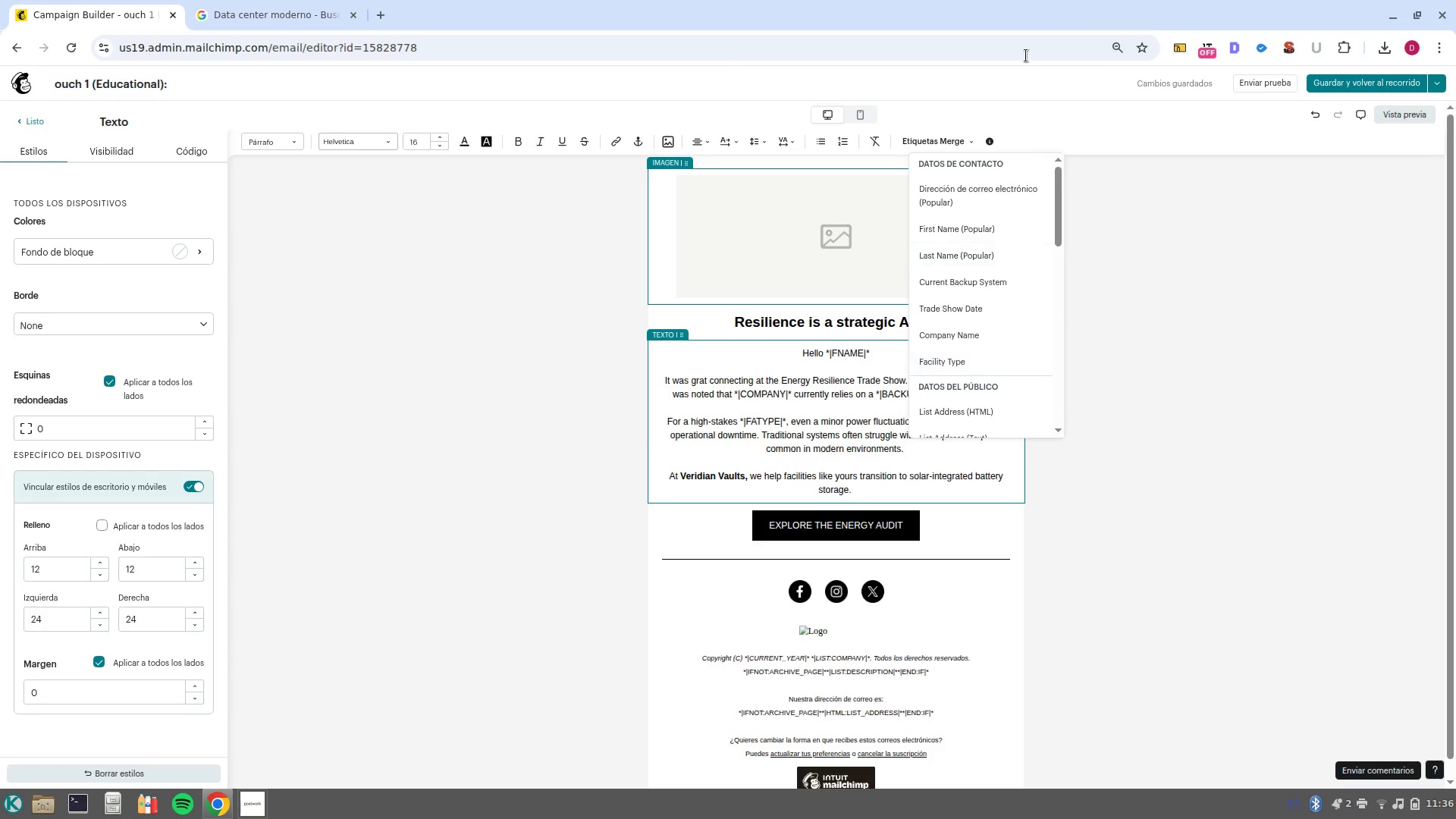 
left_click([1291, 268])
 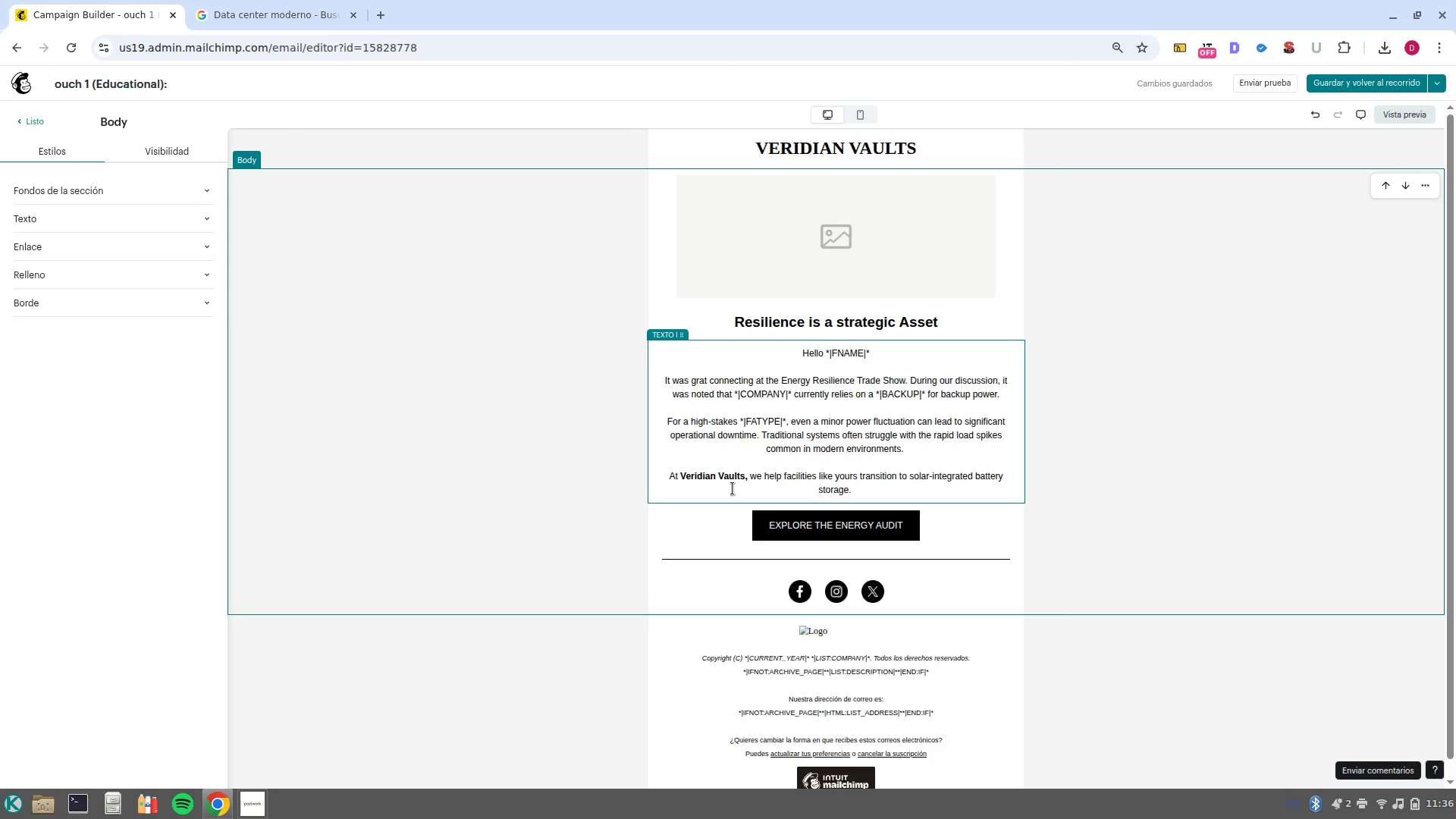 
wait(26.29)
 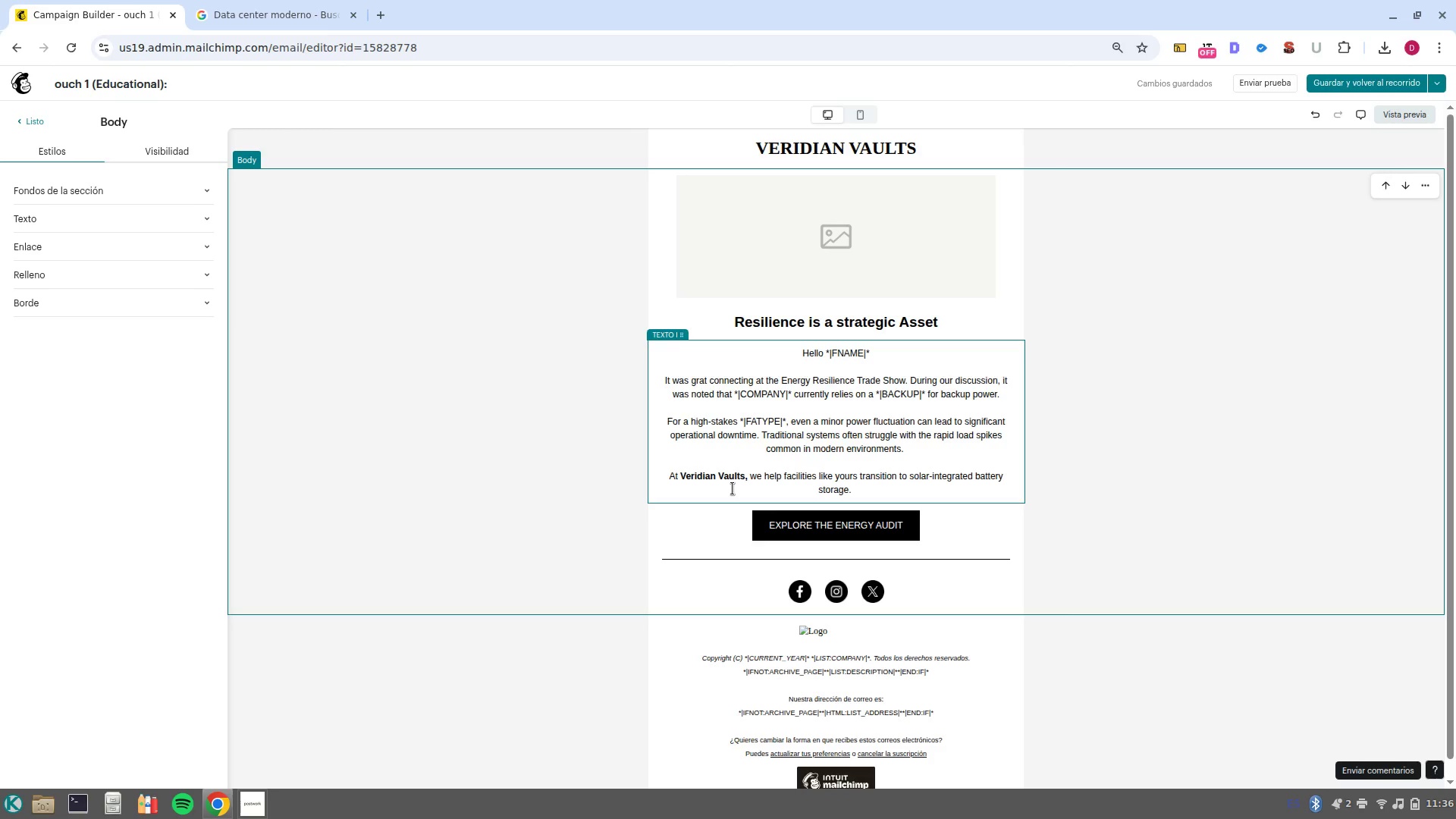 
left_click([28, 115])
 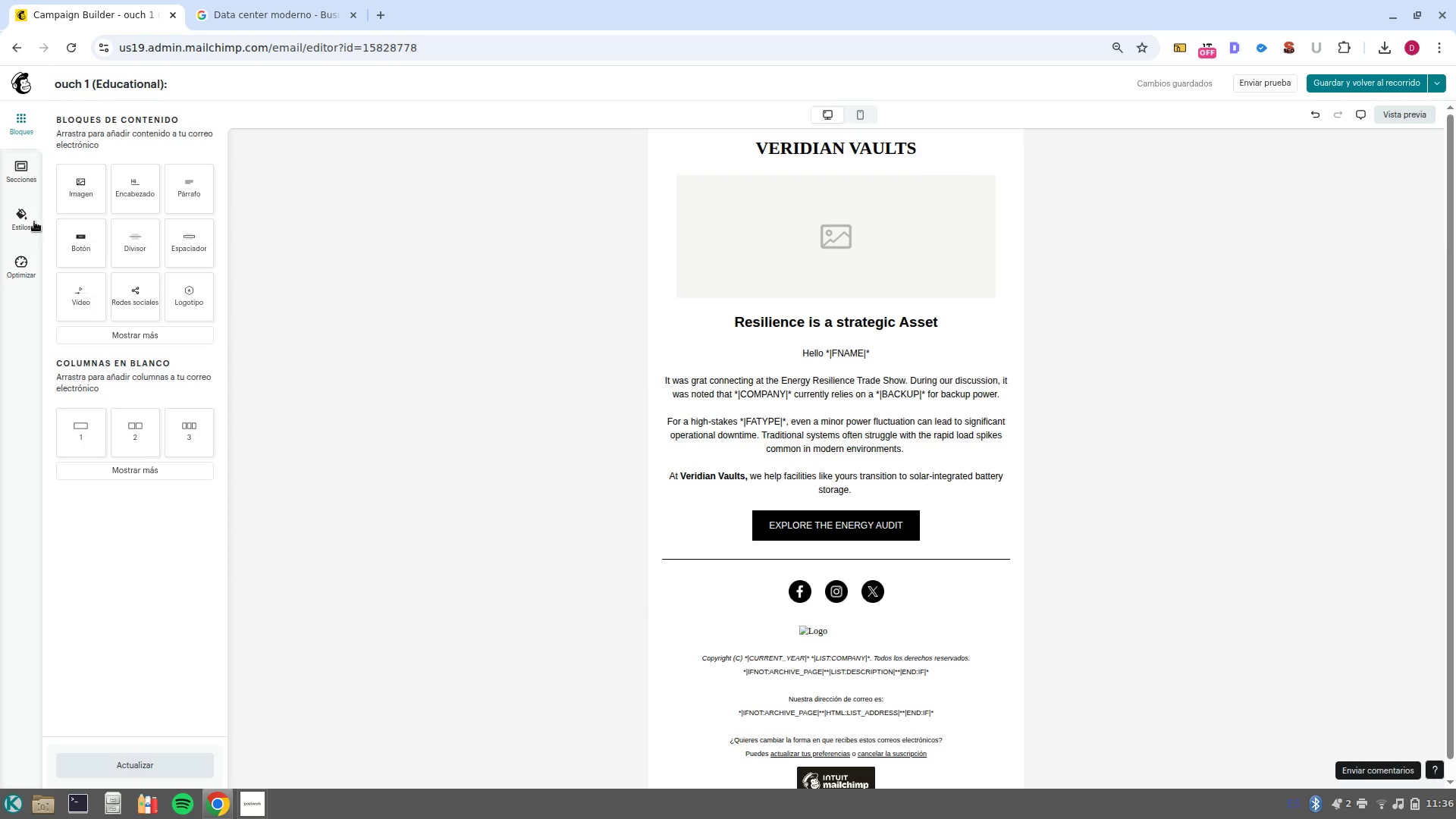 
left_click([17, 220])
 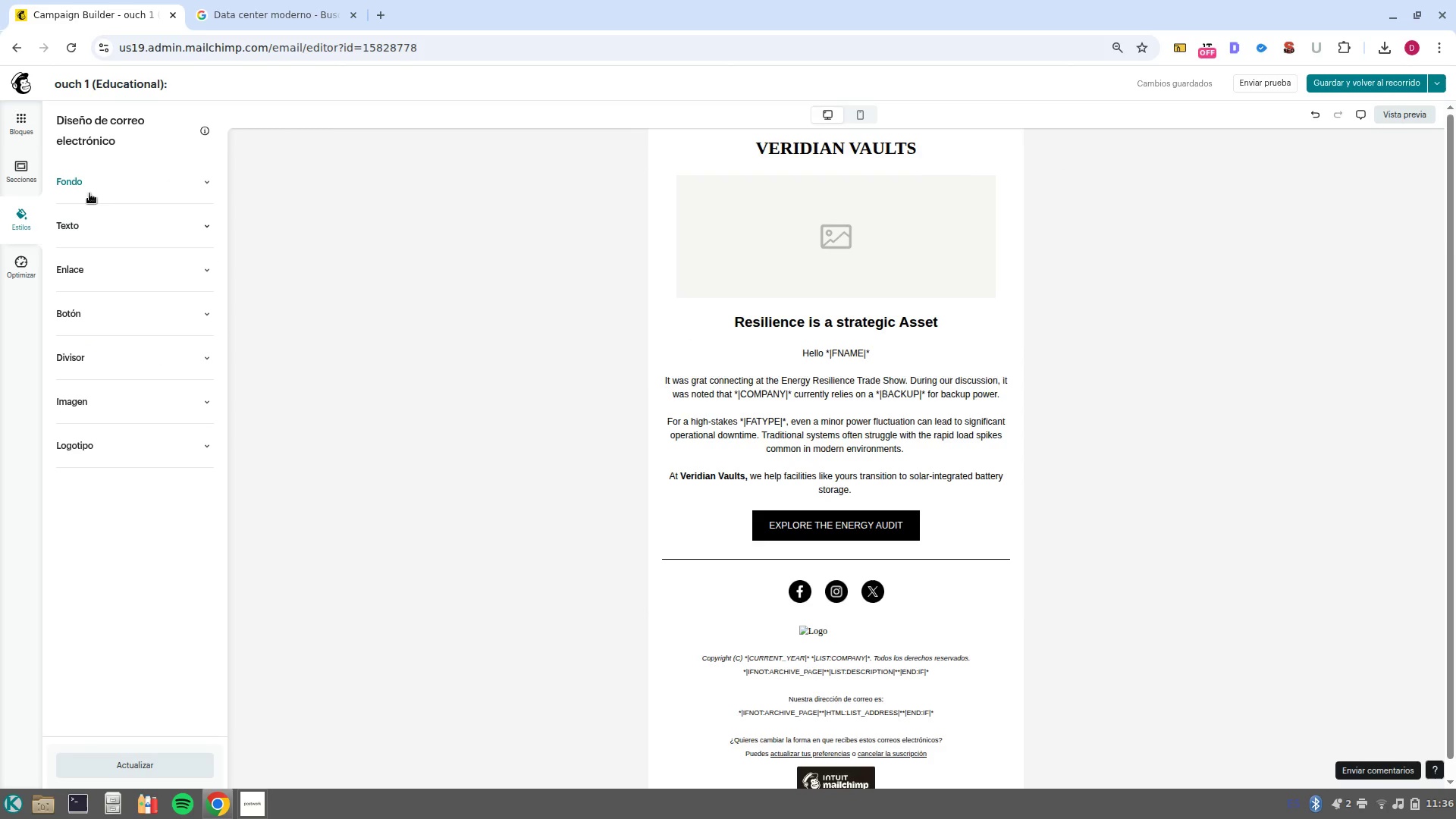 
left_click([95, 187])
 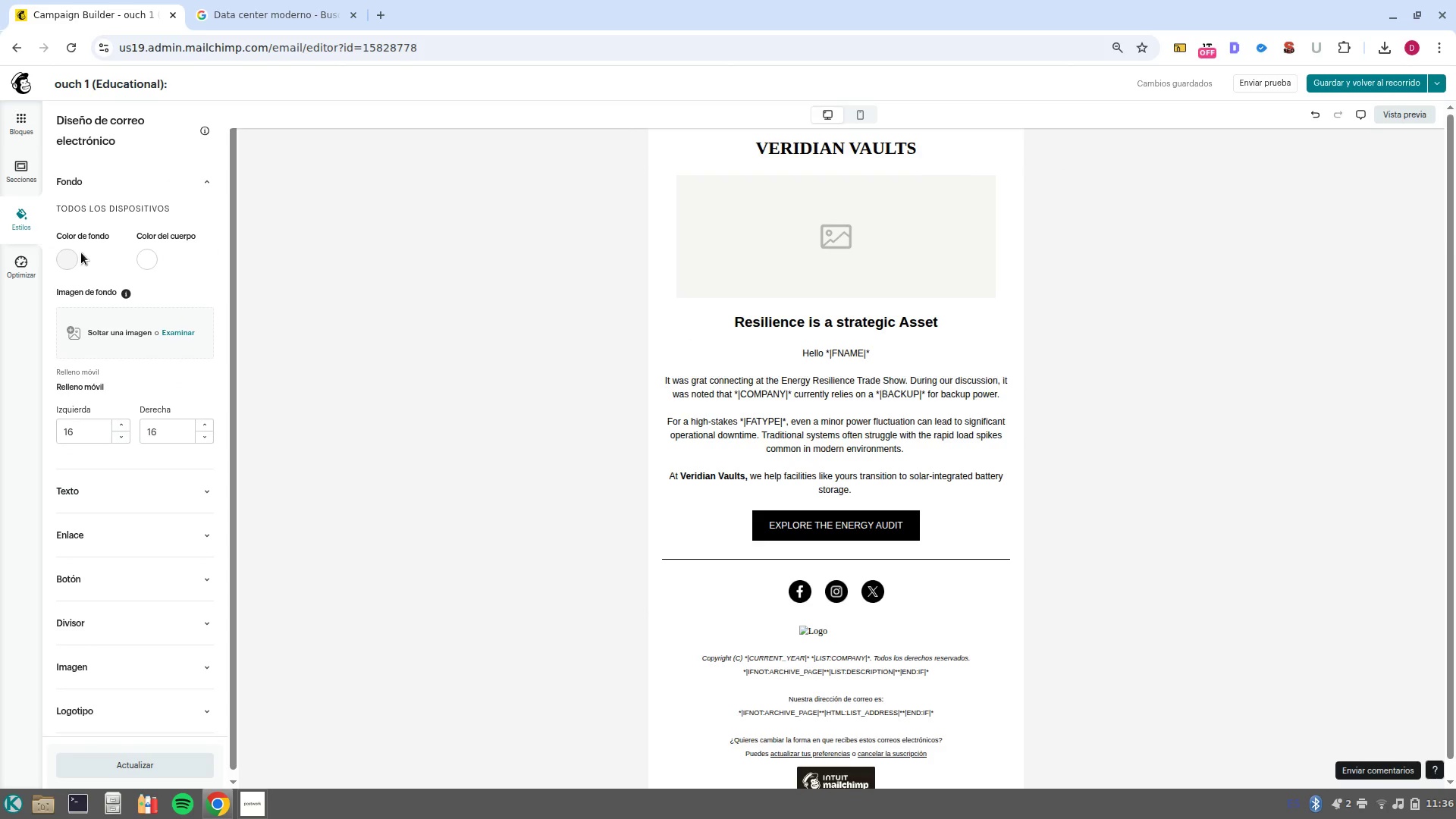 
left_click([69, 257])
 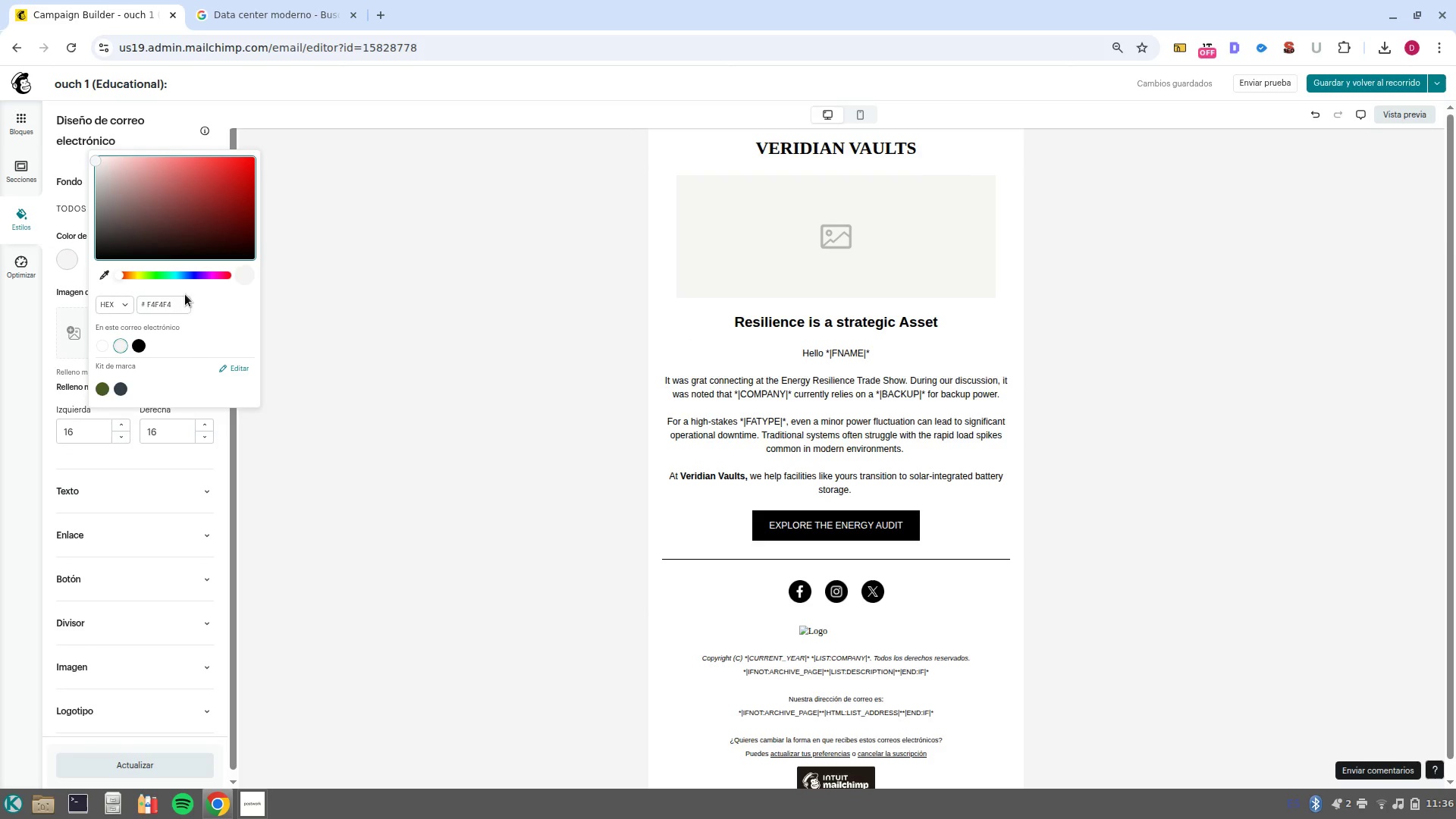 
left_click([171, 304])
 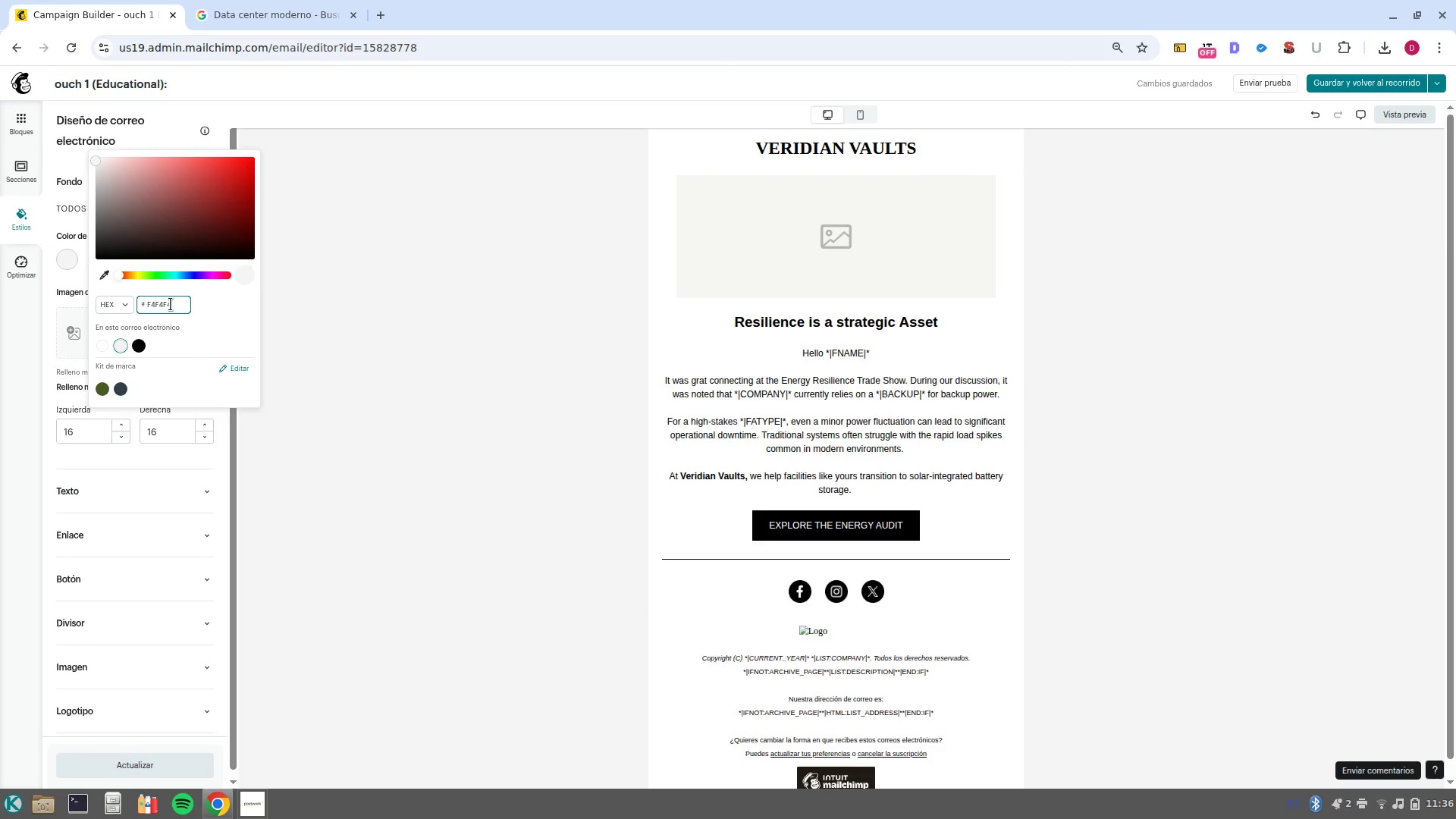 
left_click([171, 304])
 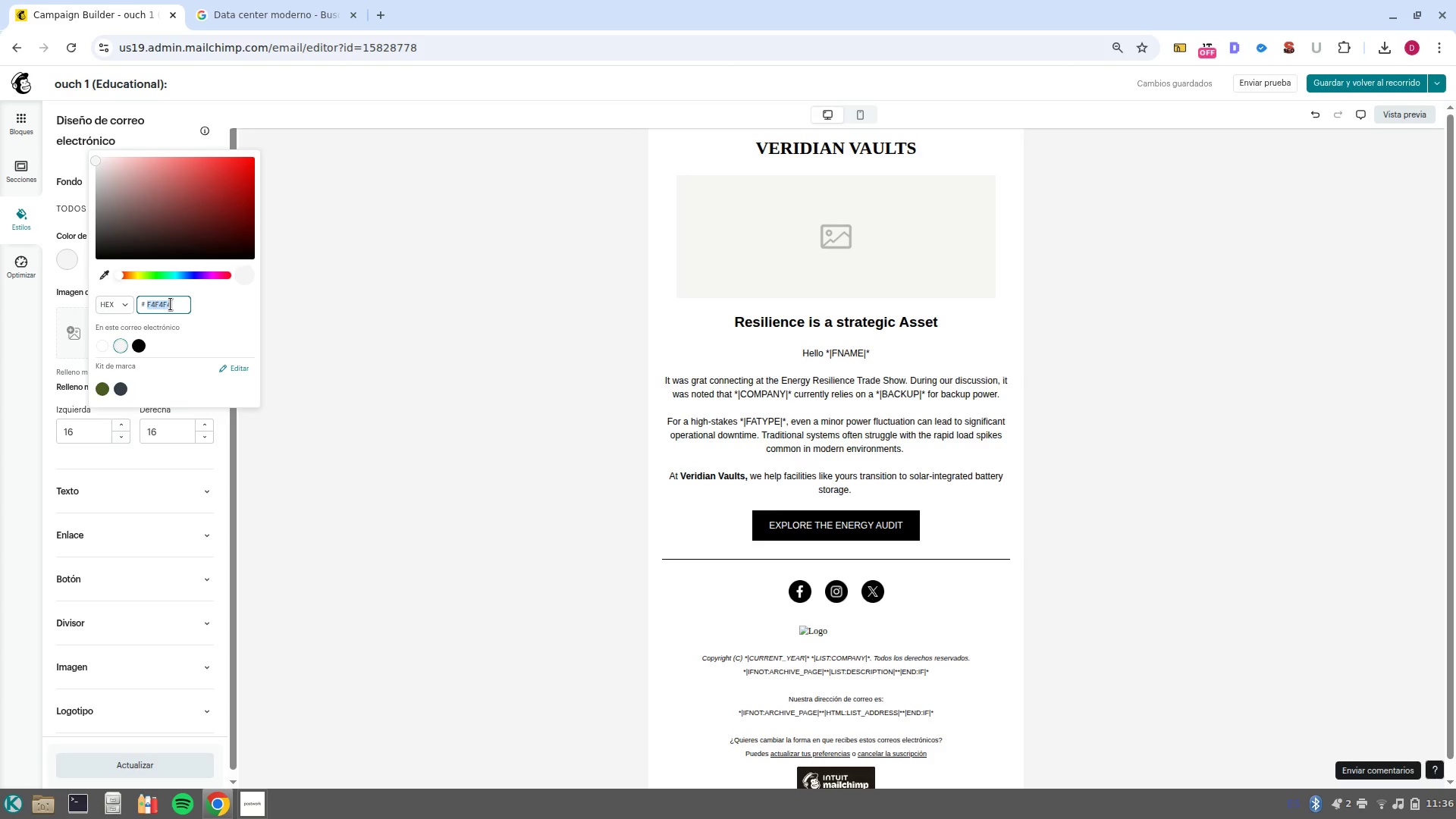 
type(050A30)
 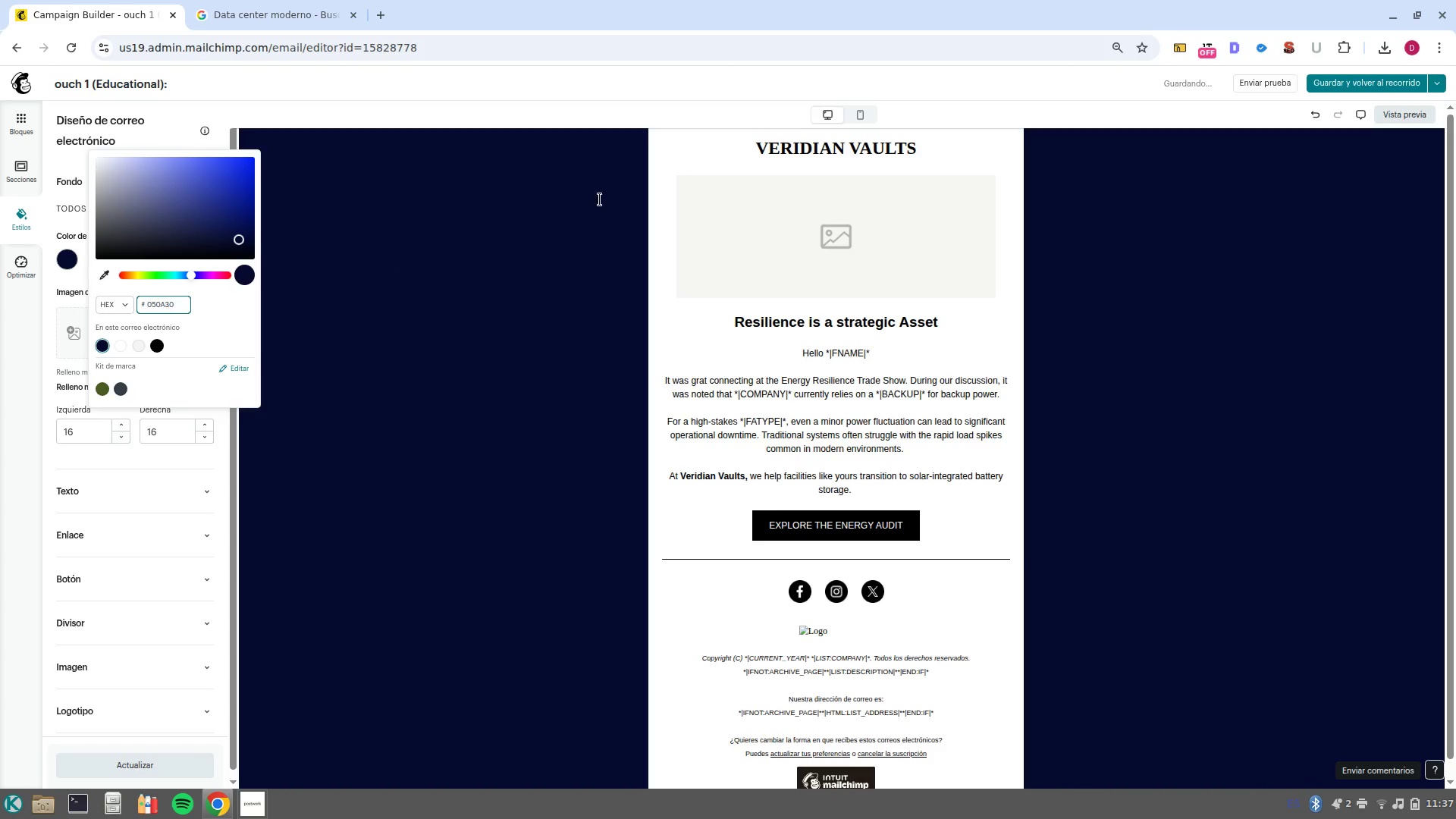 
left_click([833, 147])
 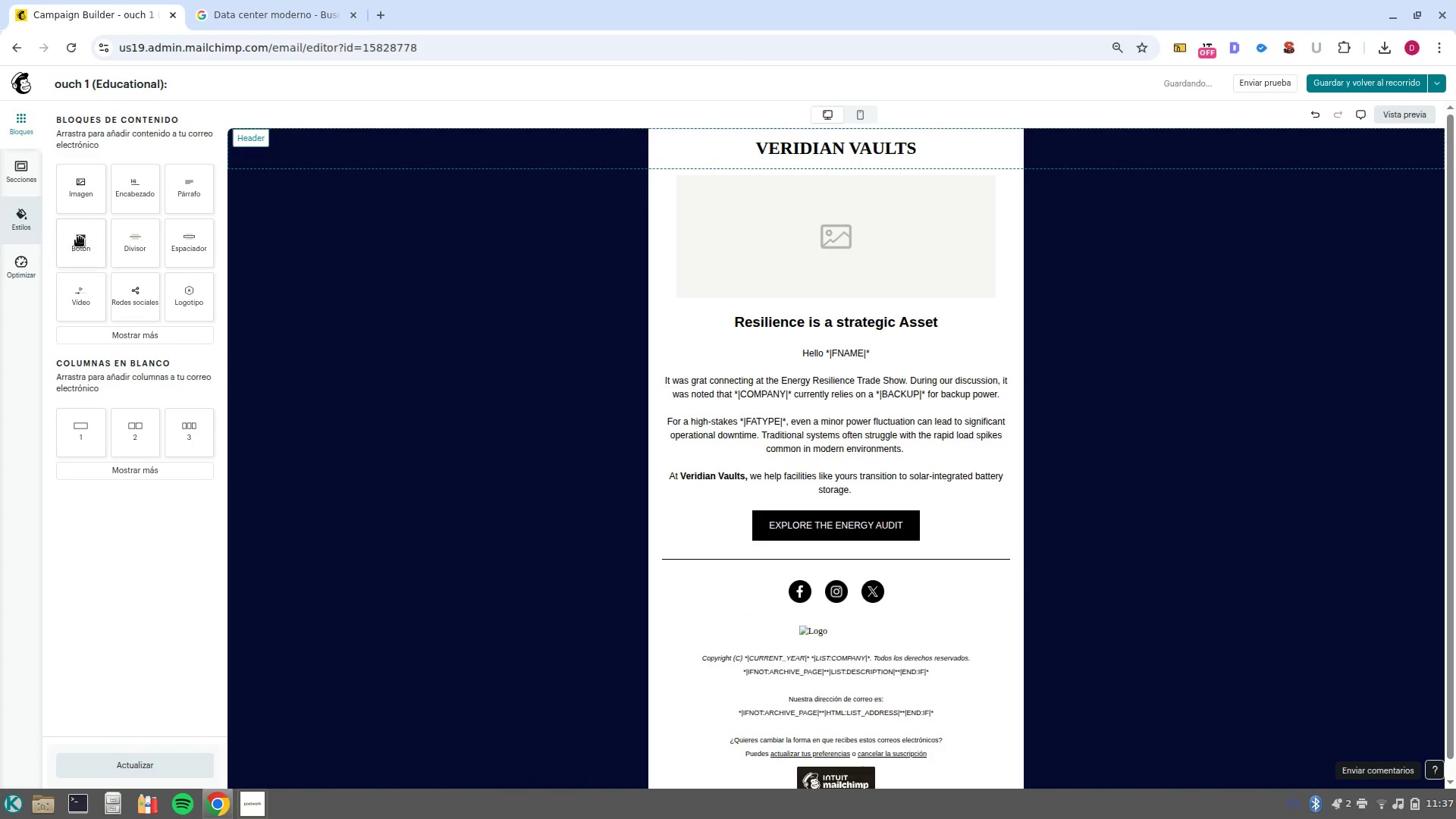 
left_click([35, 223])
 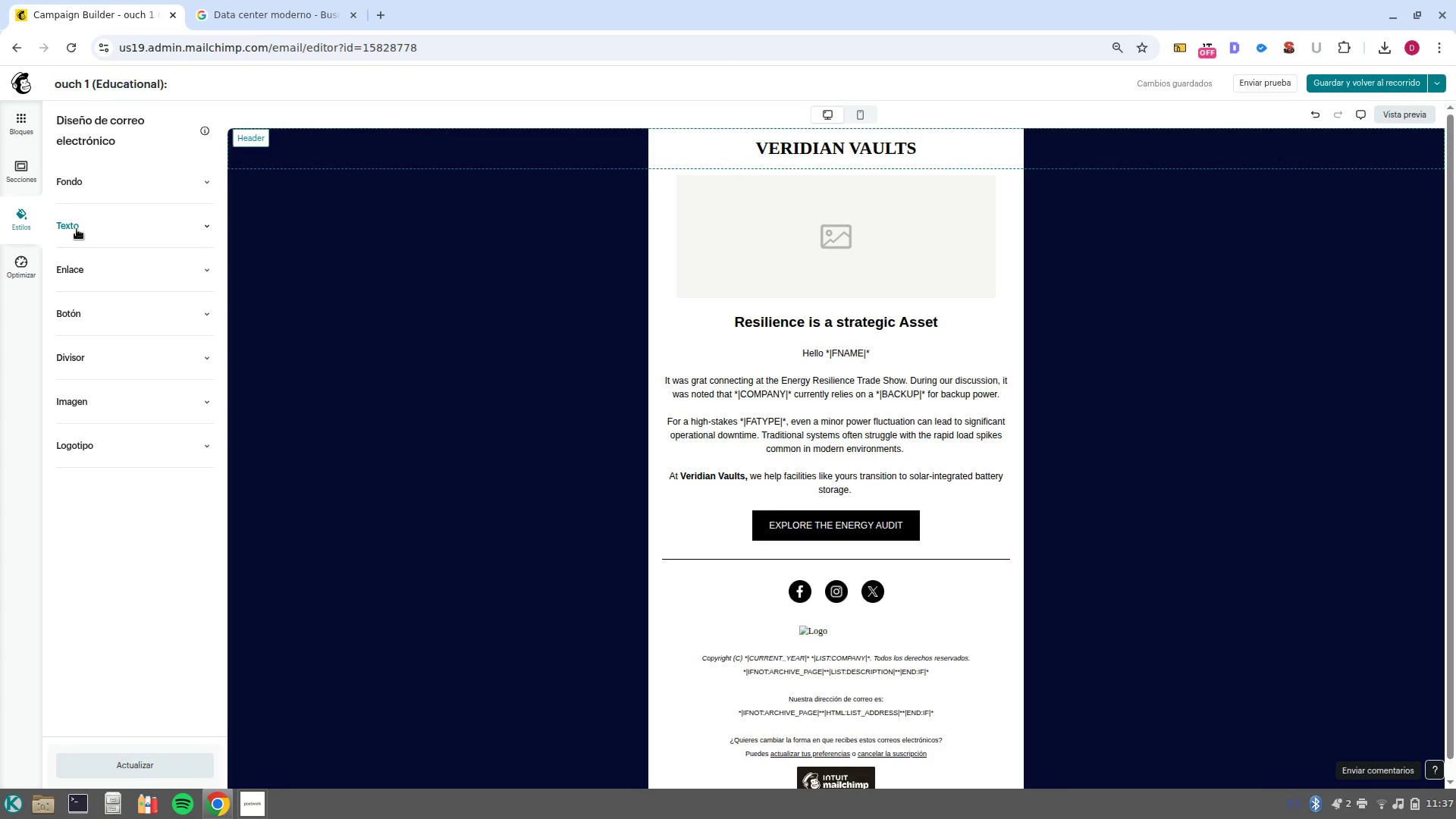 
left_click([83, 231])
 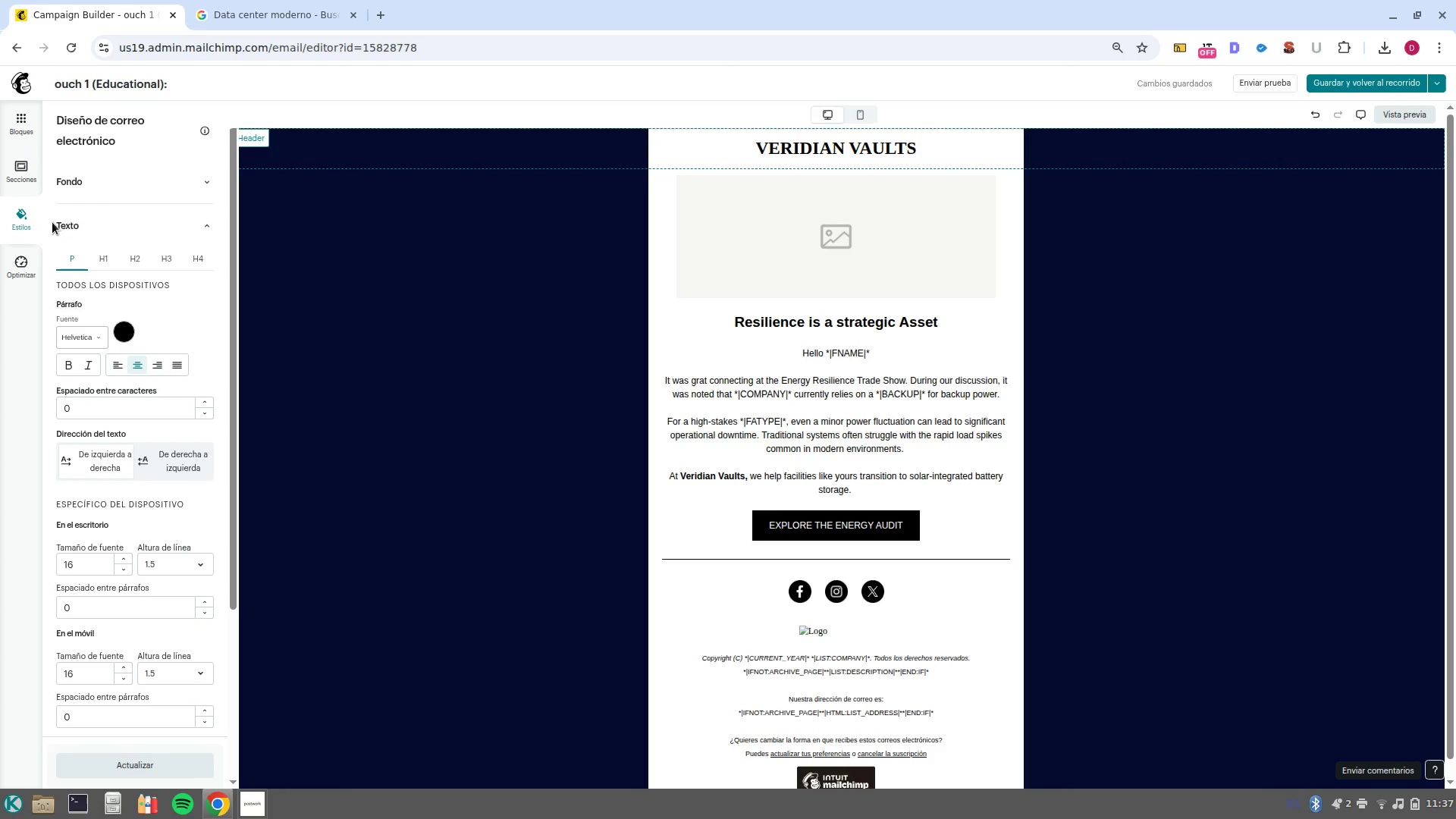 
left_click([91, 195])
 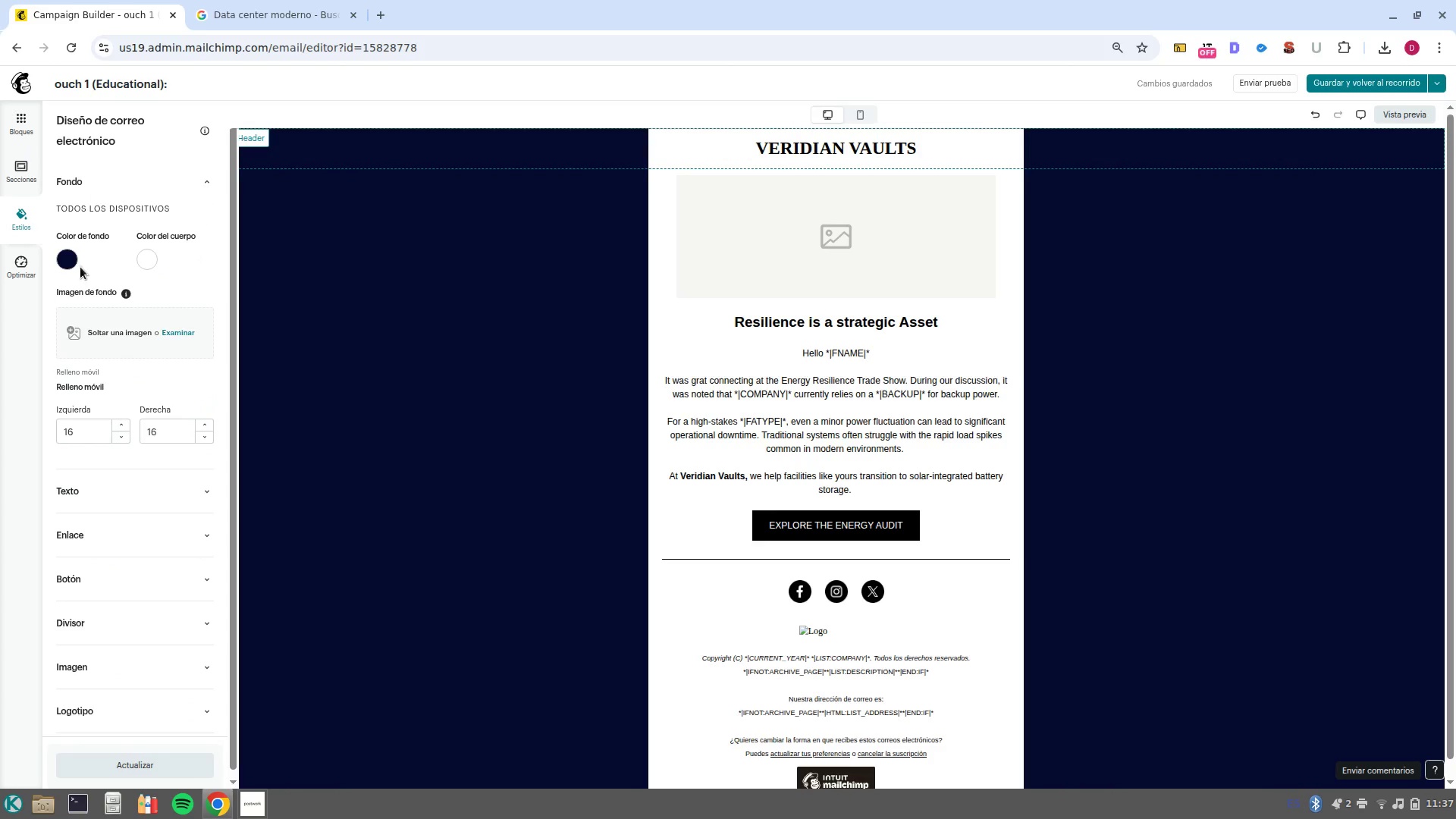 
left_click([65, 261])
 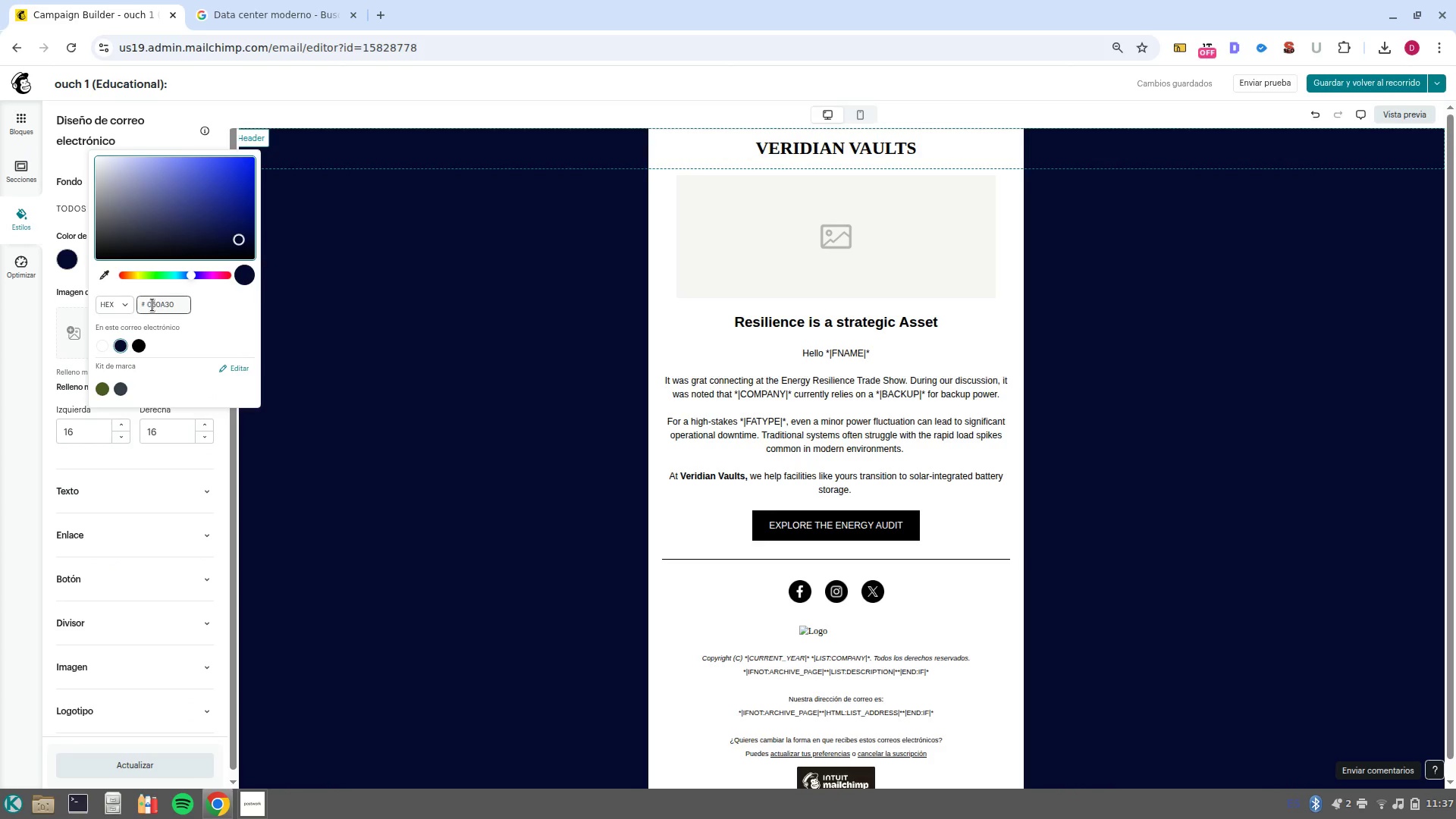 
double_click([152, 305])
 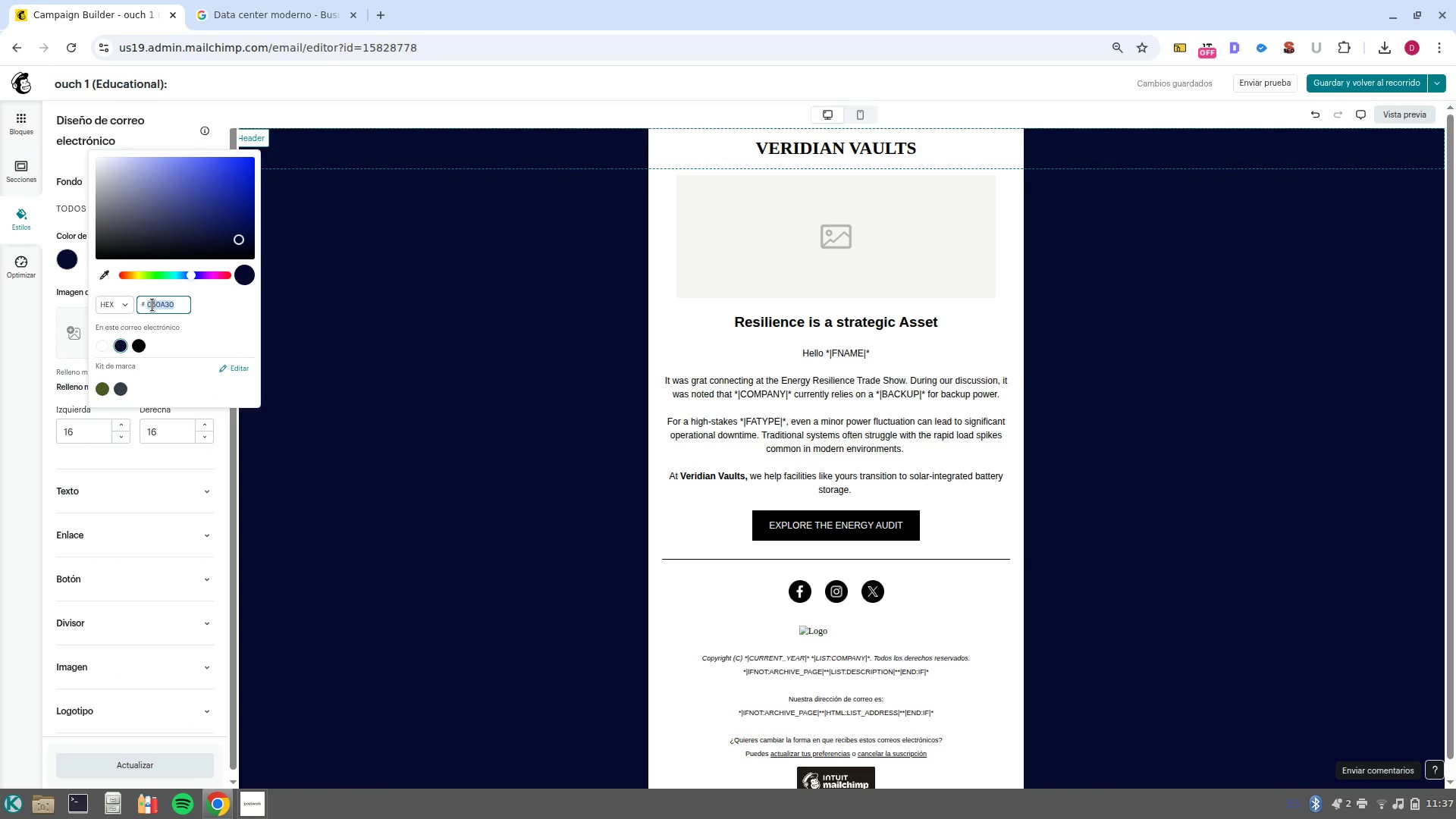 
triple_click([152, 305])
 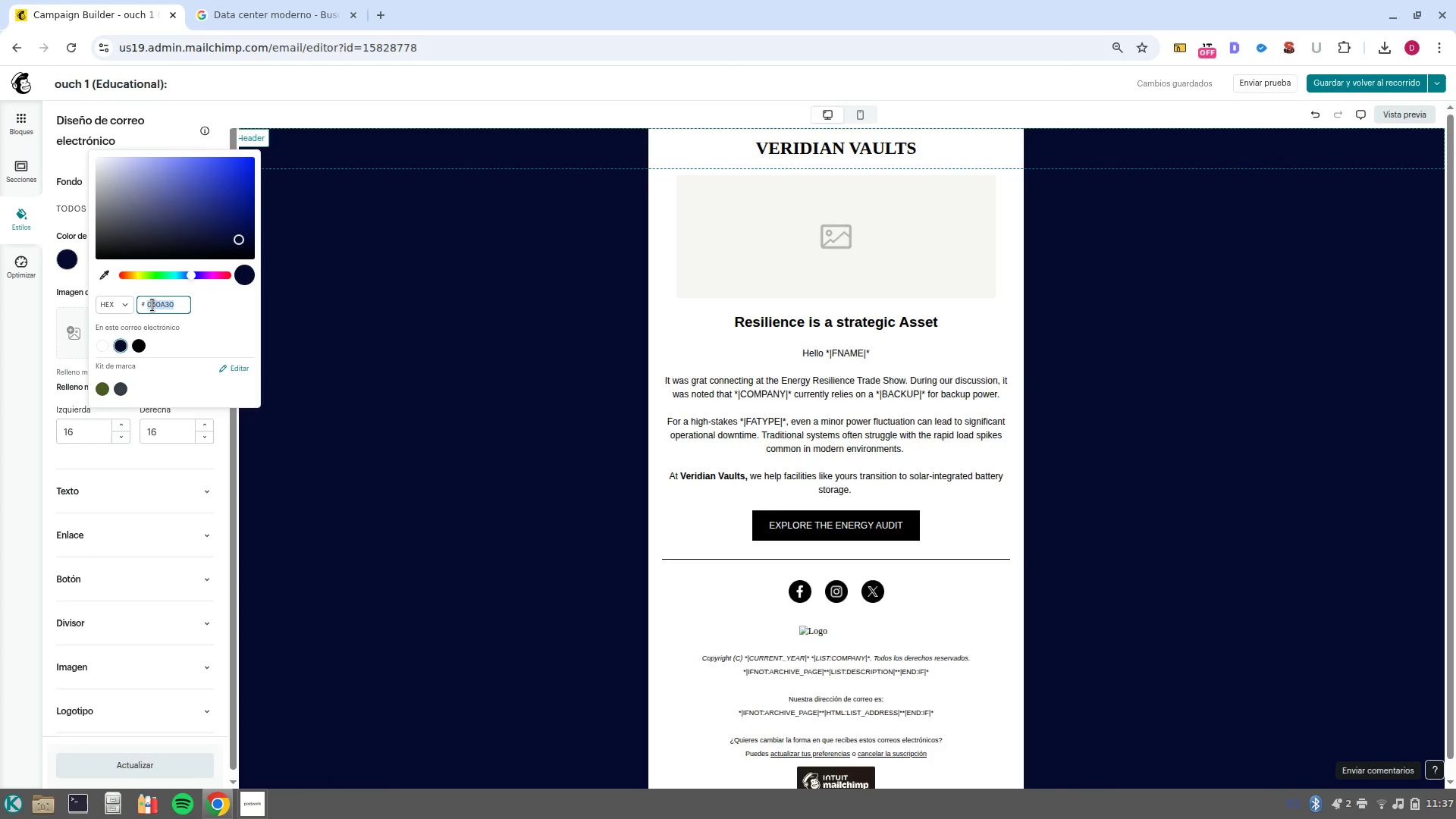 
key(Control+C)
 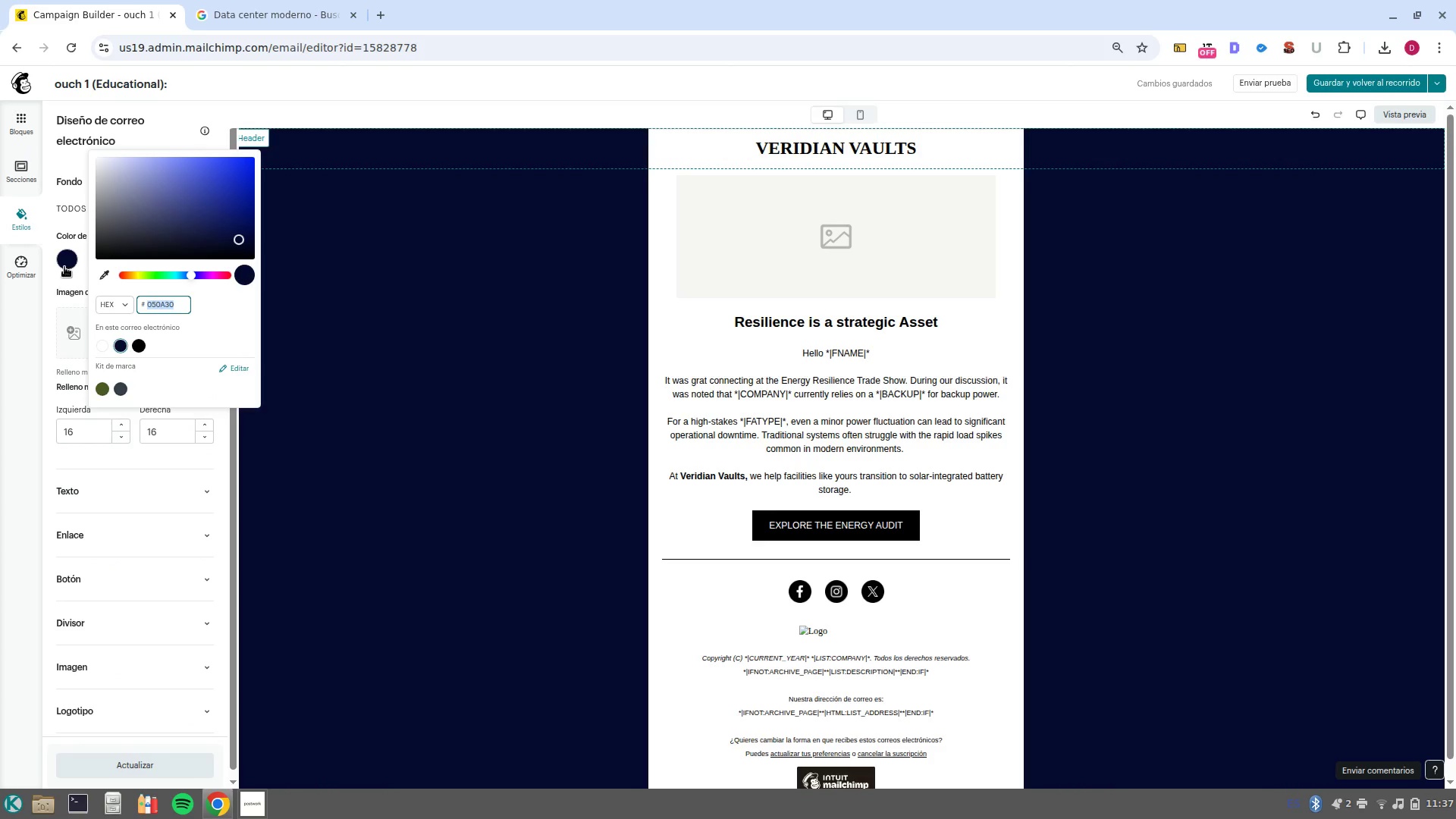 
left_click([27, 221])
 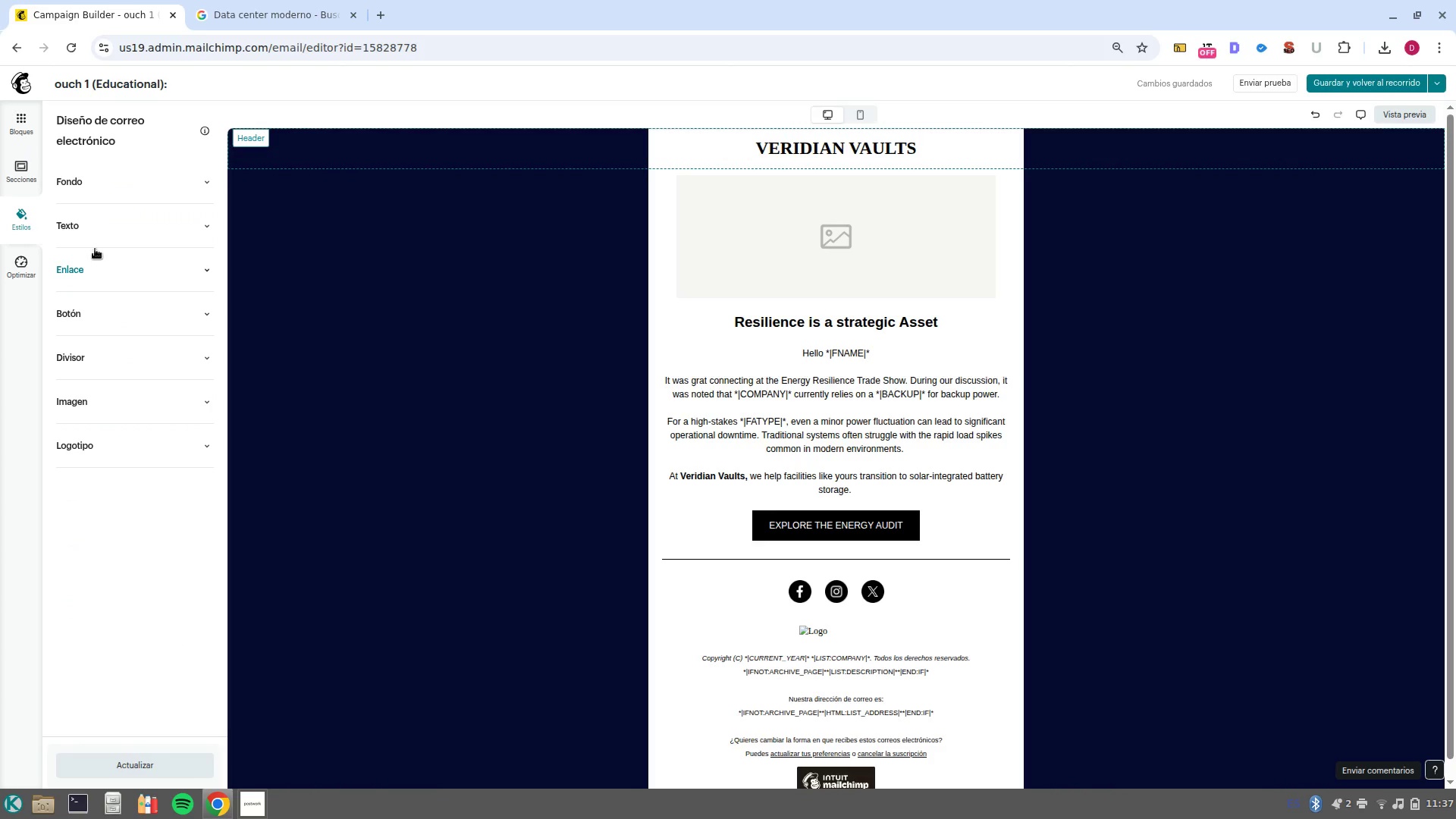 
left_click([97, 228])
 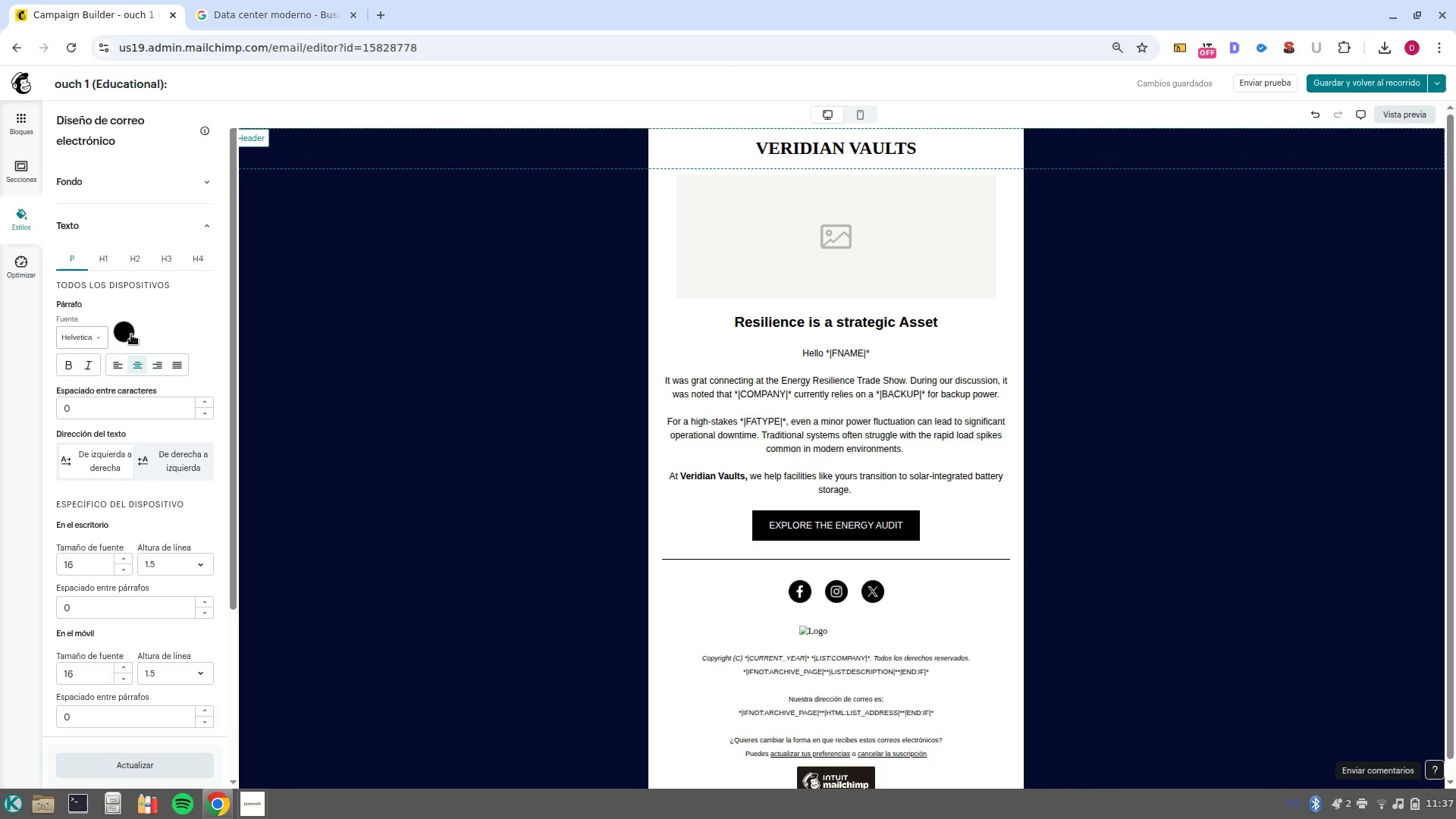 
double_click([219, 361])
 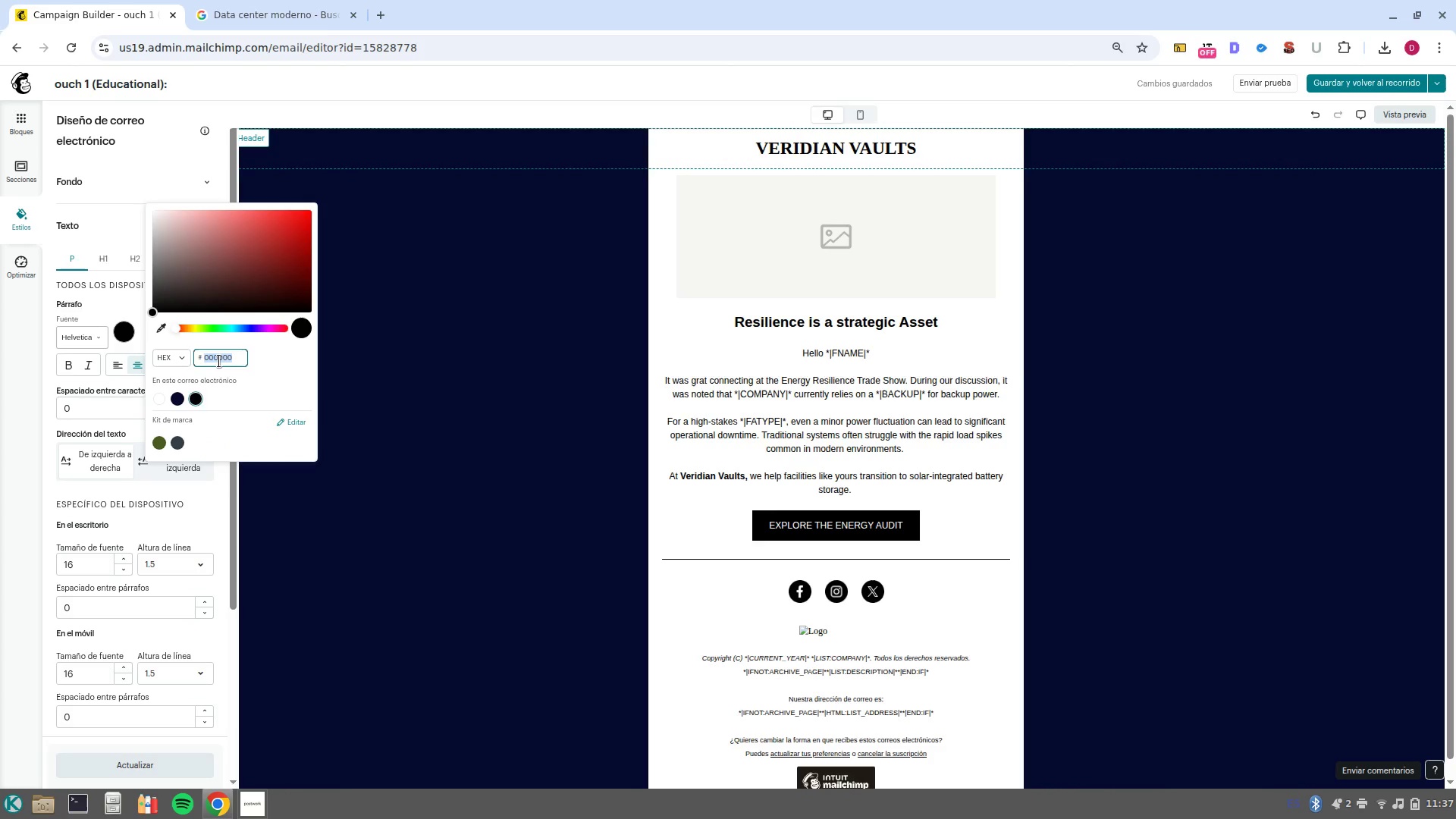 
key(Control+V)
 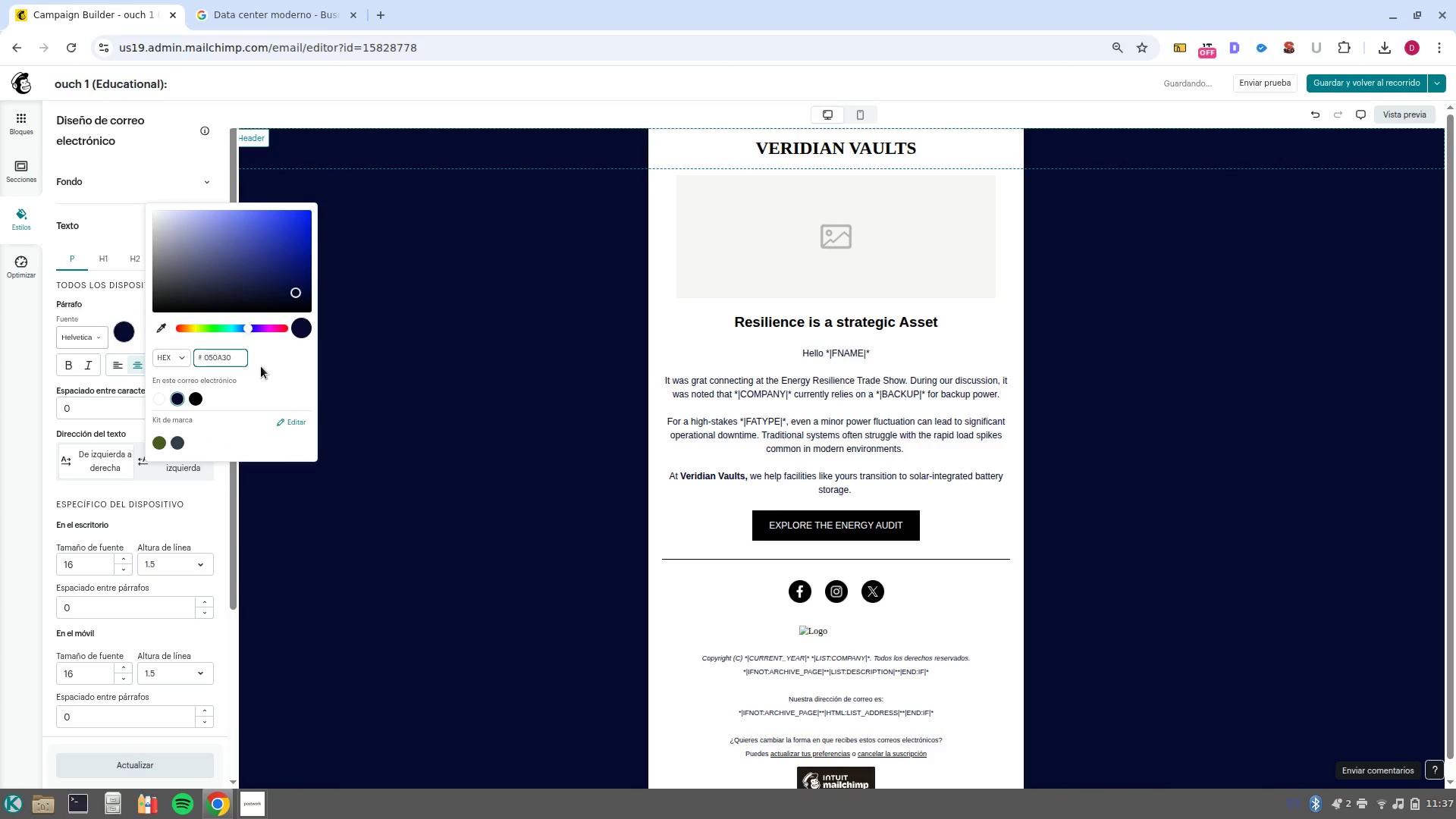 
key(Control+Z)
 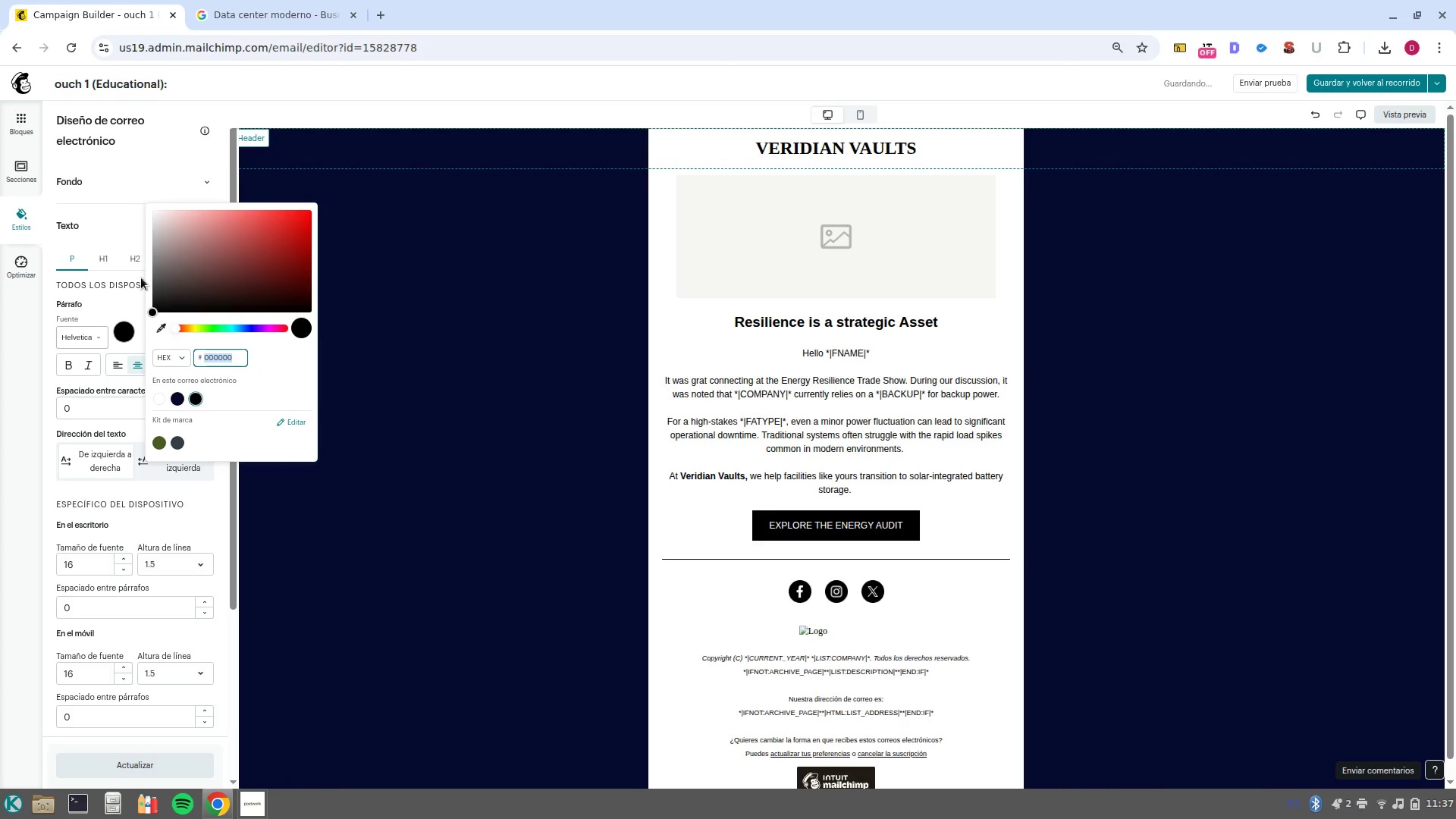 
left_click([102, 259])
 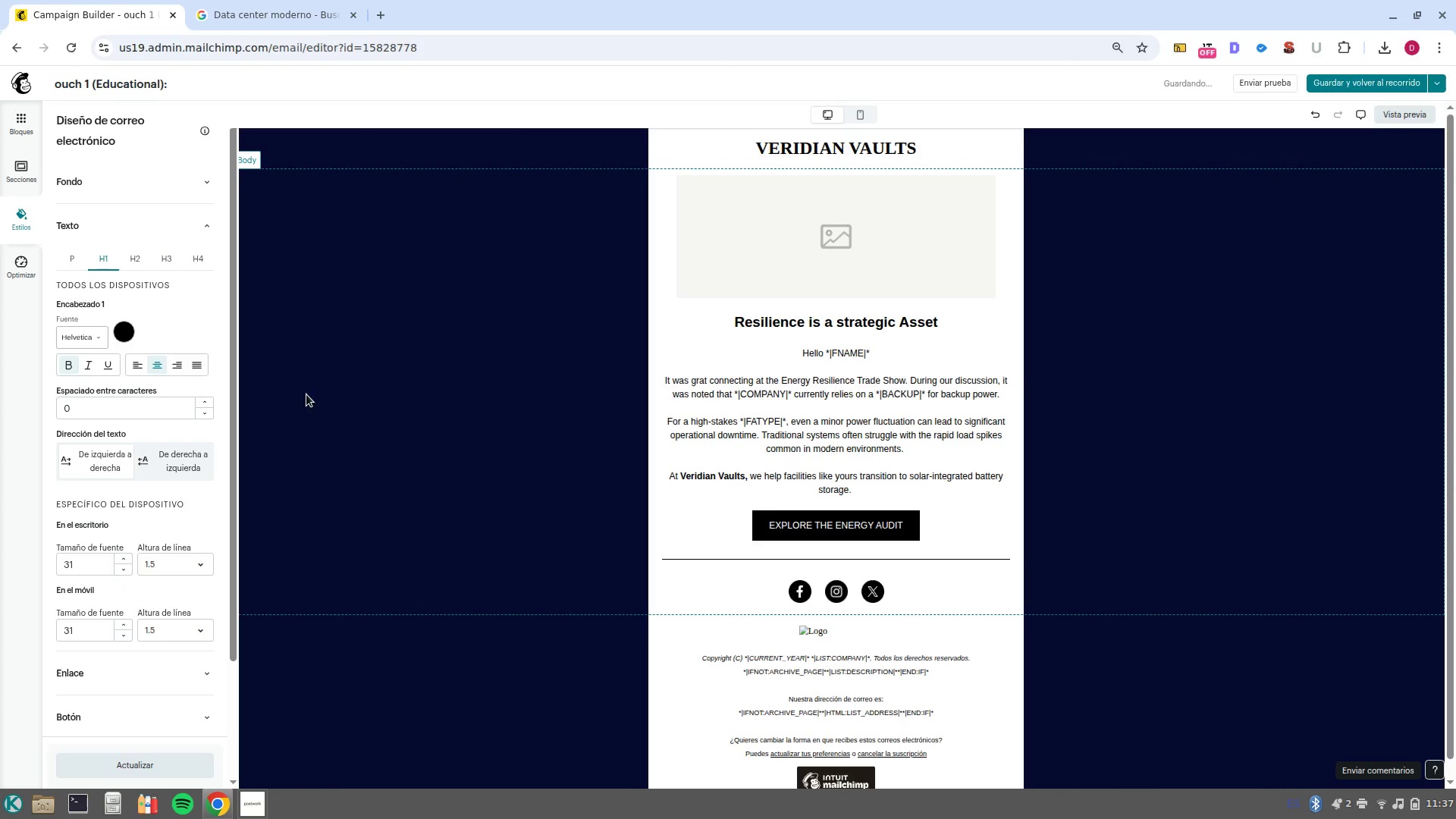 
left_click([126, 337])
 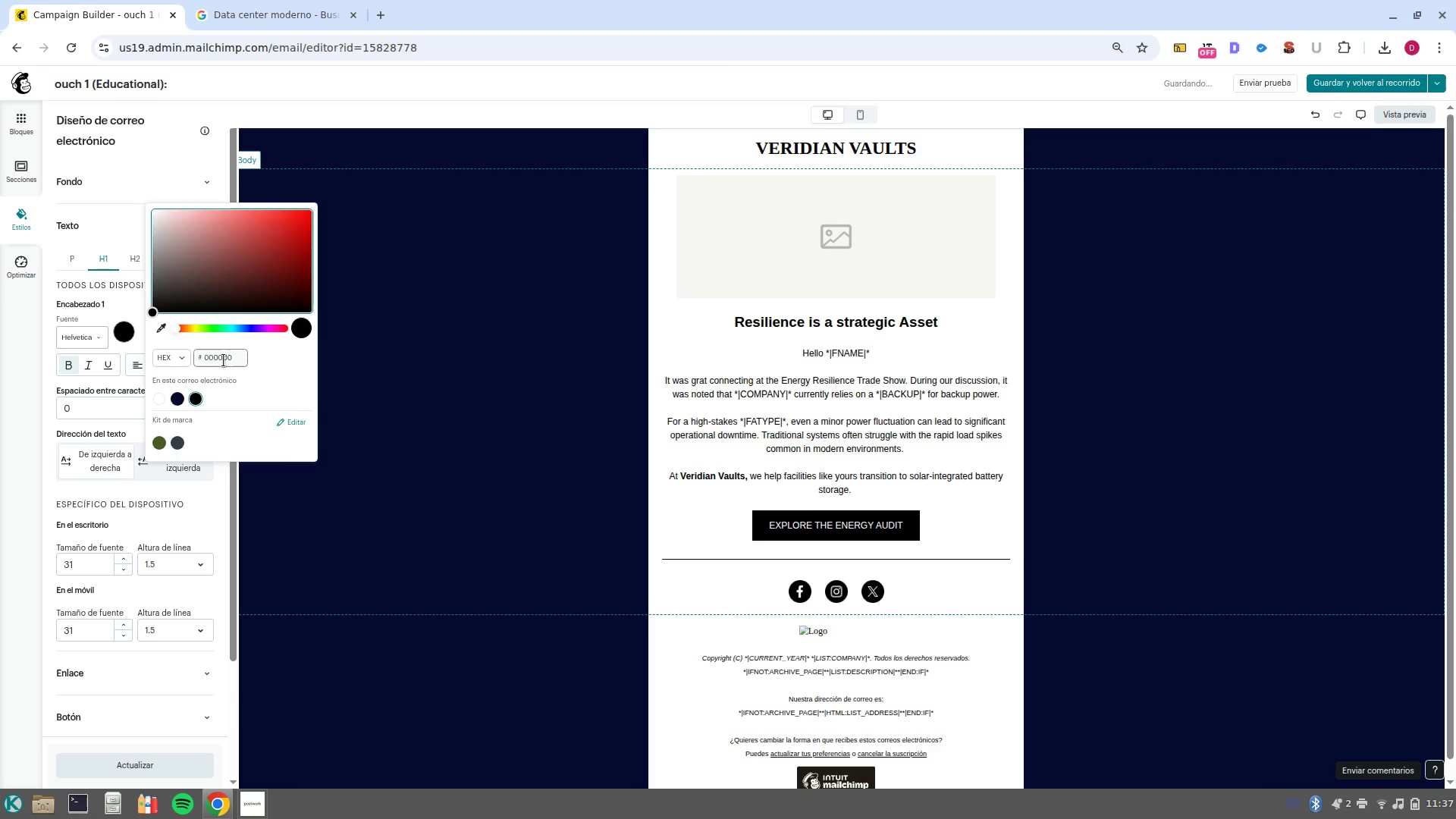 
double_click([218, 362])
 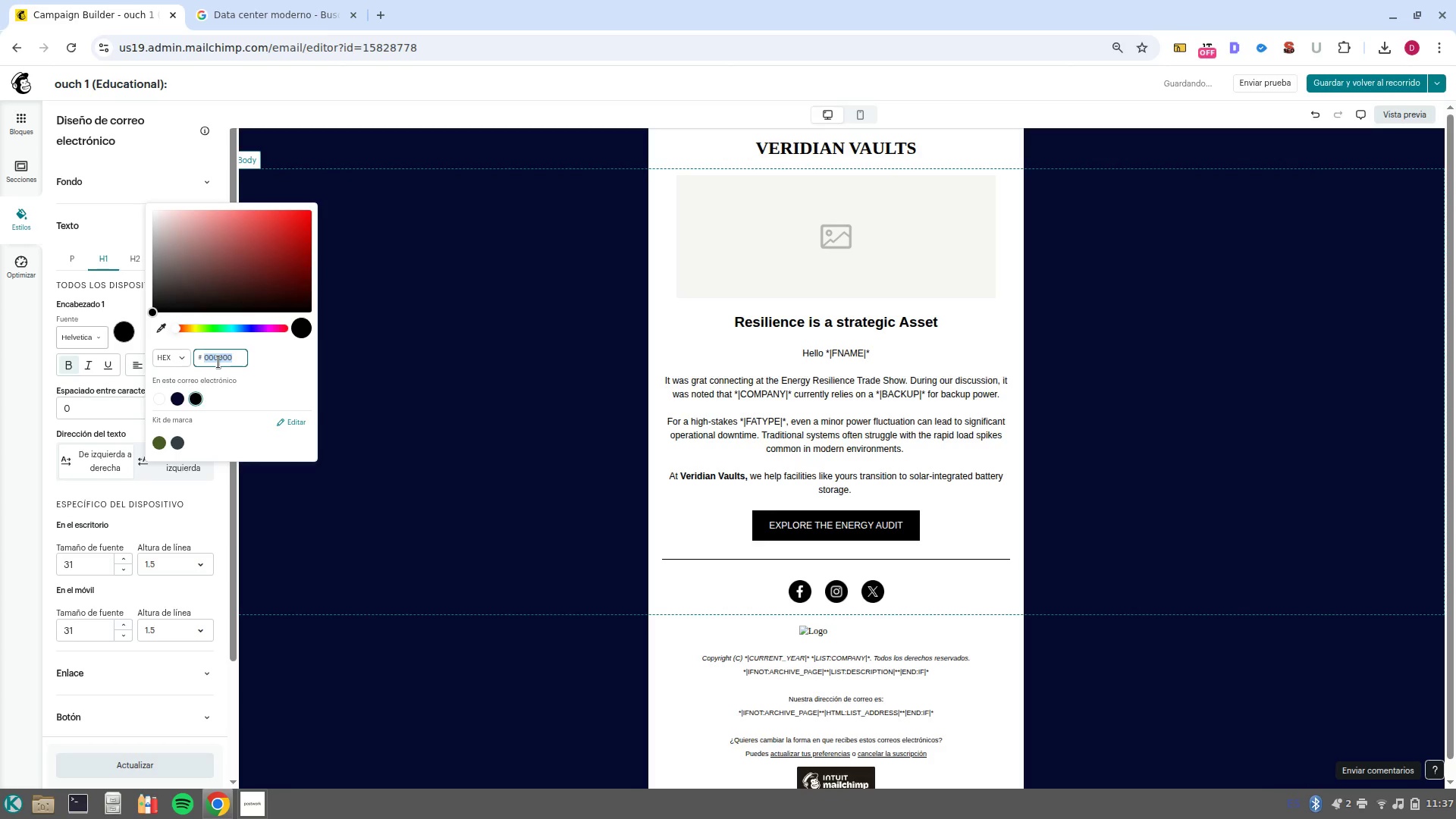 
key(Control+V)
 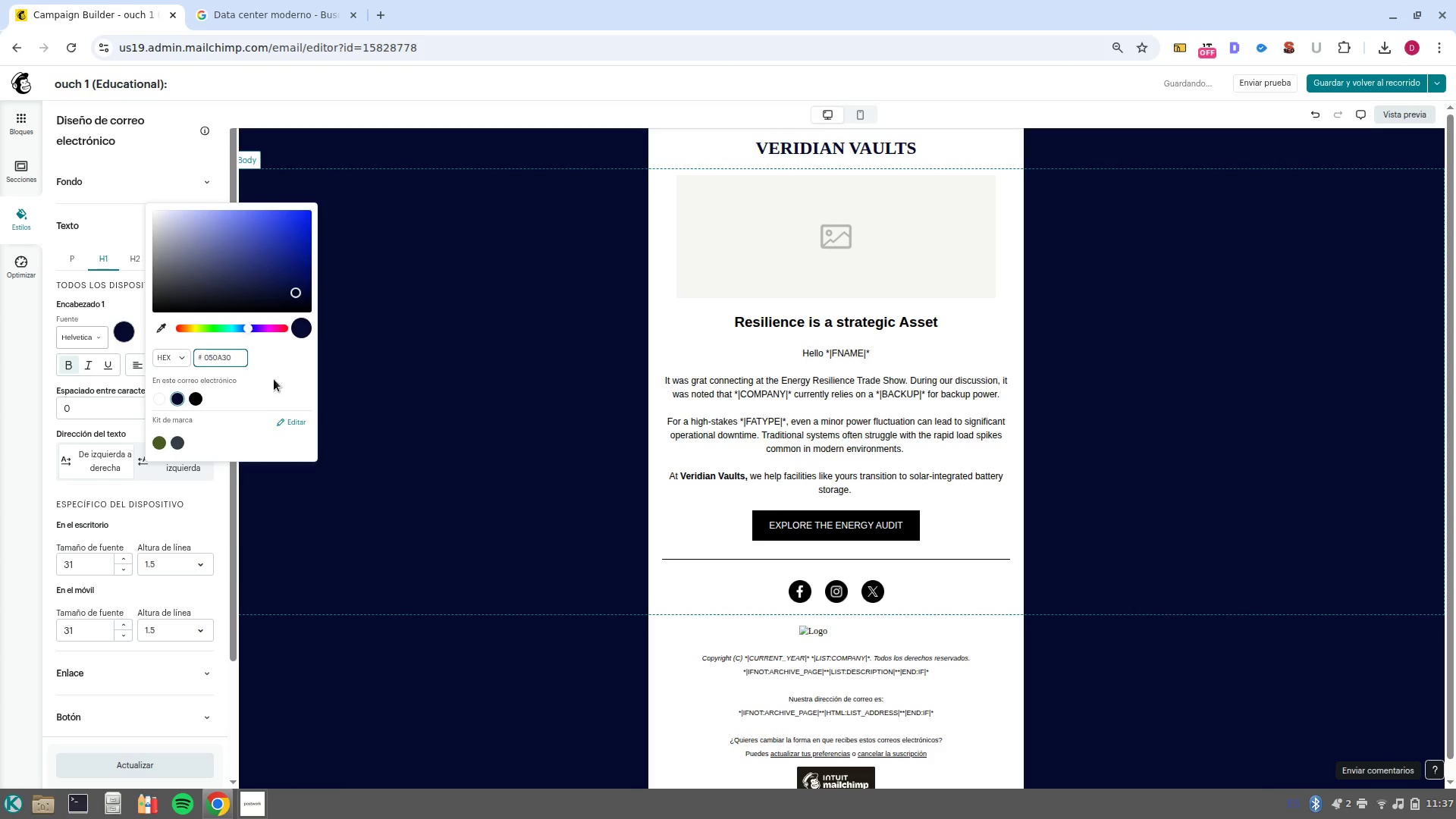 
left_click([289, 382])
 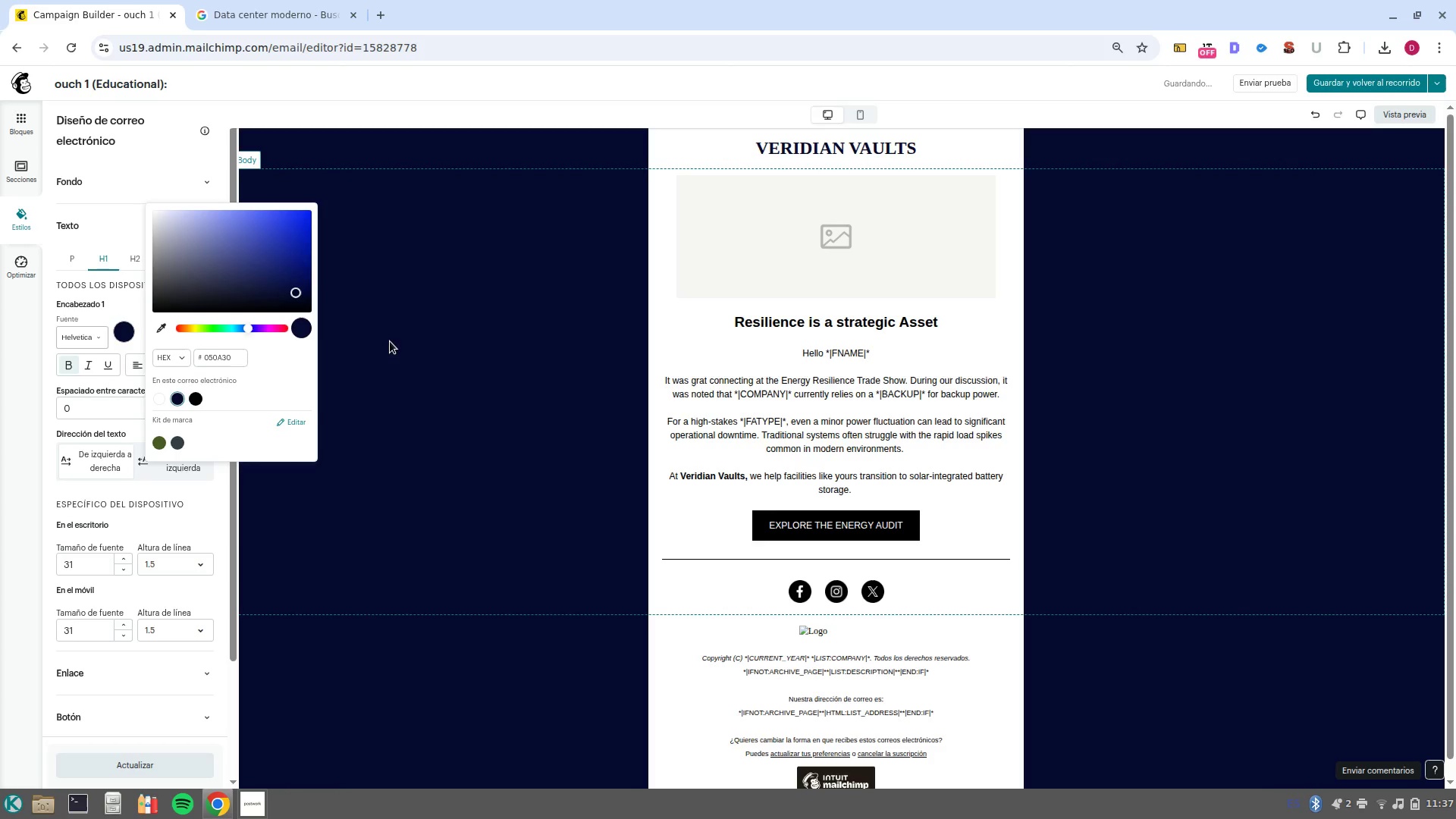 
left_click([405, 331])
 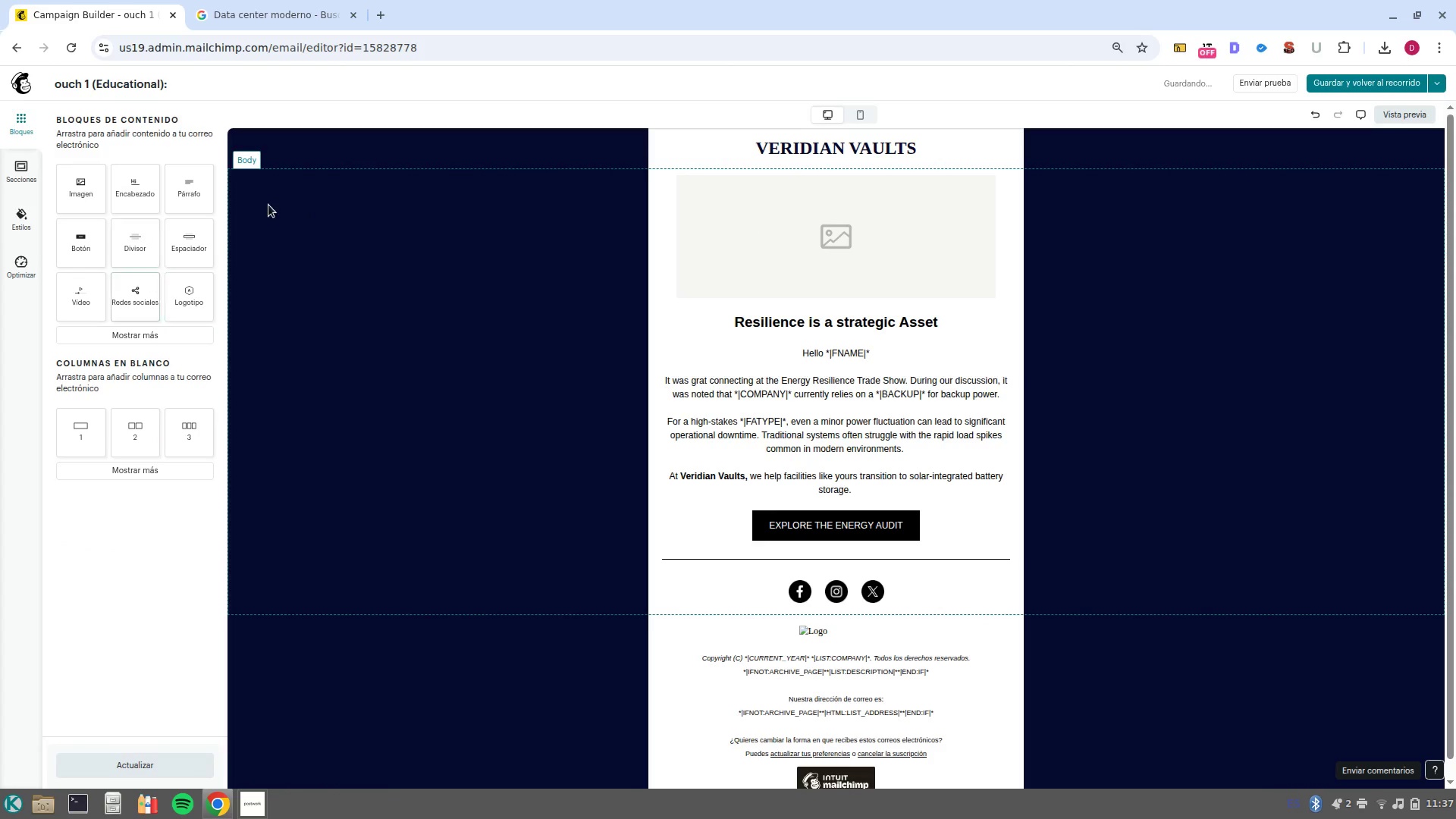 
left_click([799, 158])
 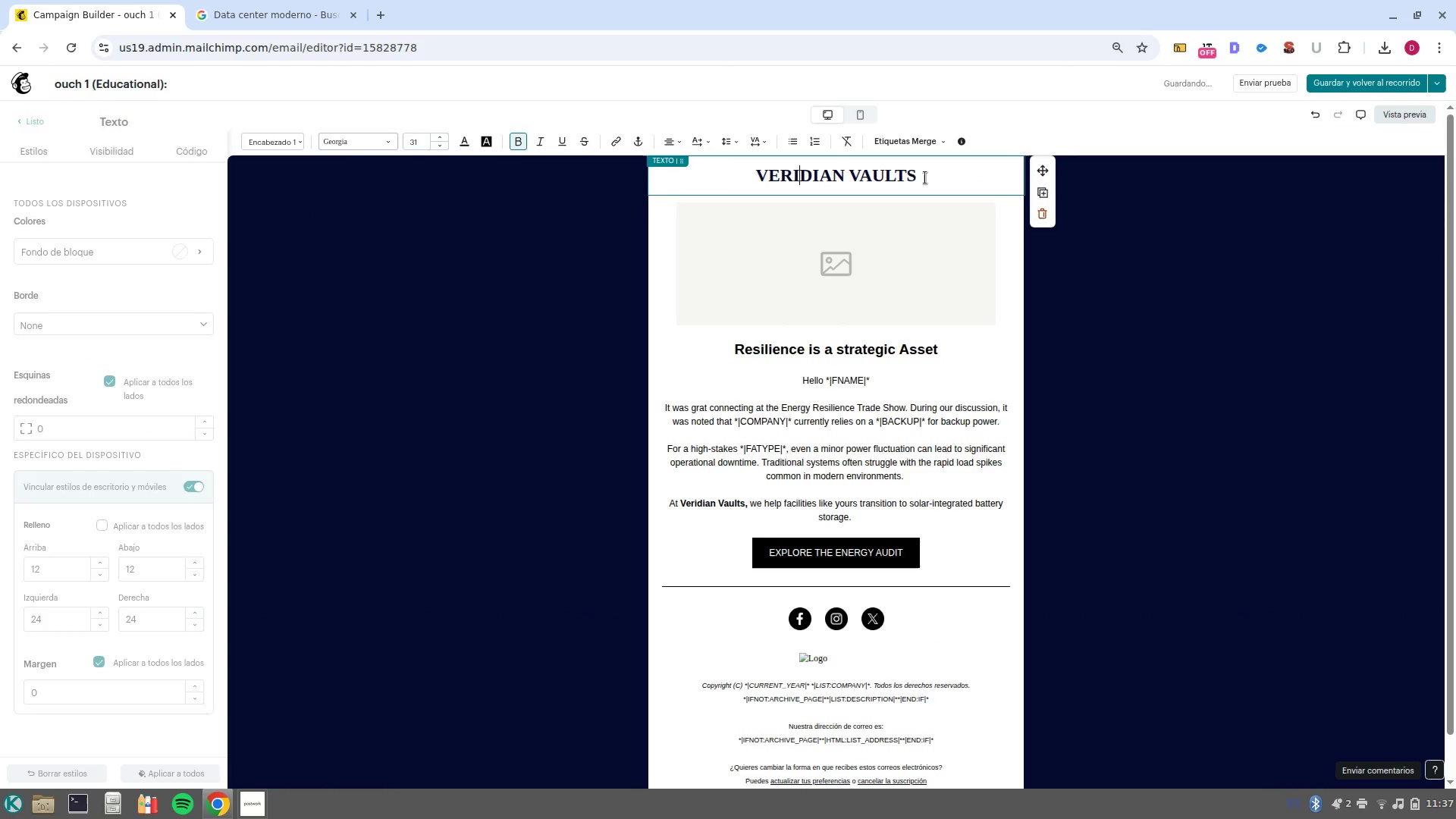 
left_click_drag(start_coordinate=[899, 178], to_coordinate=[637, 178])
 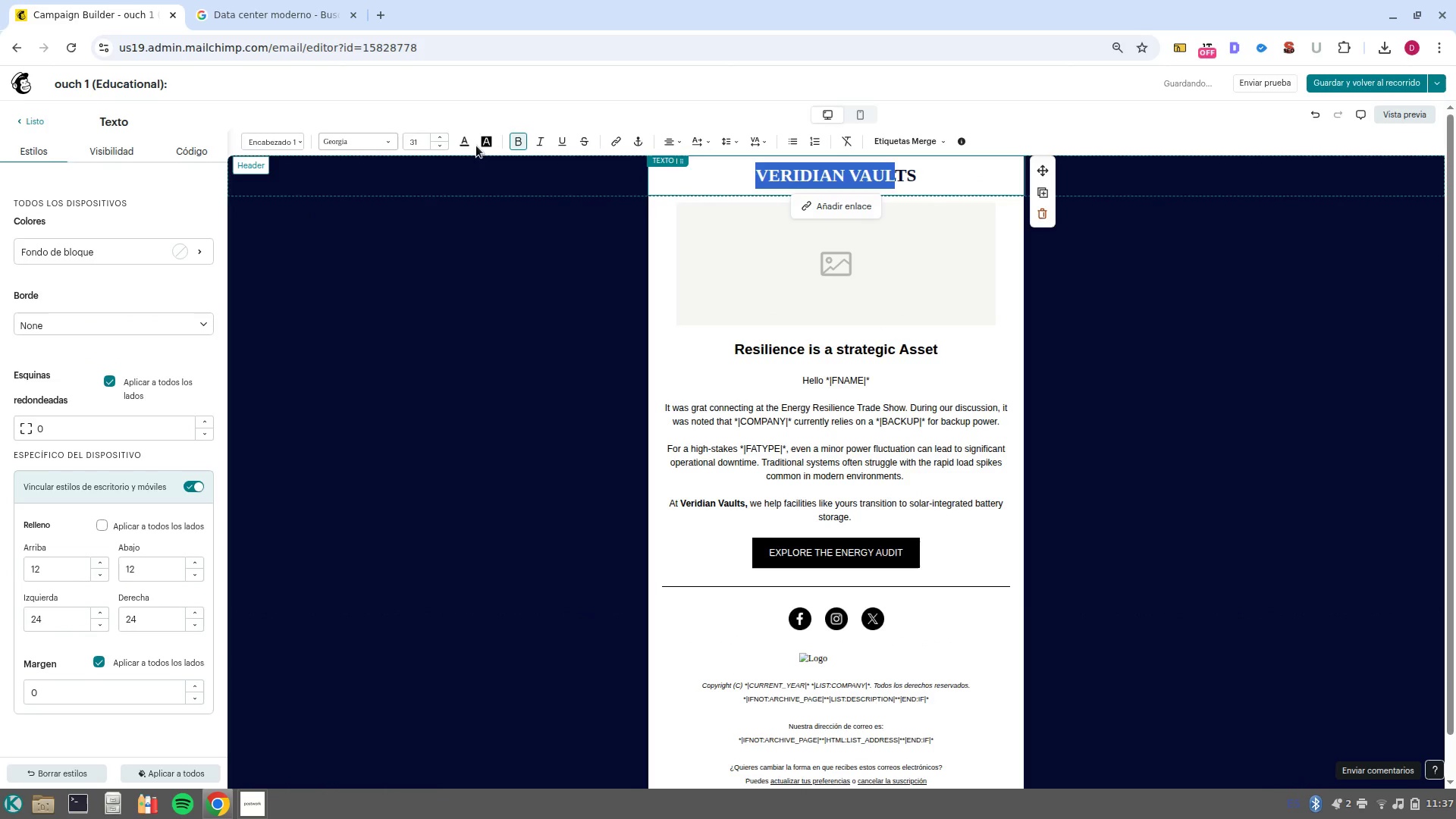 
left_click([469, 140])
 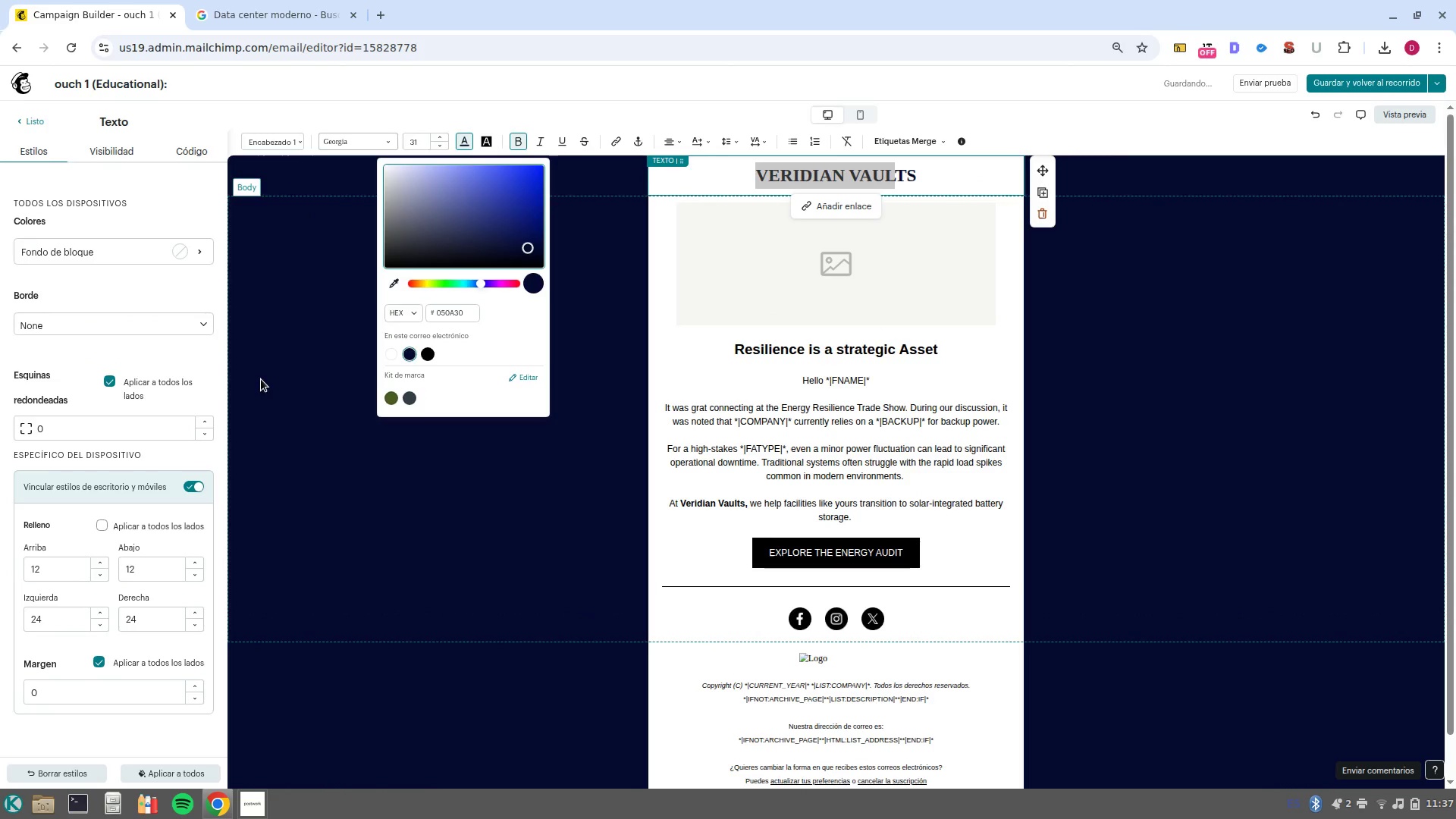 
left_click([936, 176])
 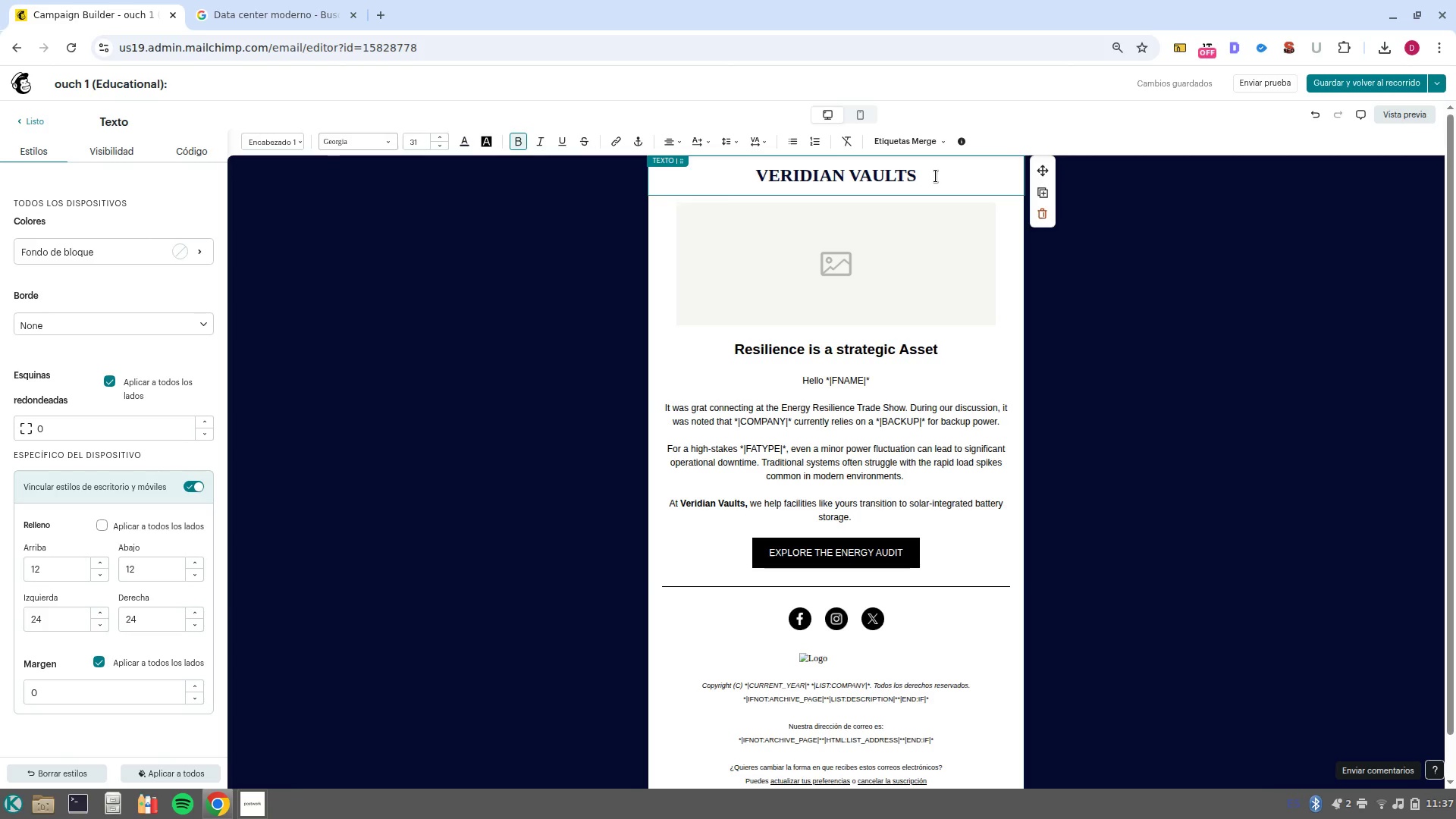 
left_click_drag(start_coordinate=[936, 176], to_coordinate=[727, 167])
 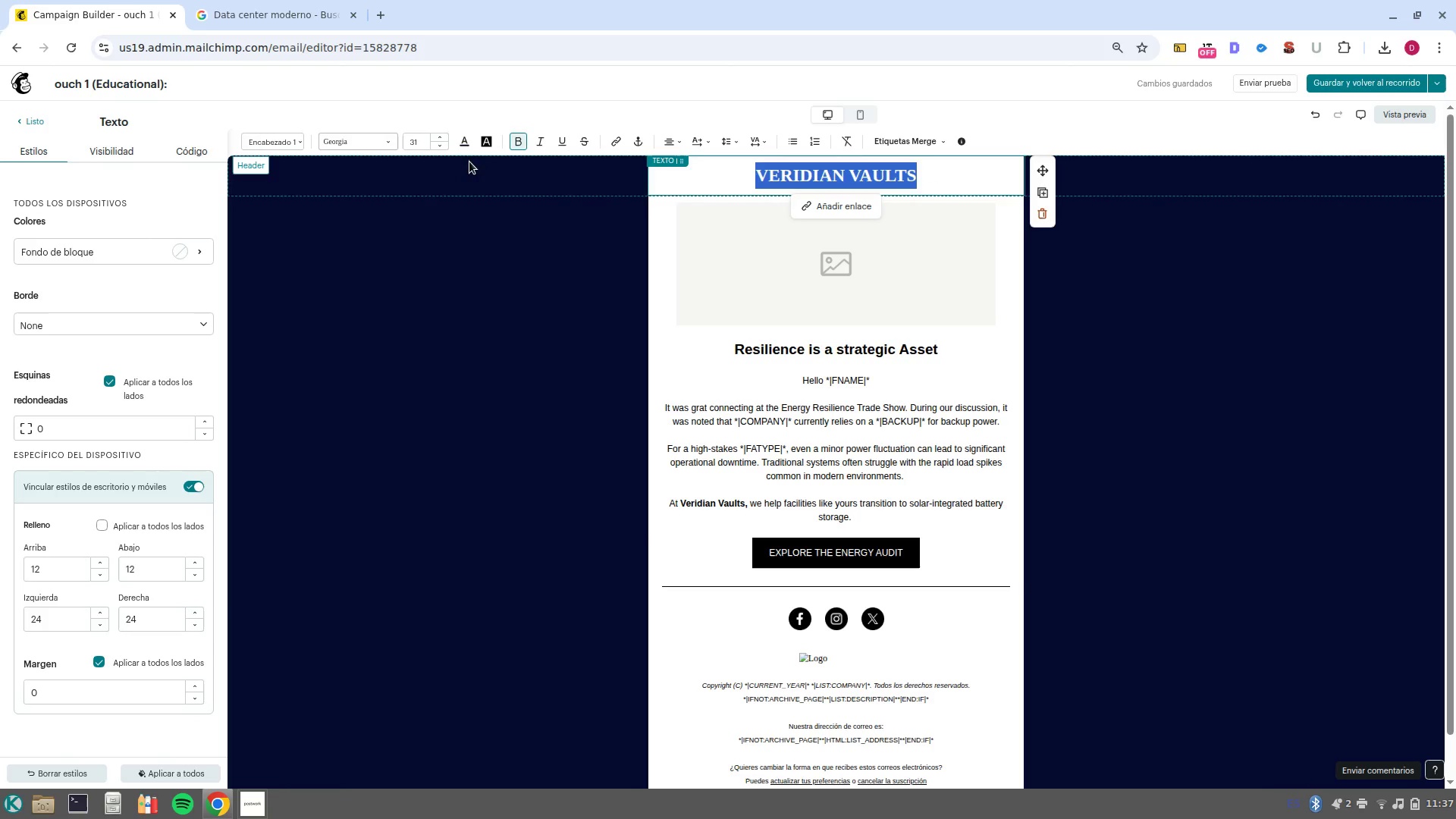 
left_click([464, 147])
 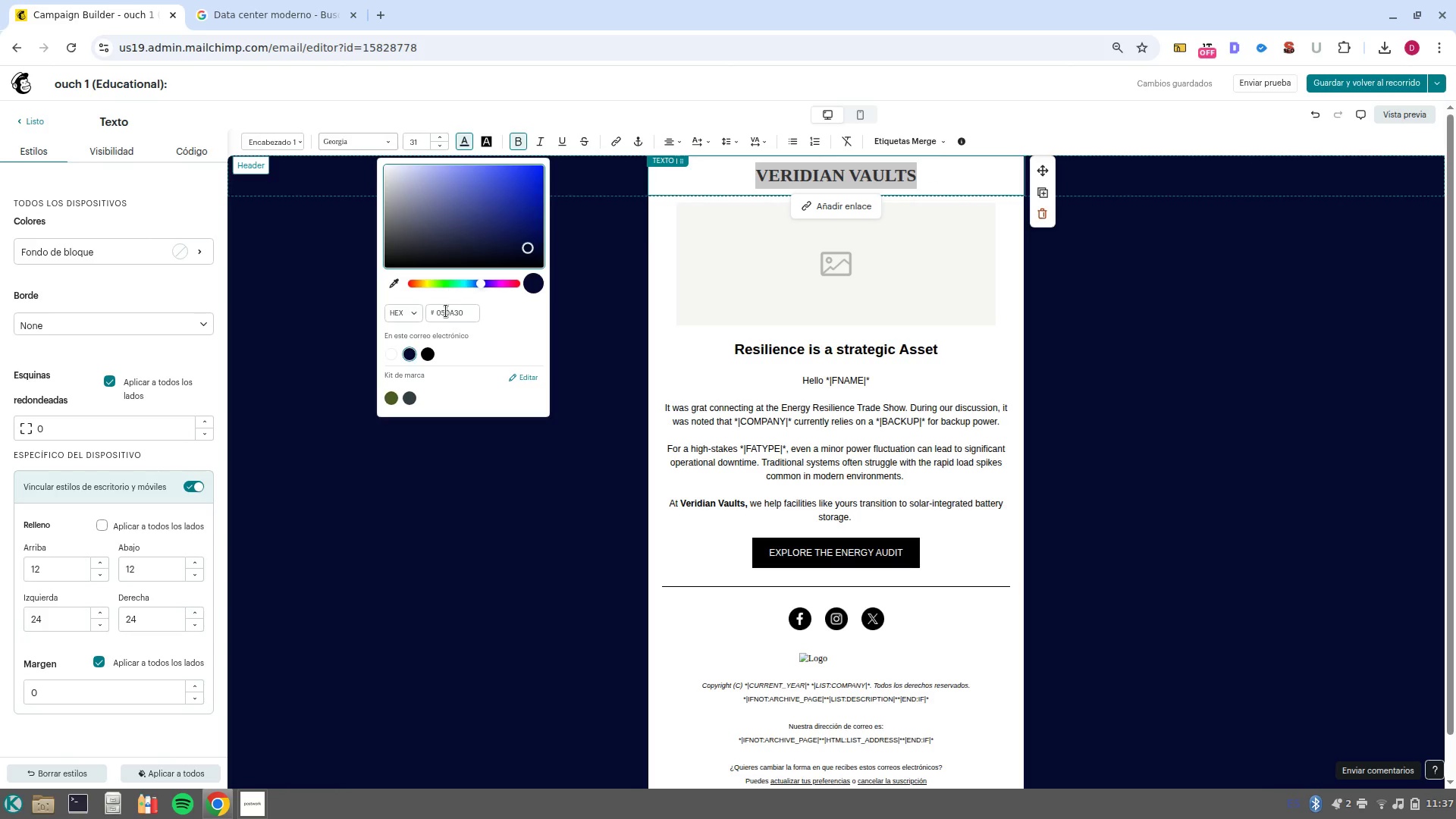 
double_click([446, 312])
 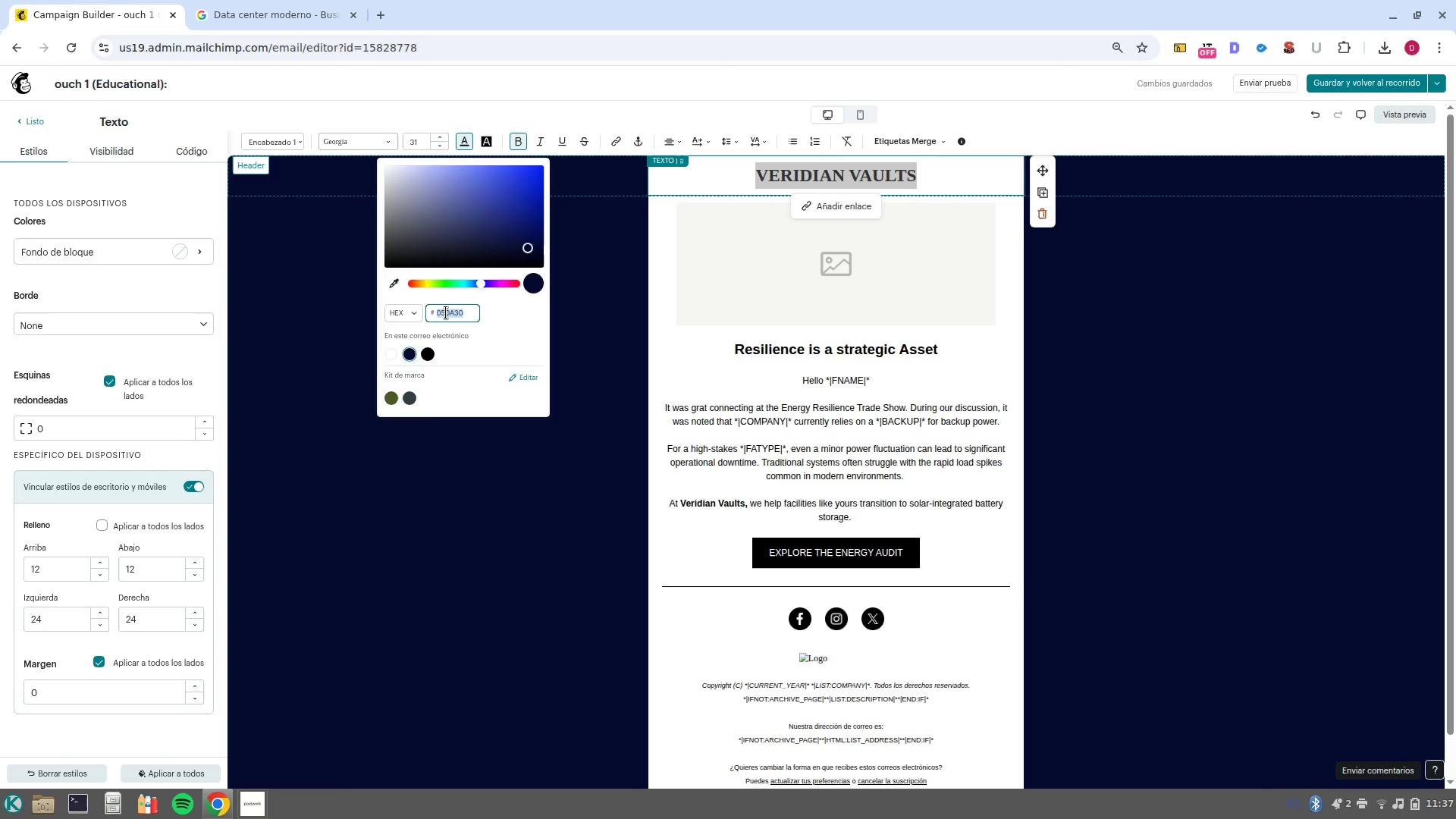 
key(Control+V)
 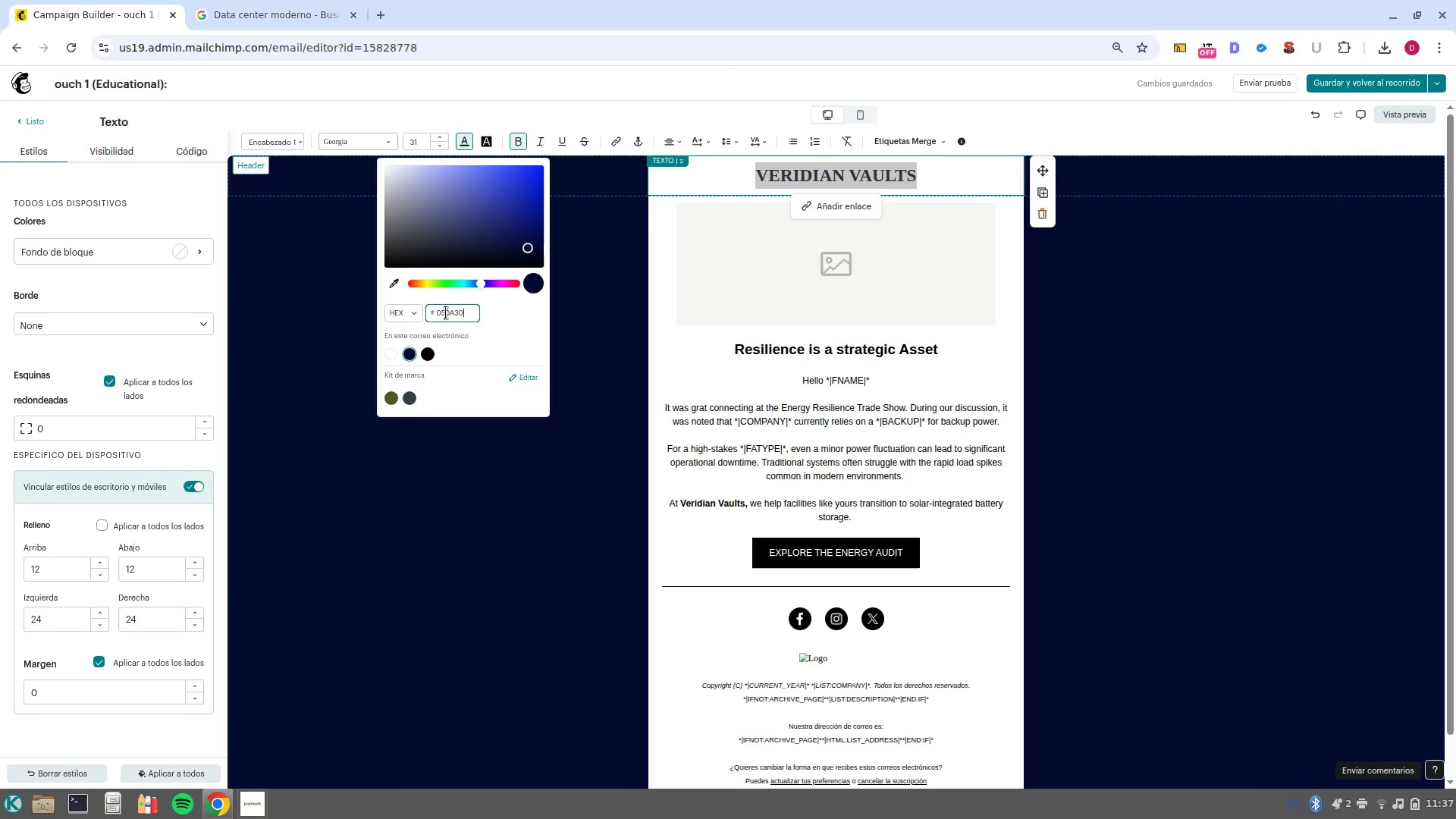 
key(NumpadEnter)
 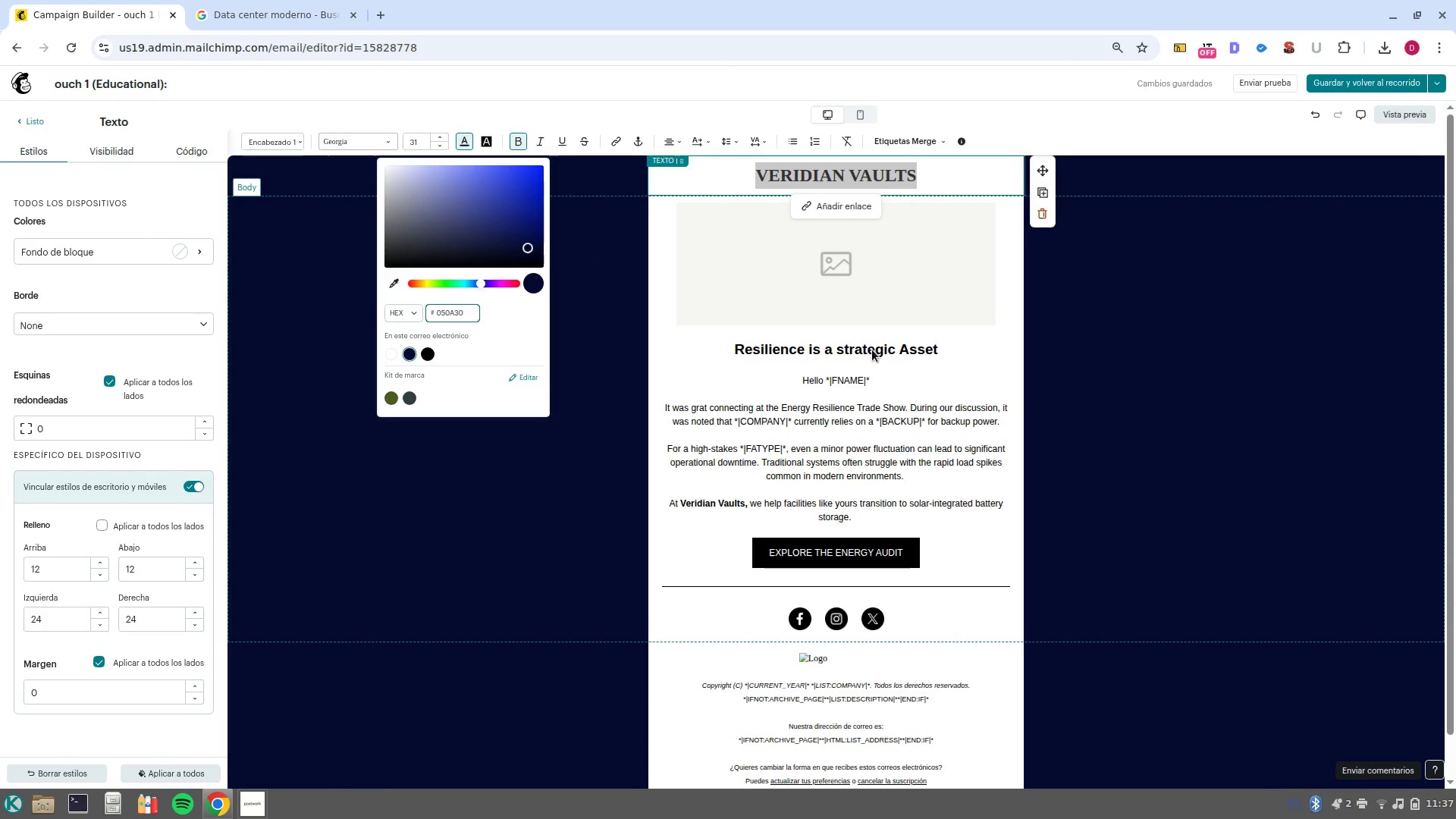 
left_click([897, 350])
 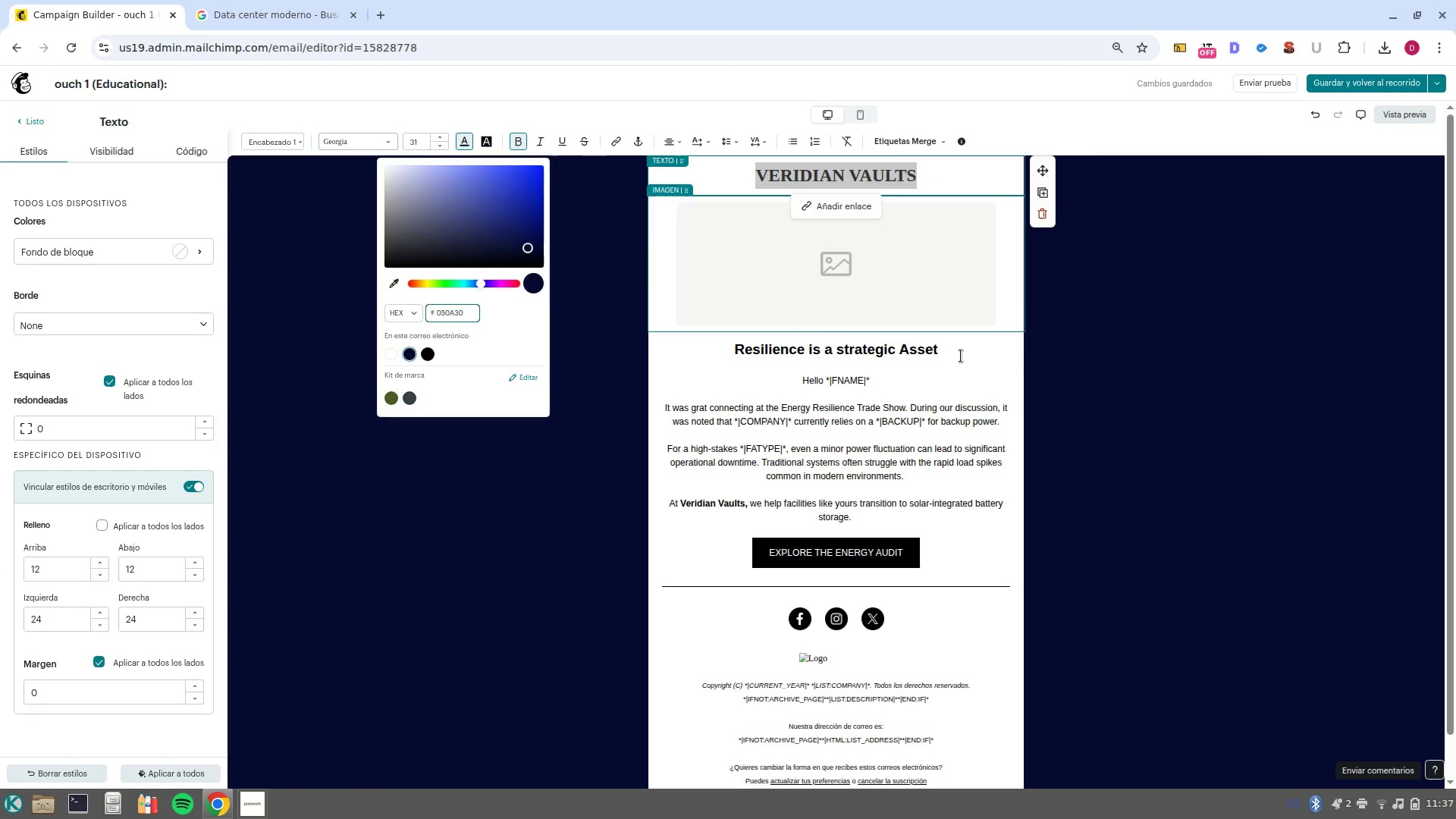 
left_click([962, 356])
 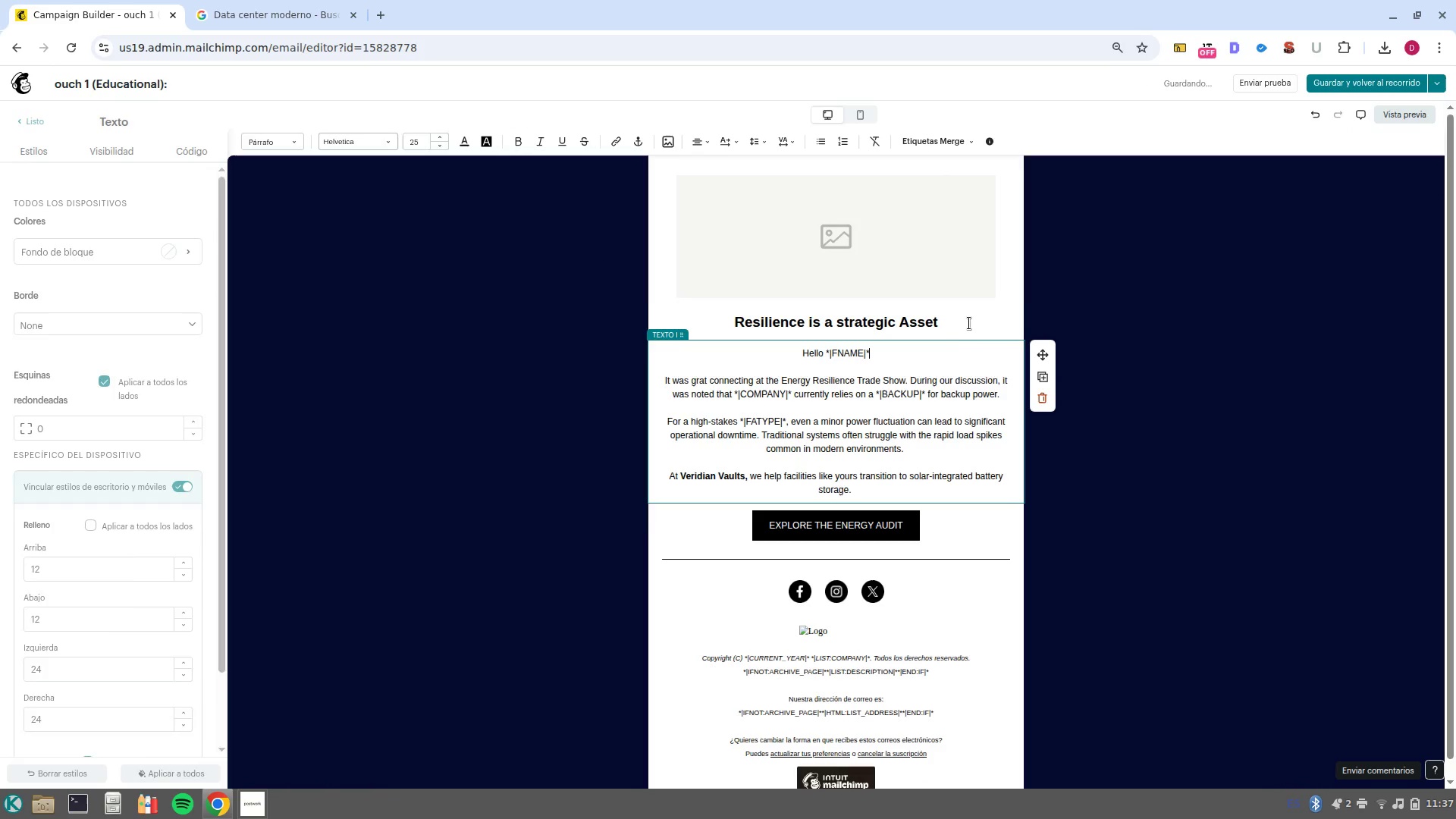 
left_click([969, 323])
 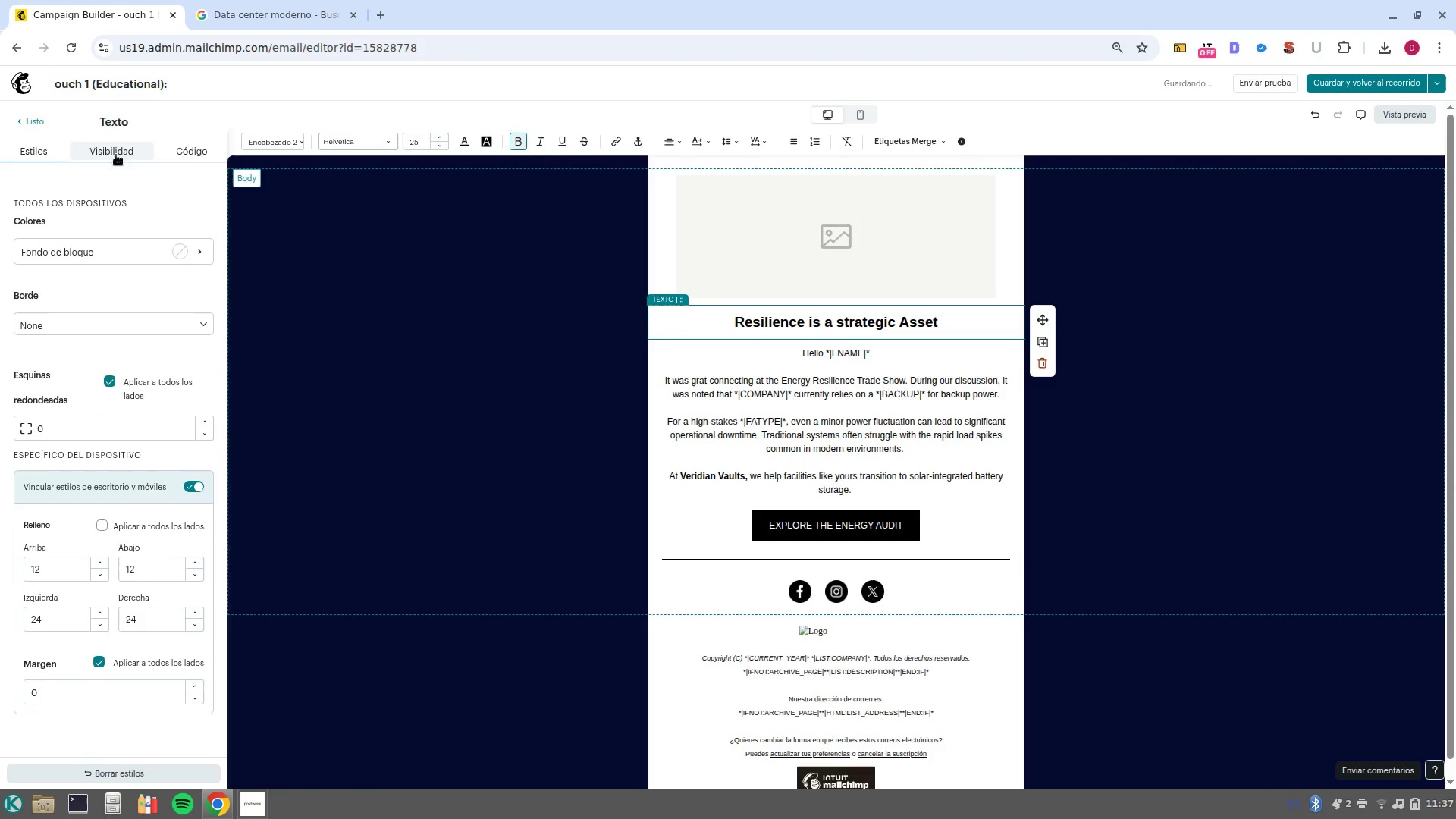 
left_click([39, 121])
 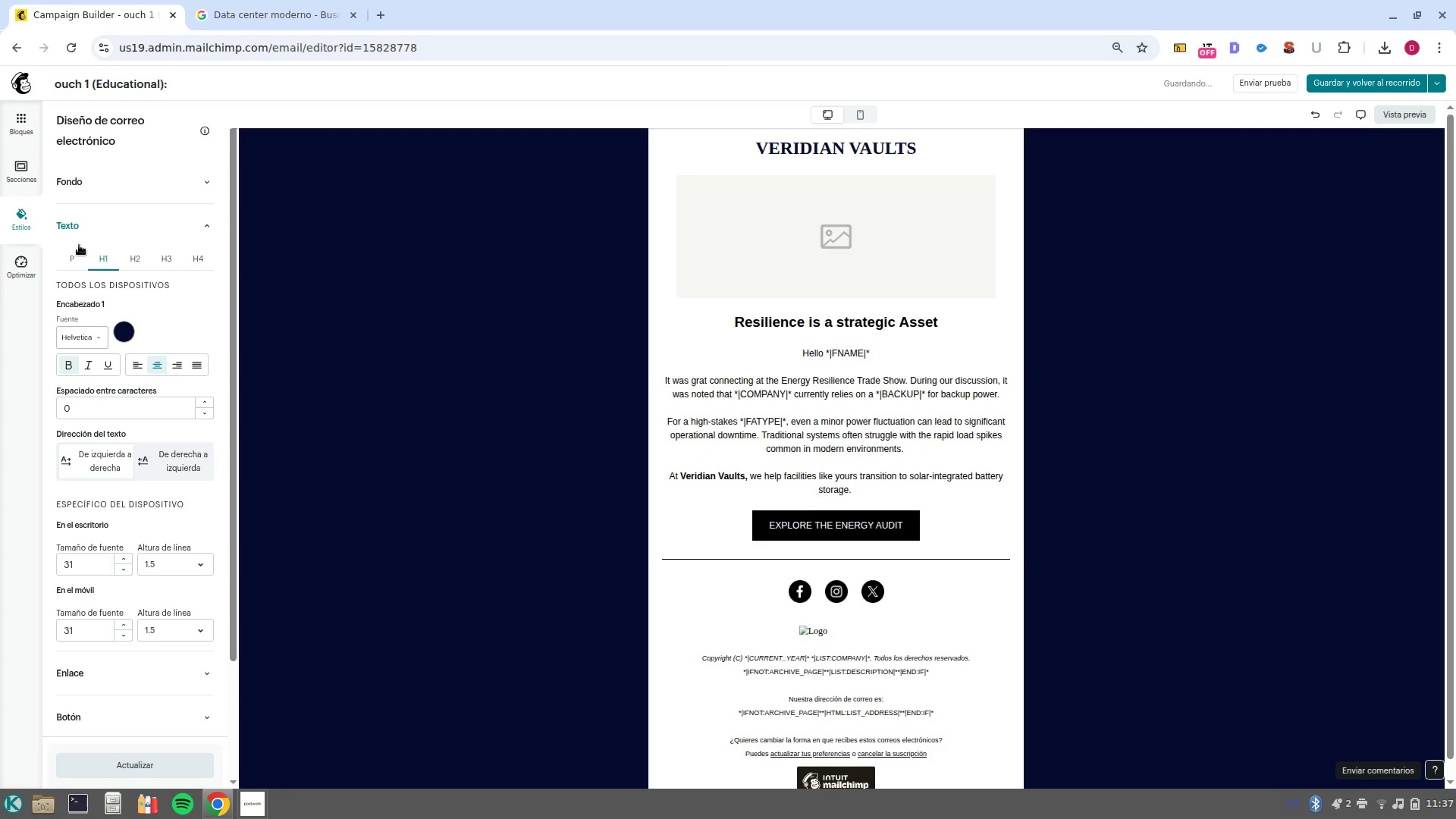 
left_click([128, 260])
 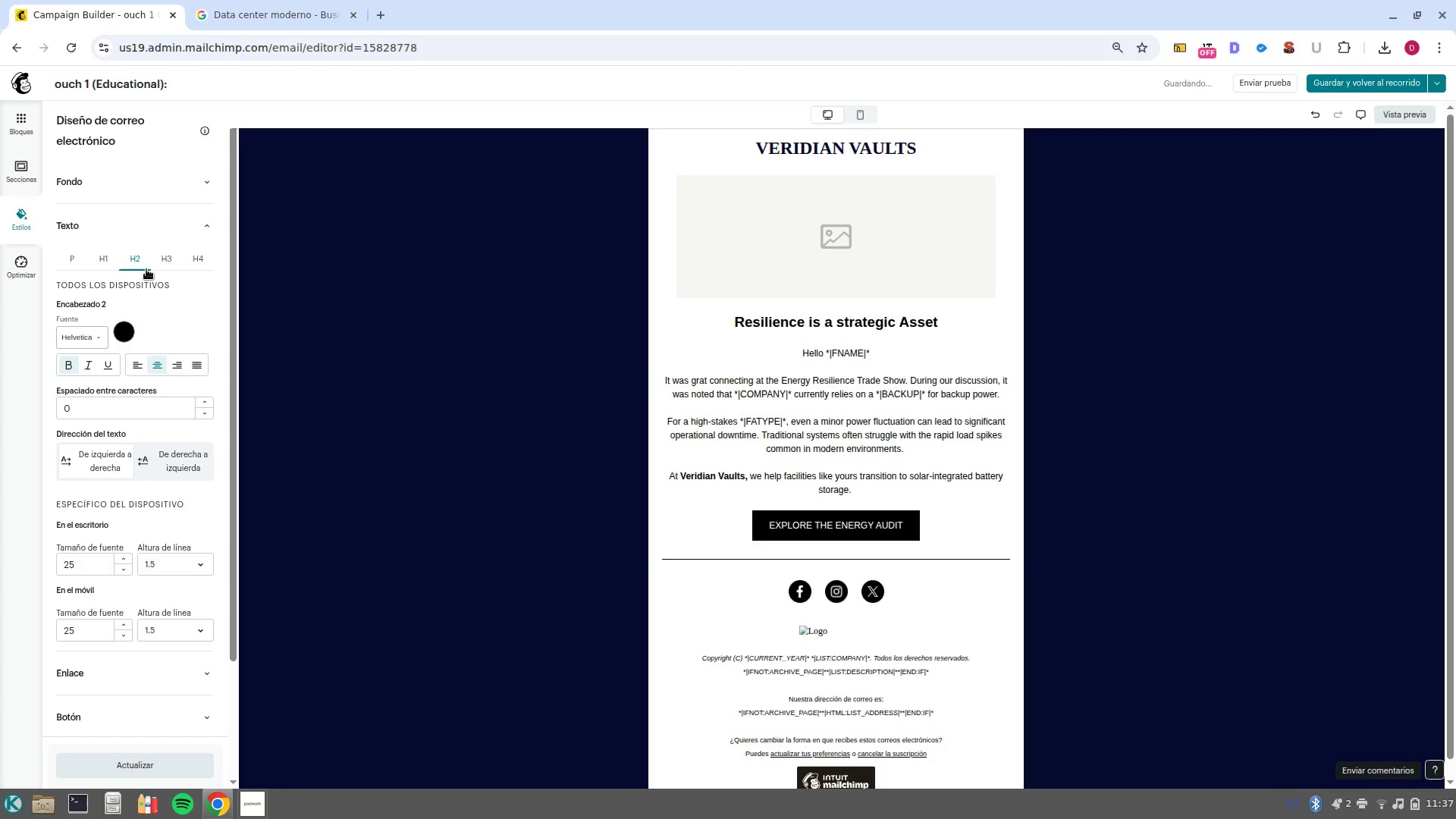 
left_click([131, 331])
 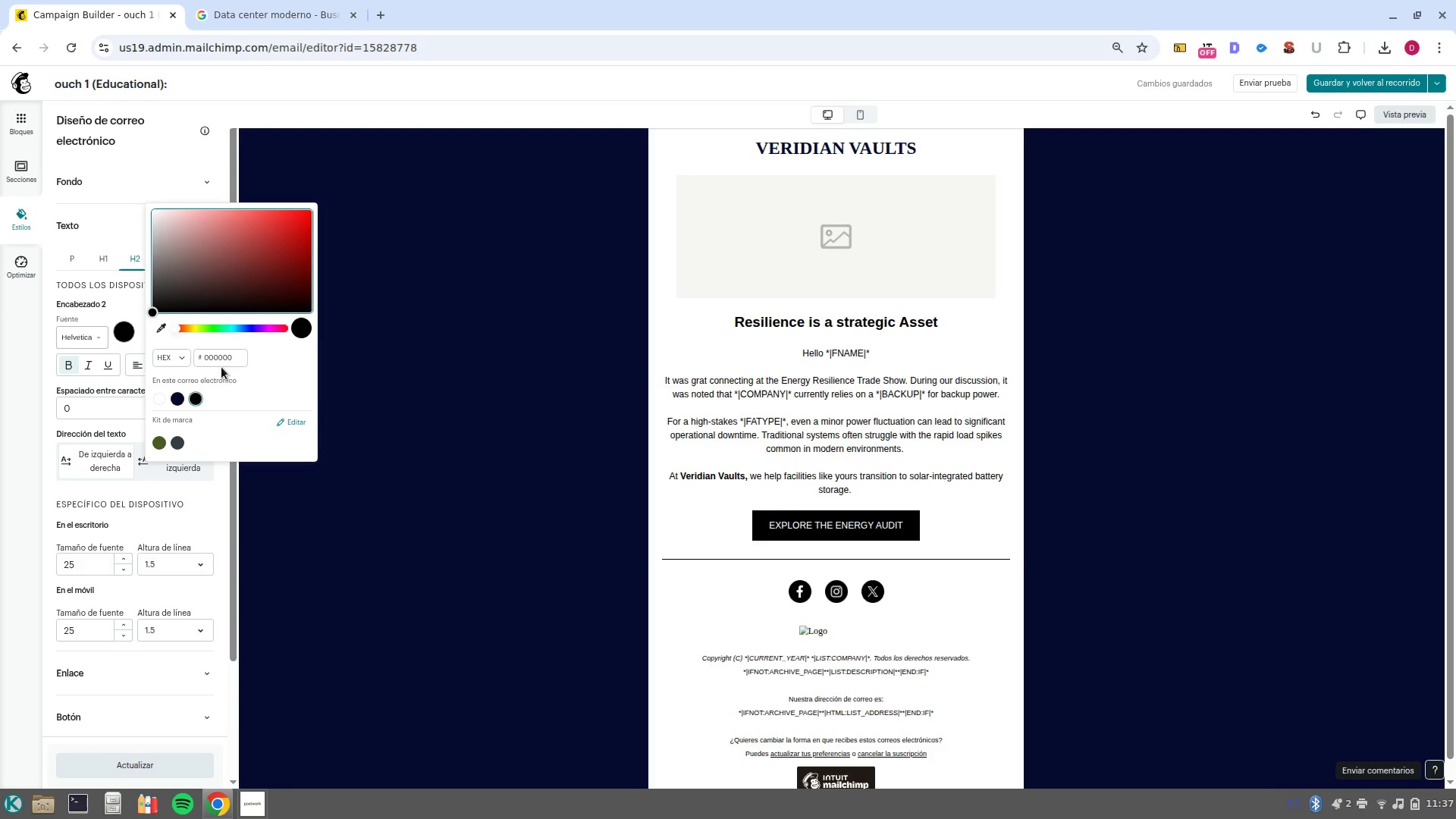 
double_click([224, 362])
 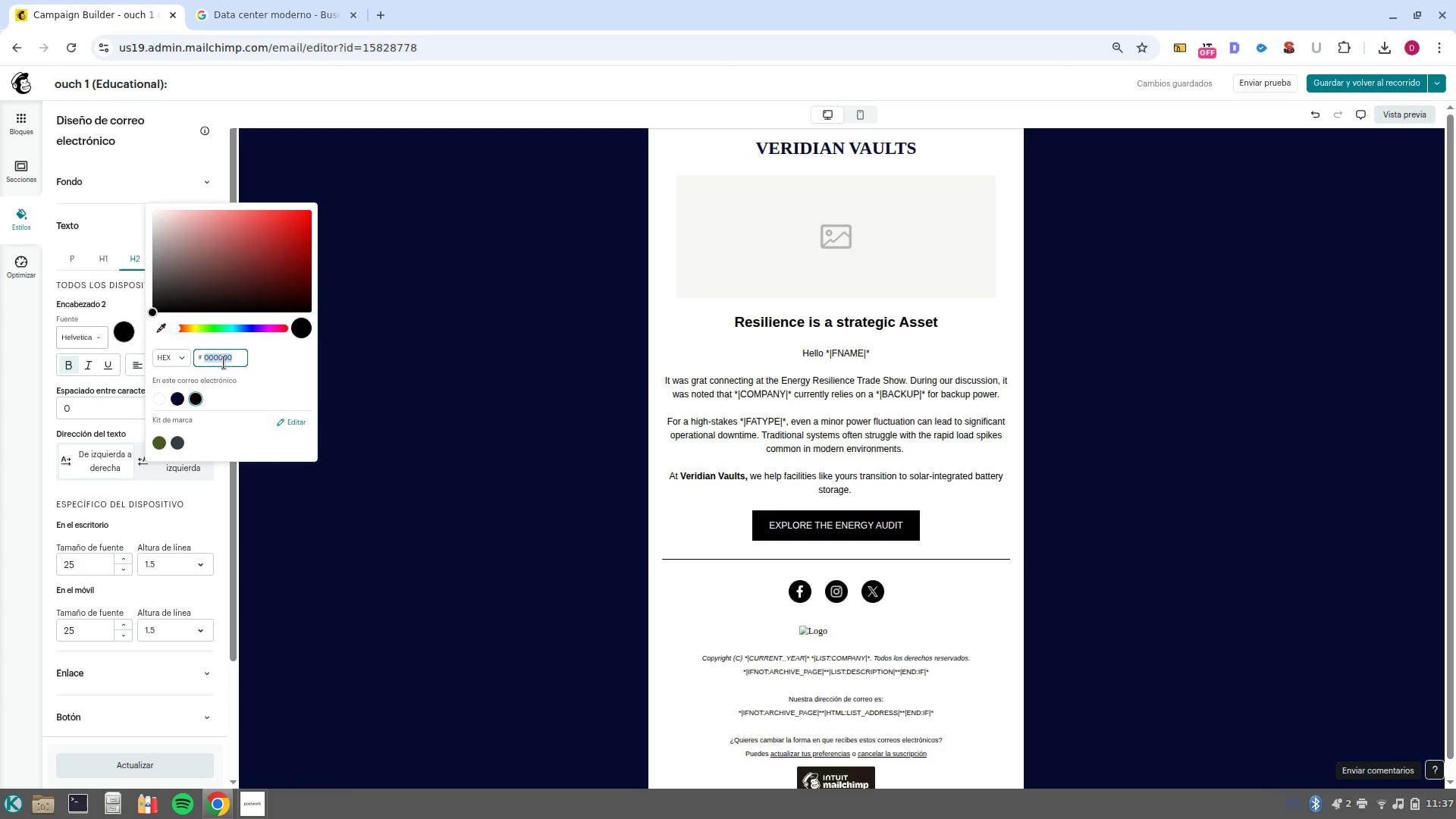 
key(Control+V)
 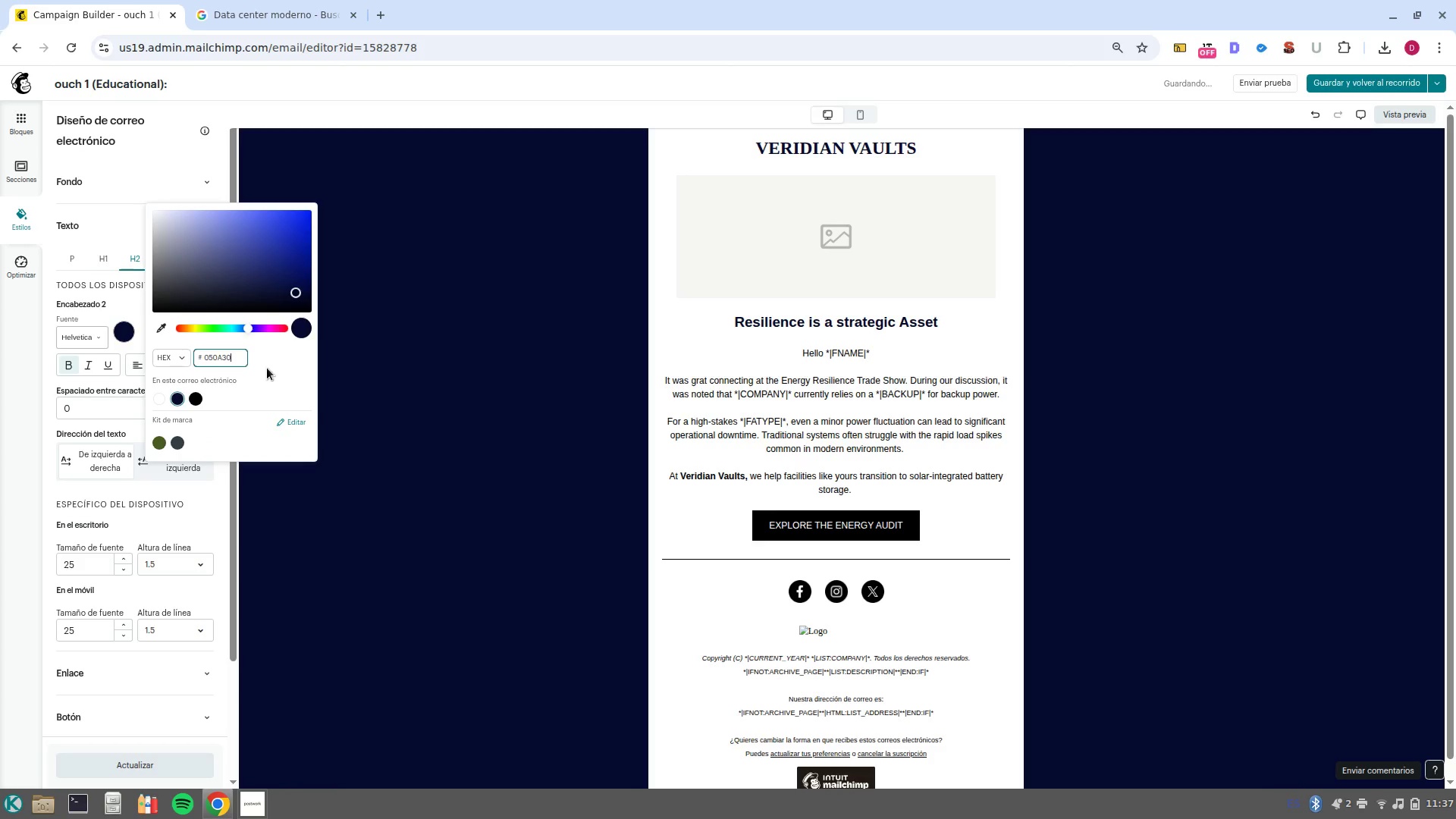 
left_click([271, 366])
 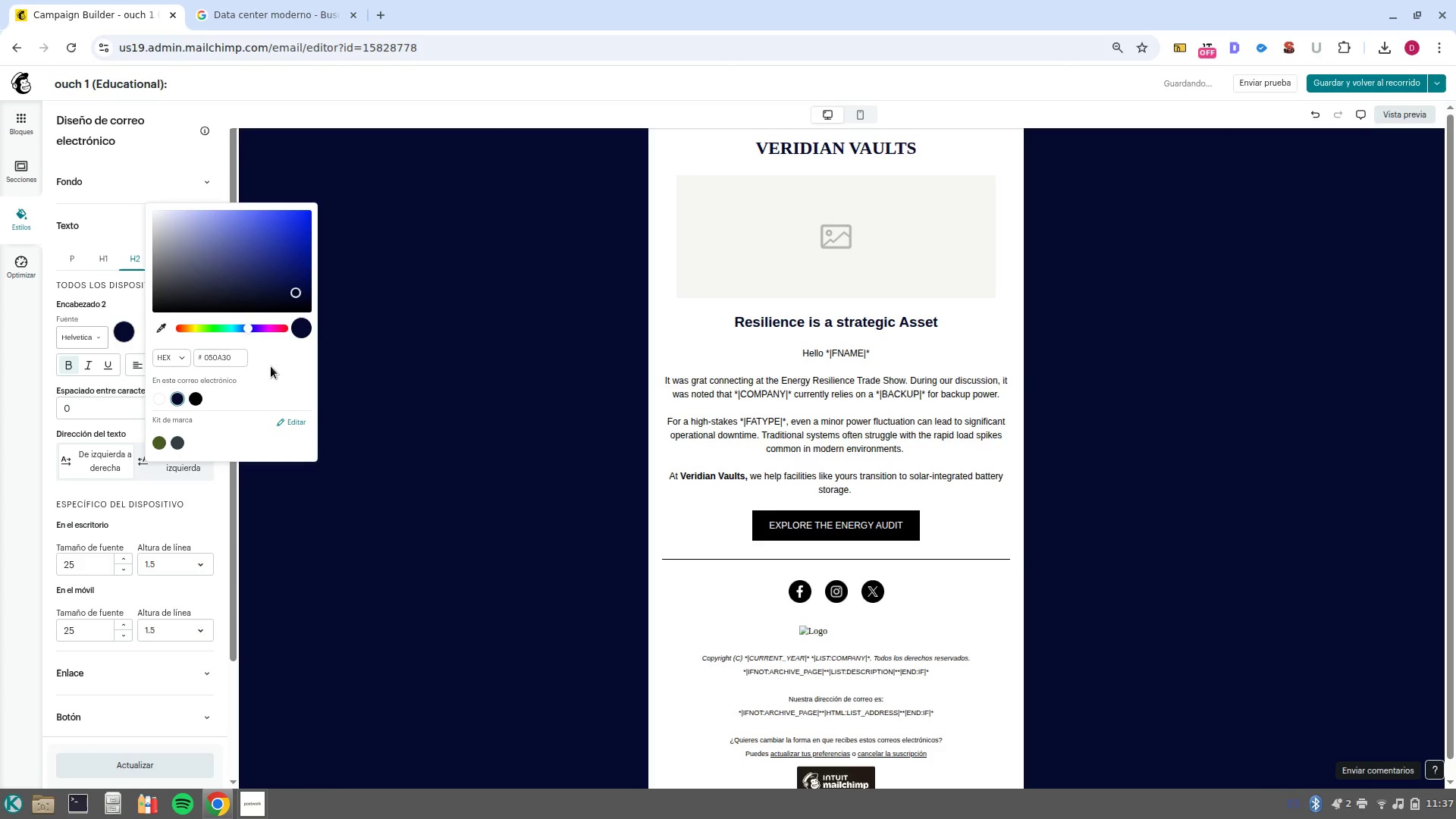 
left_click([271, 366])
 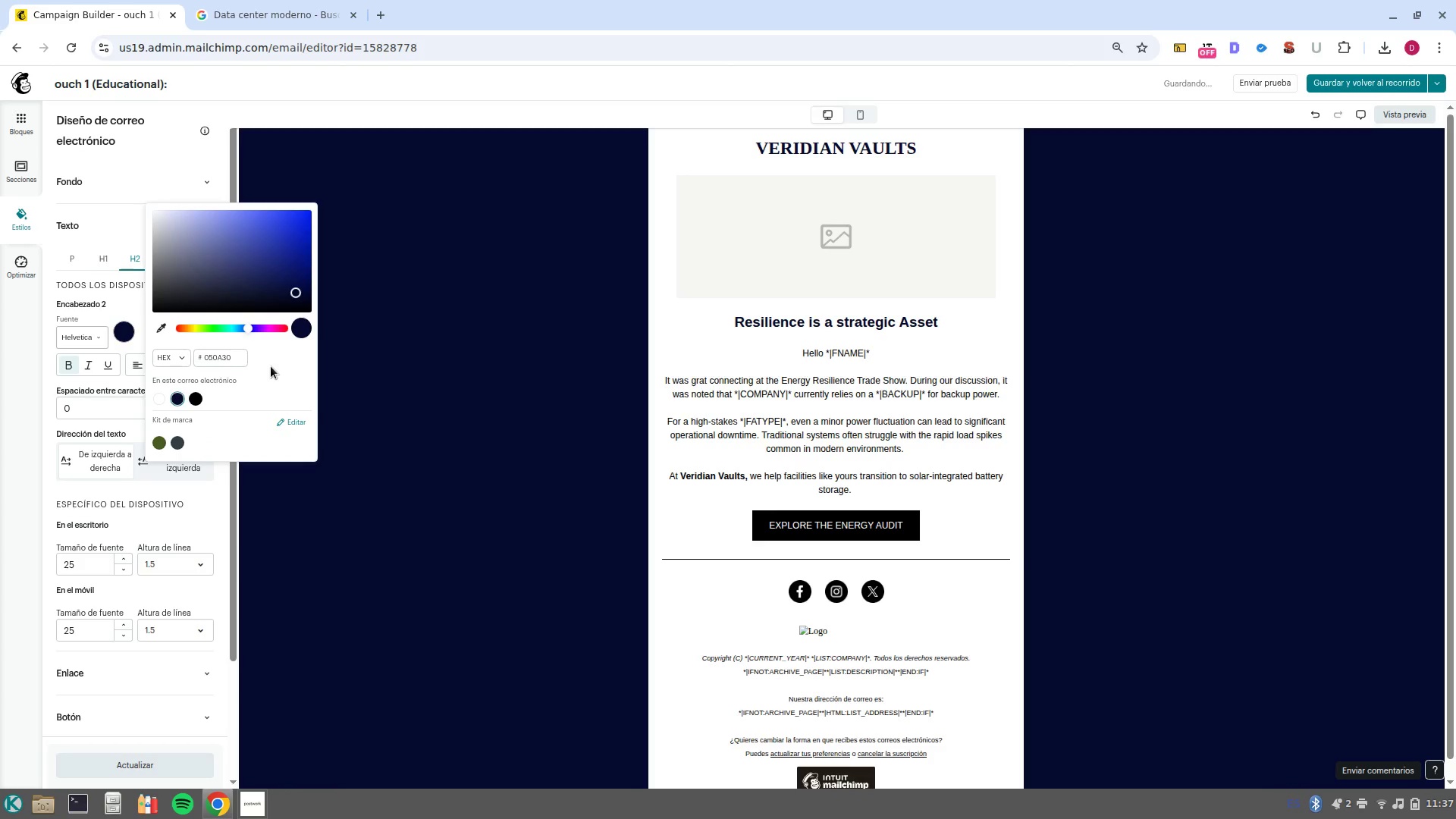 
key(NumpadEnter)
 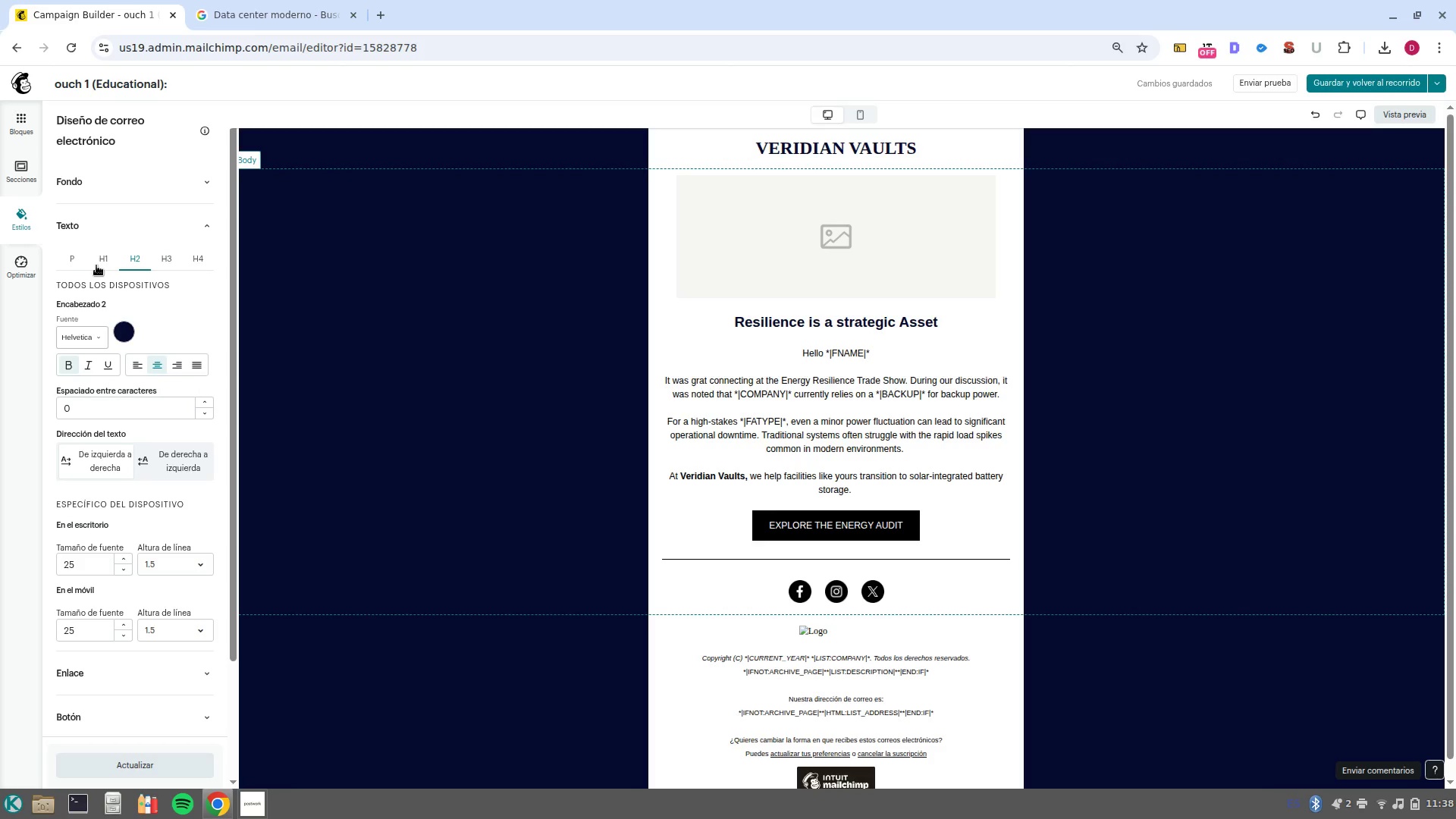 
wait(7.85)
 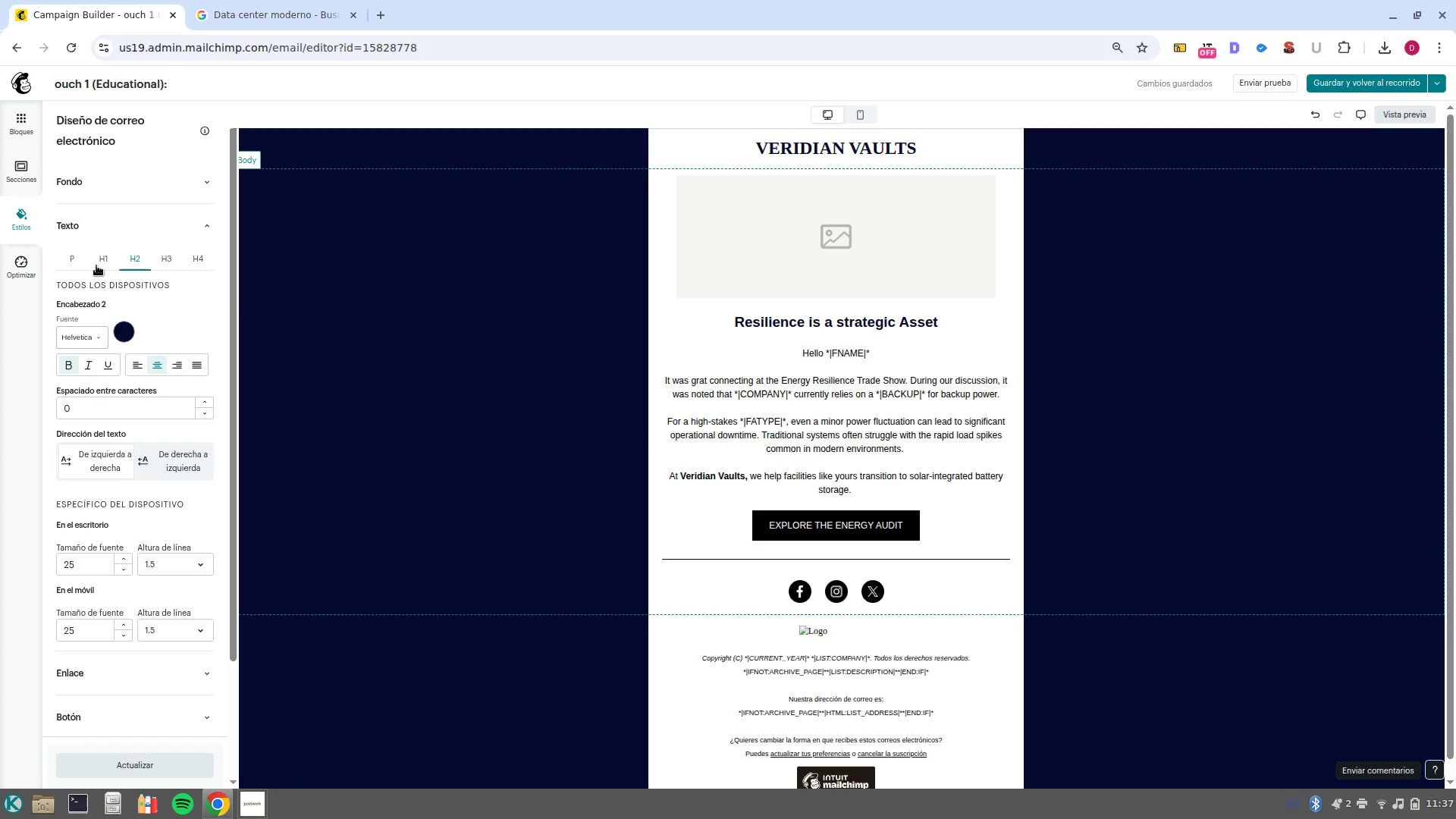 
left_click([102, 231])
 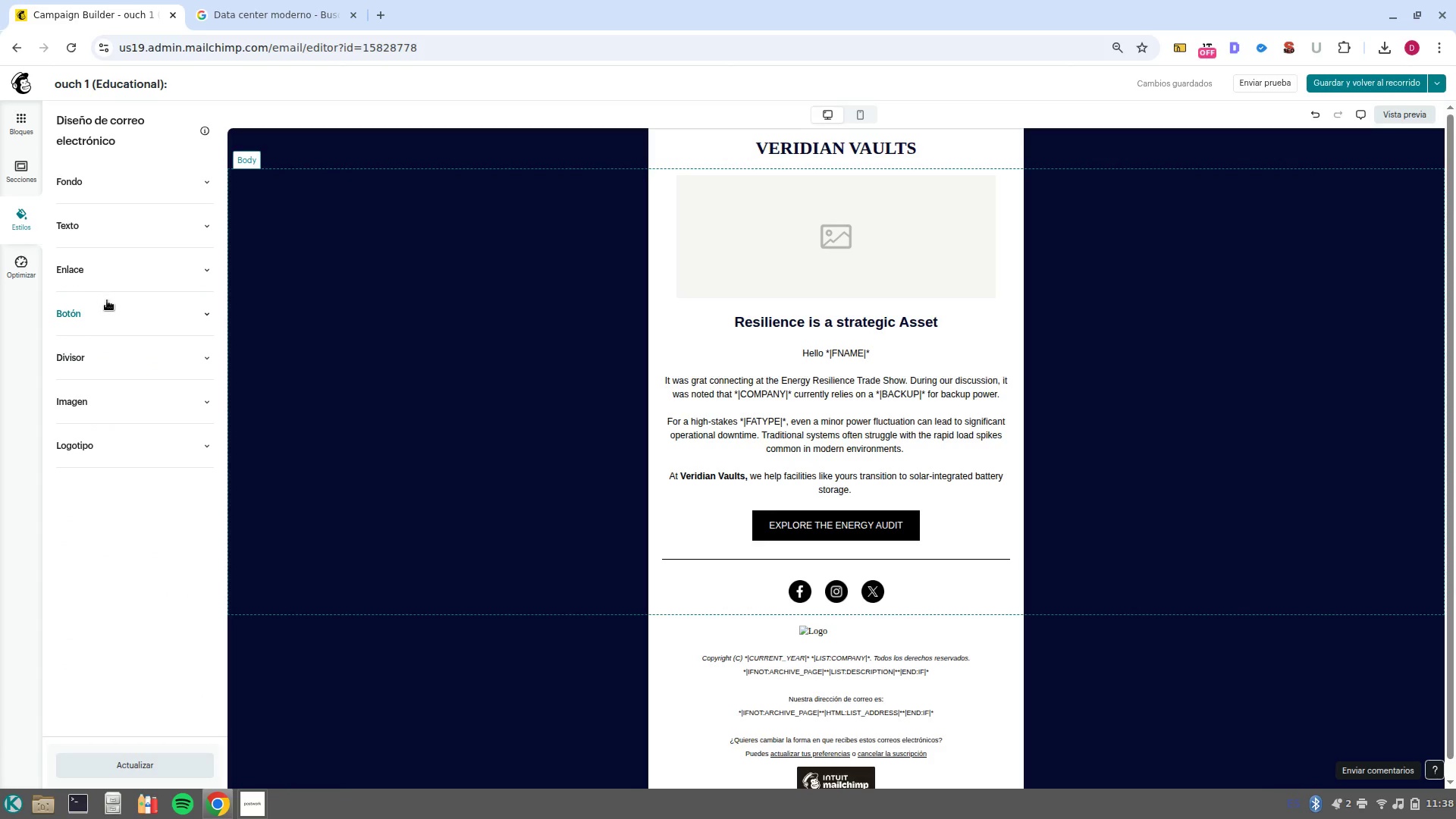 
left_click([109, 308])
 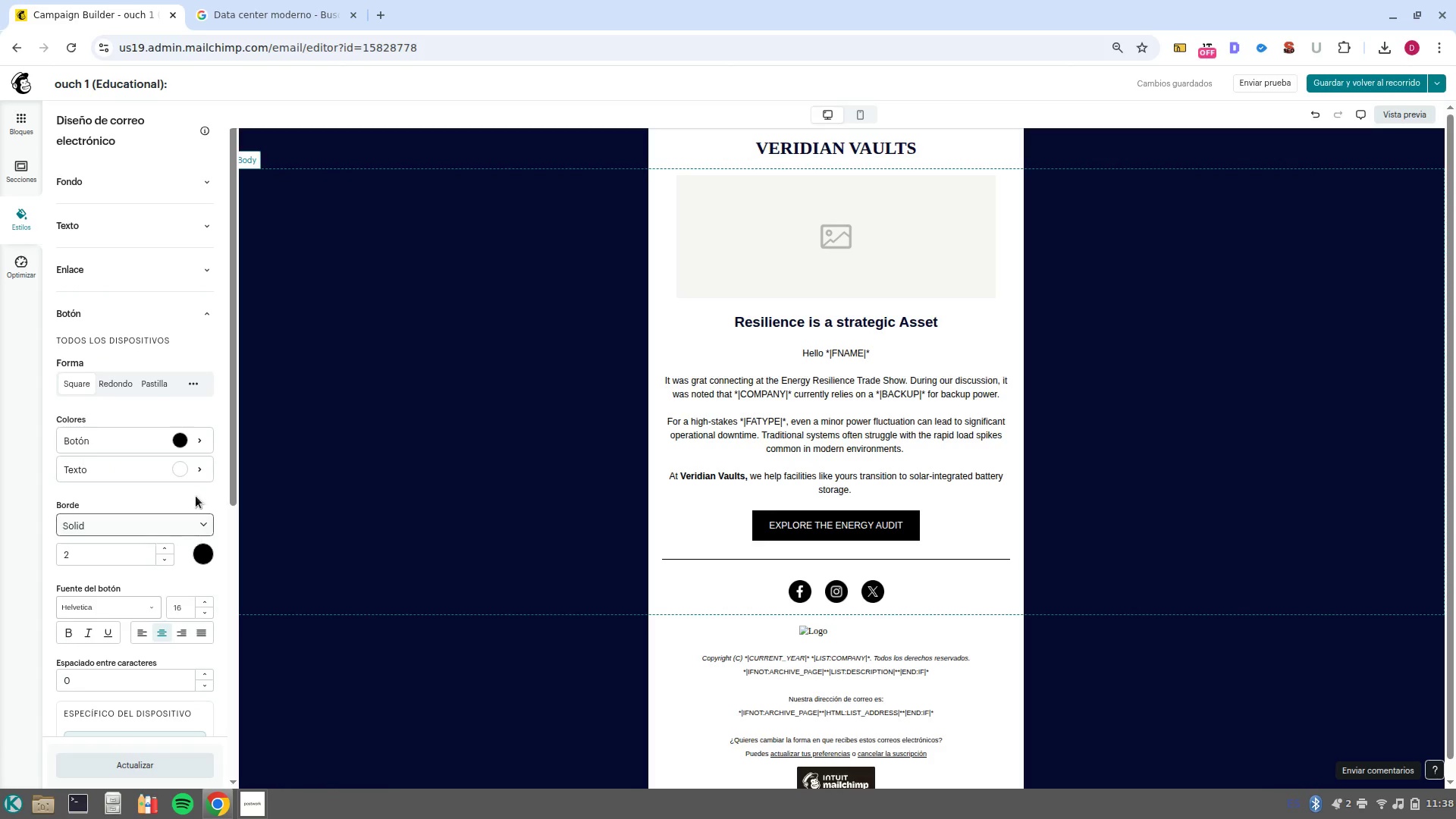 
left_click([183, 441])
 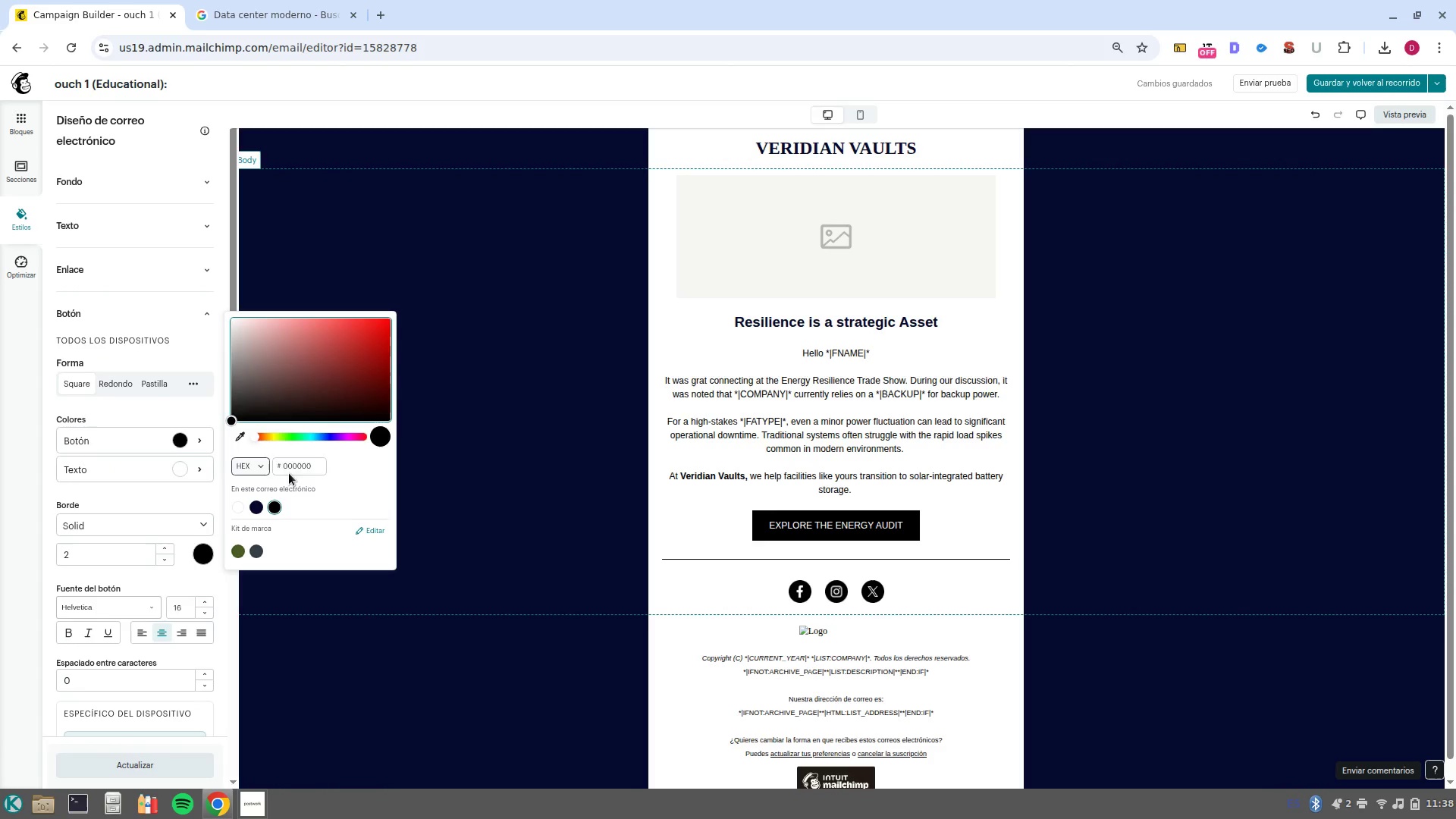 
left_click([287, 466])
 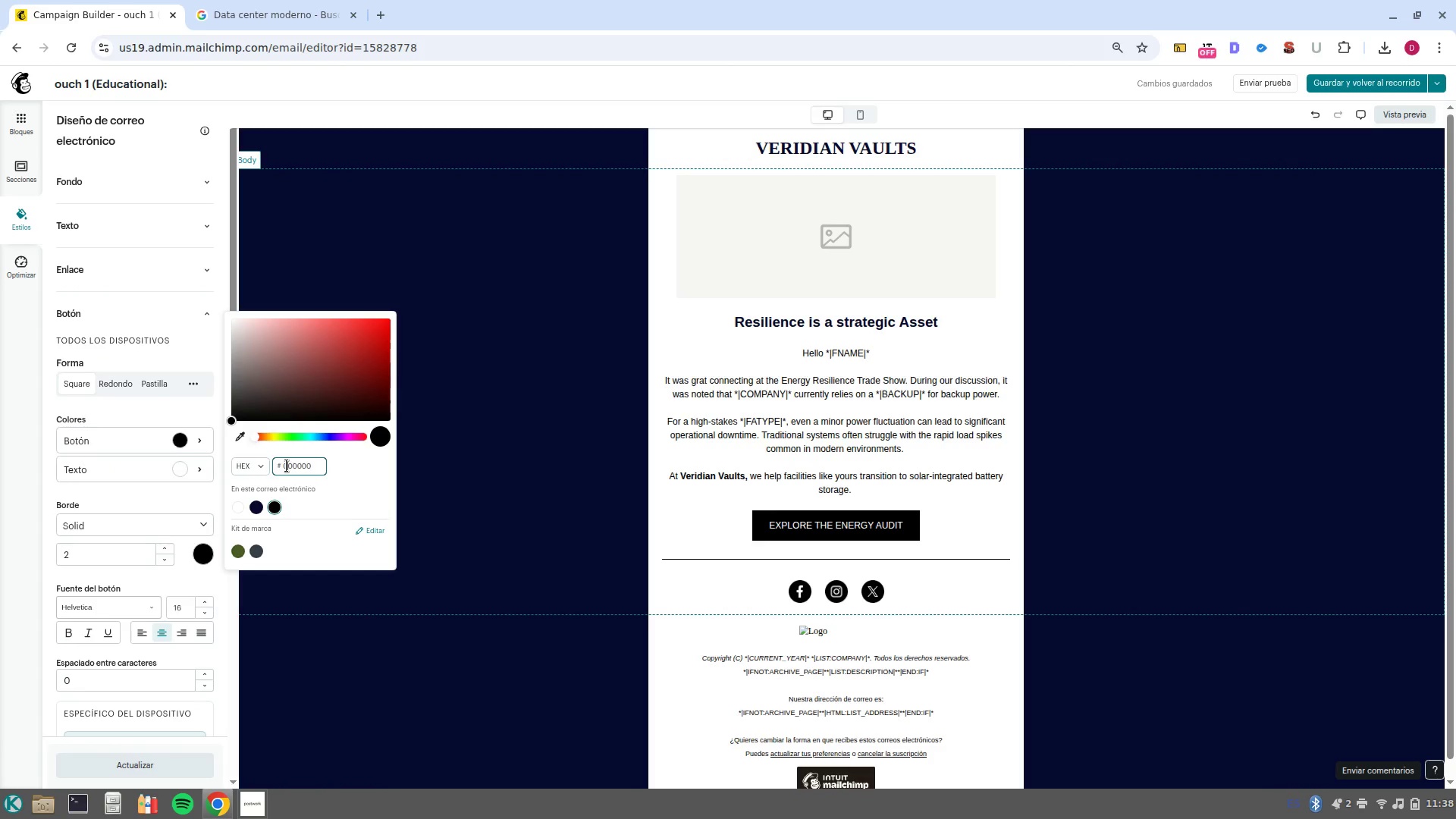 
left_click([287, 466])
 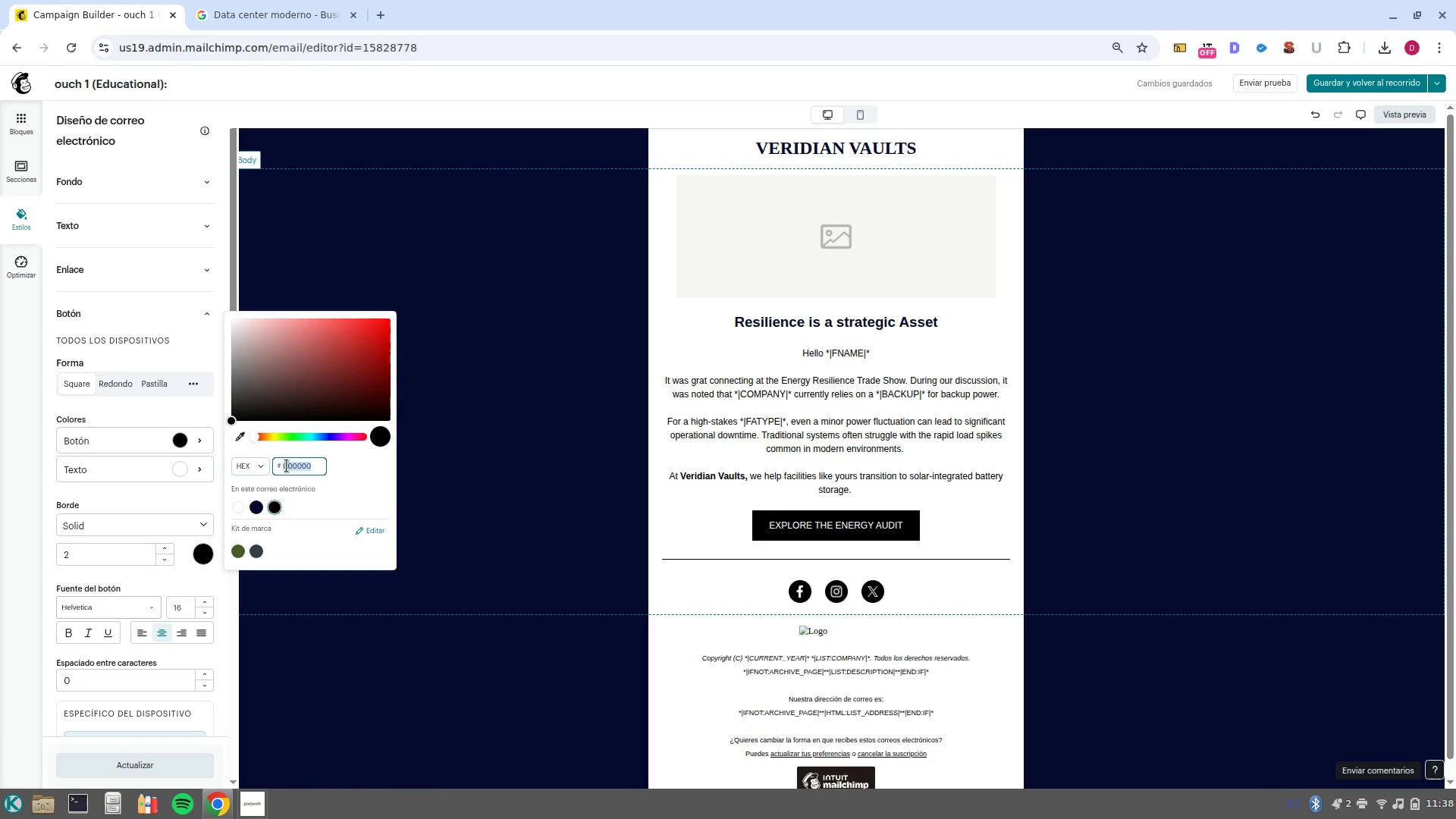 
type(00E5FF)
 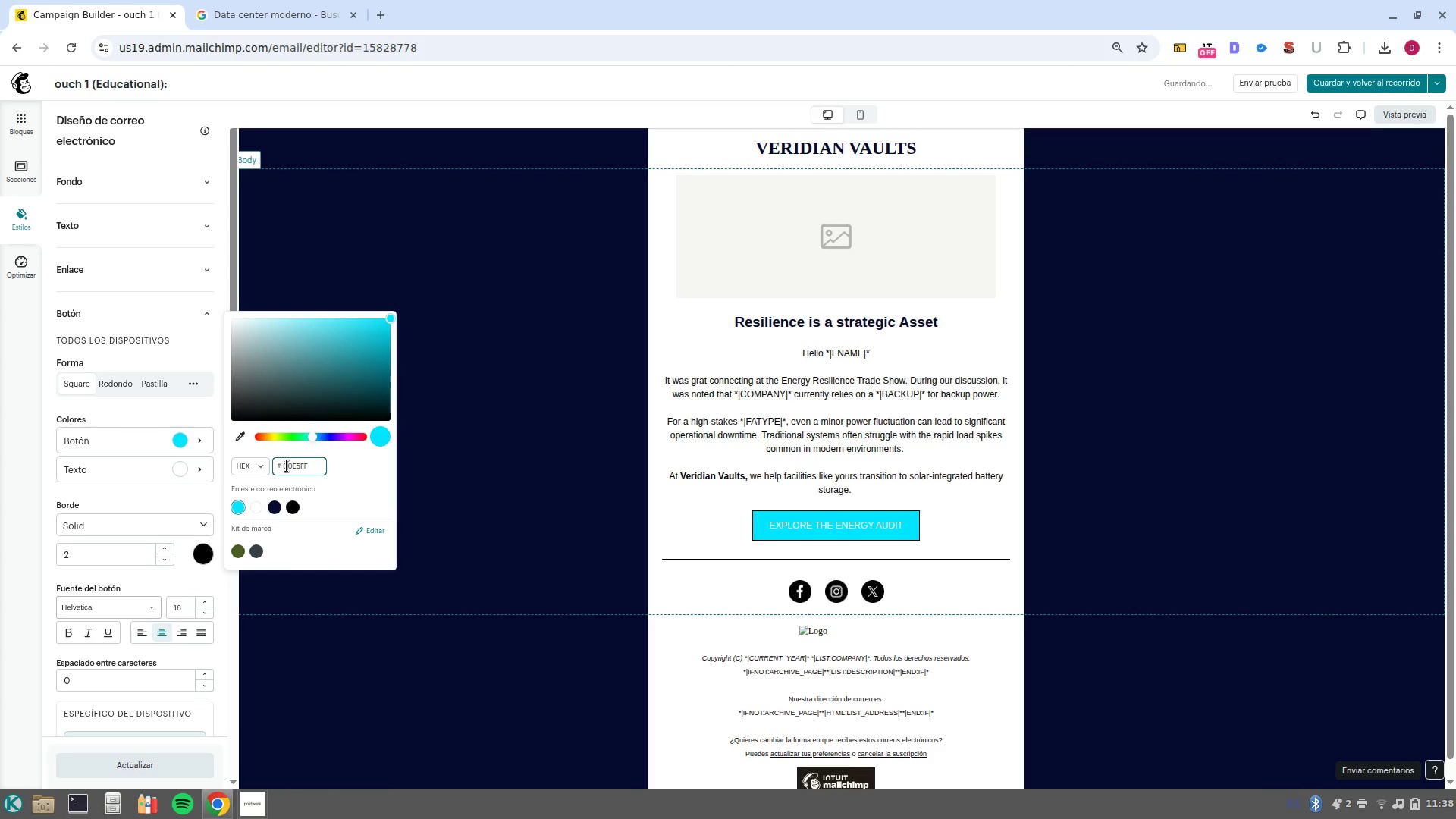 
key(Enter)
 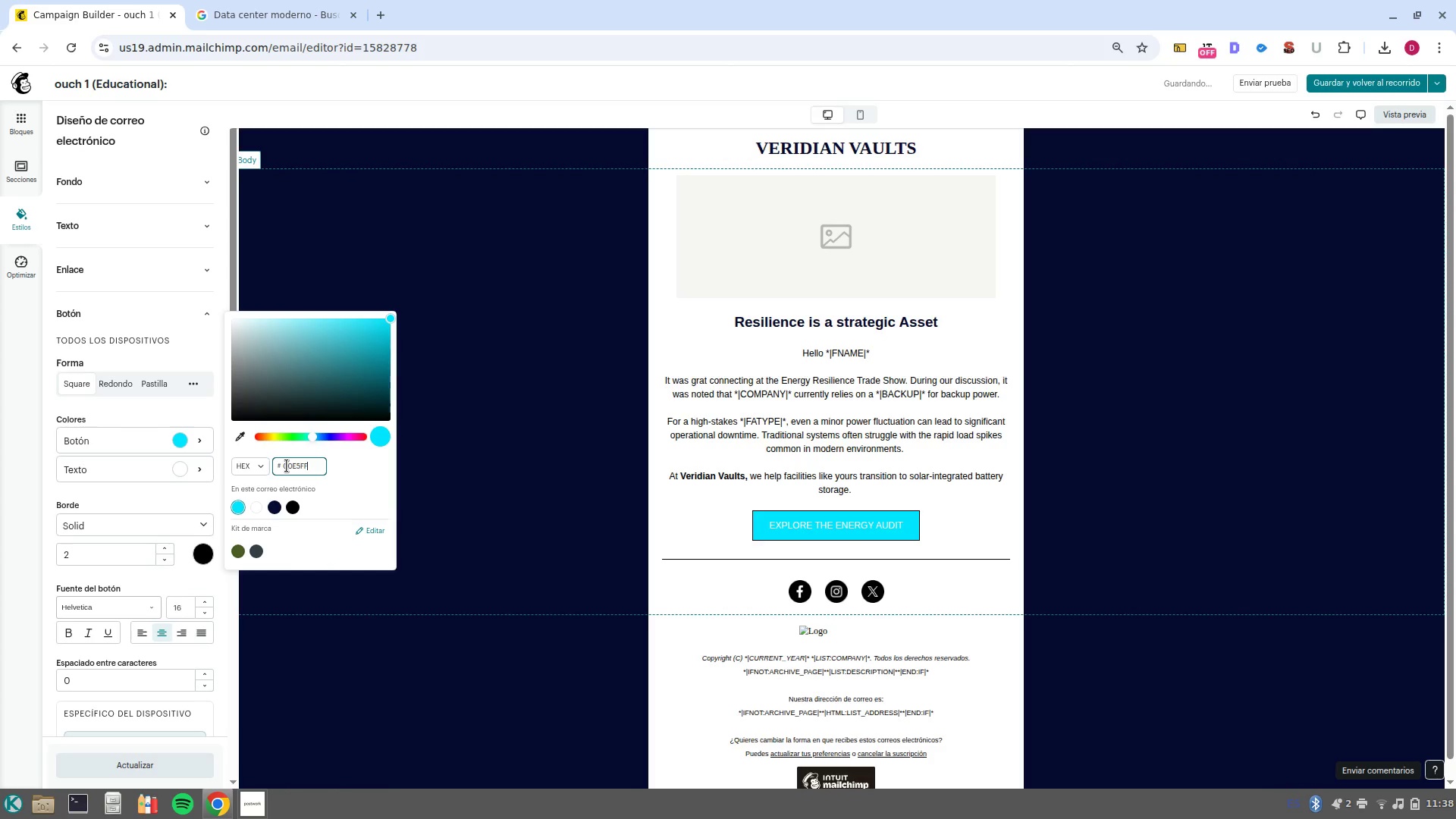 
key(Enter)
 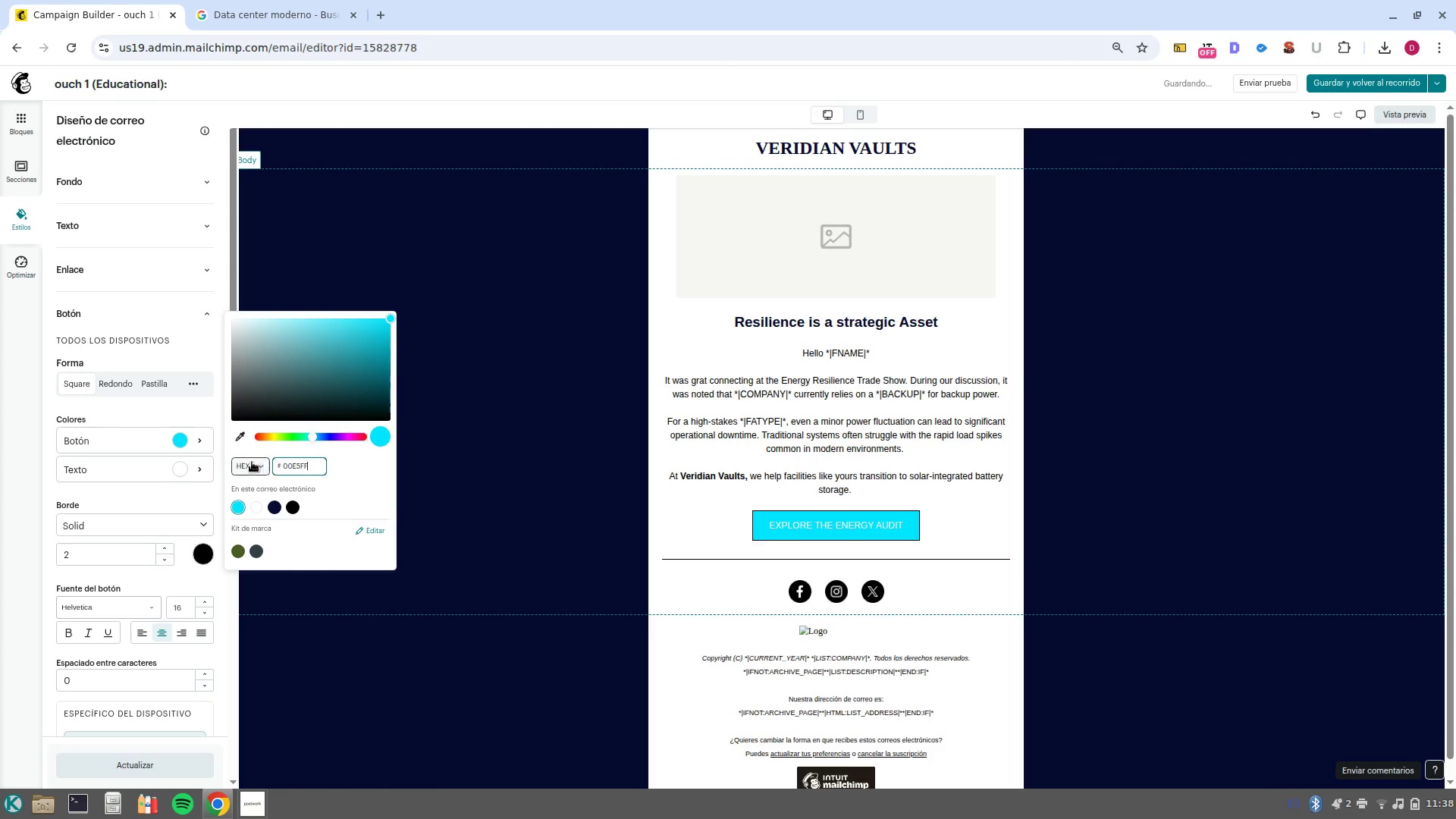 
left_click([187, 468])
 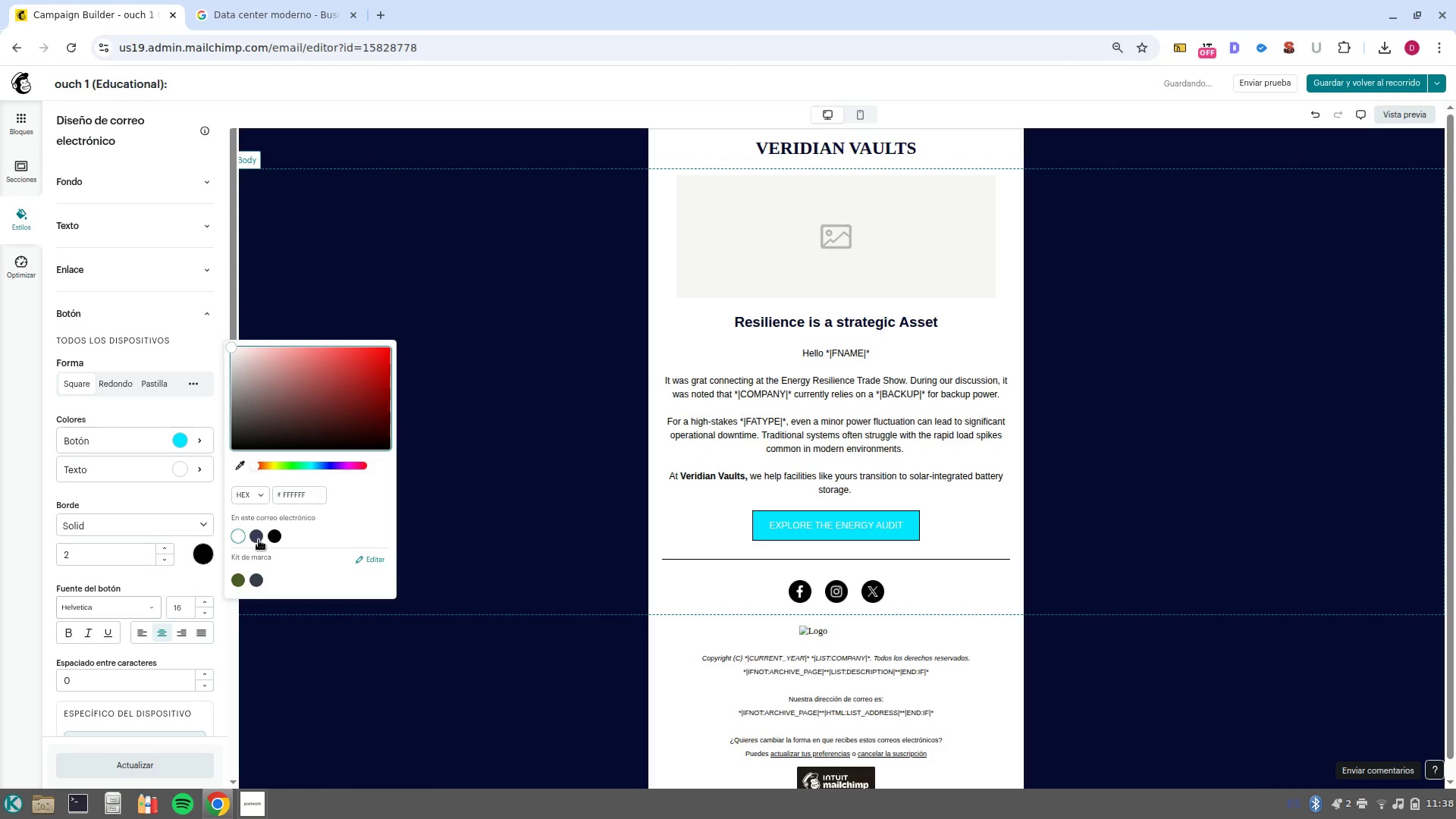 
left_click([254, 537])
 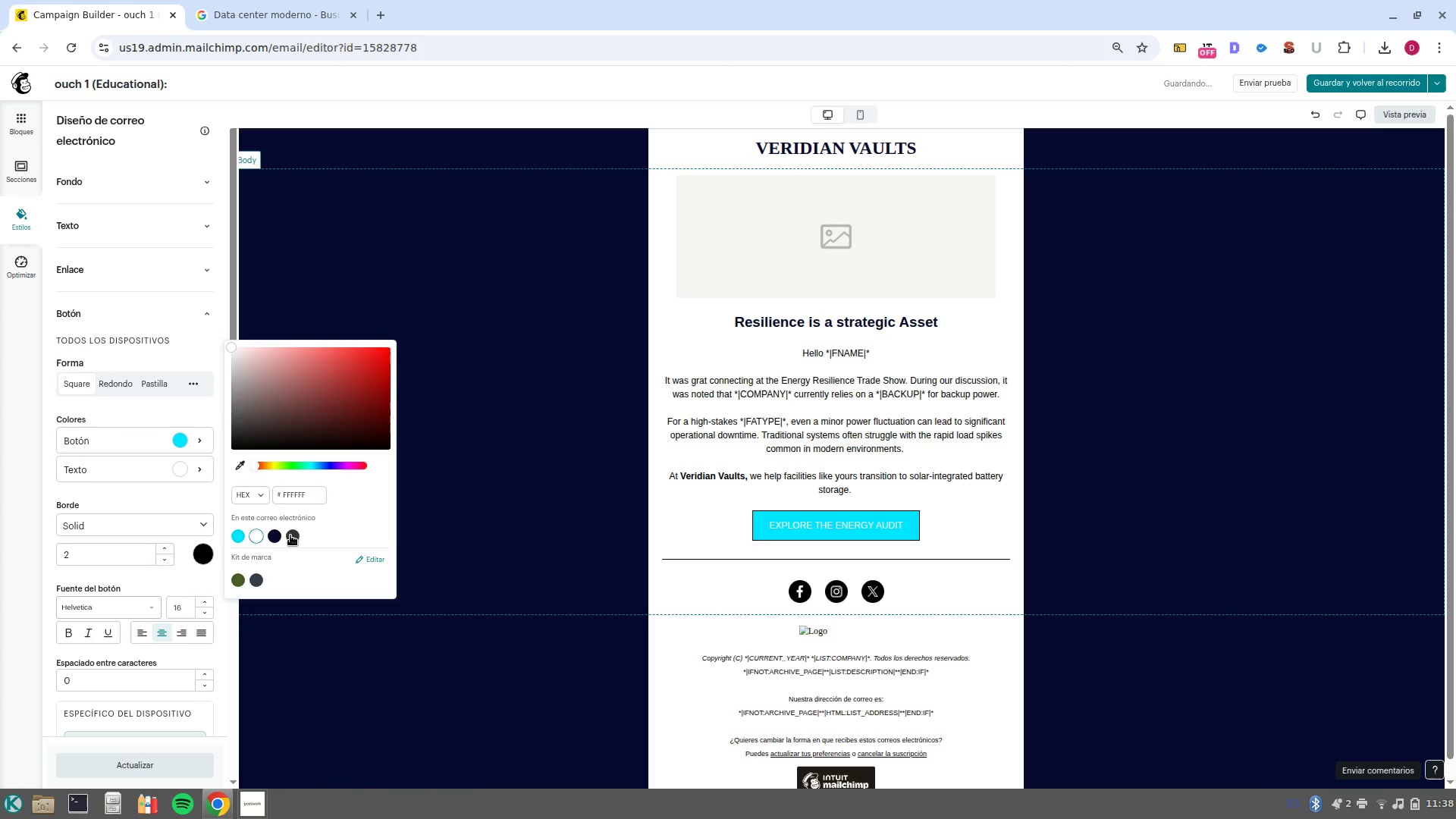 
left_click([275, 538])
 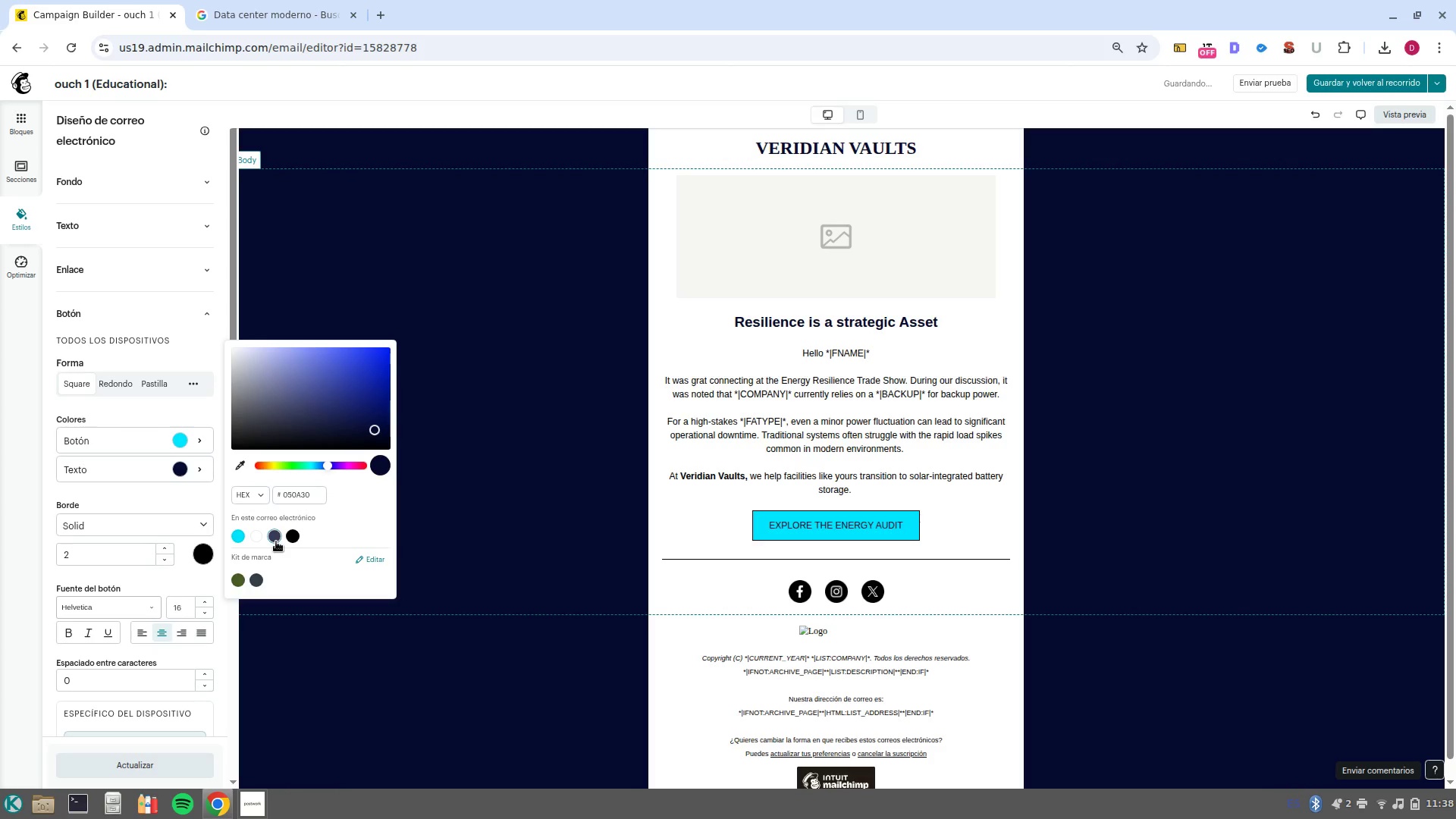 
wait(8.45)
 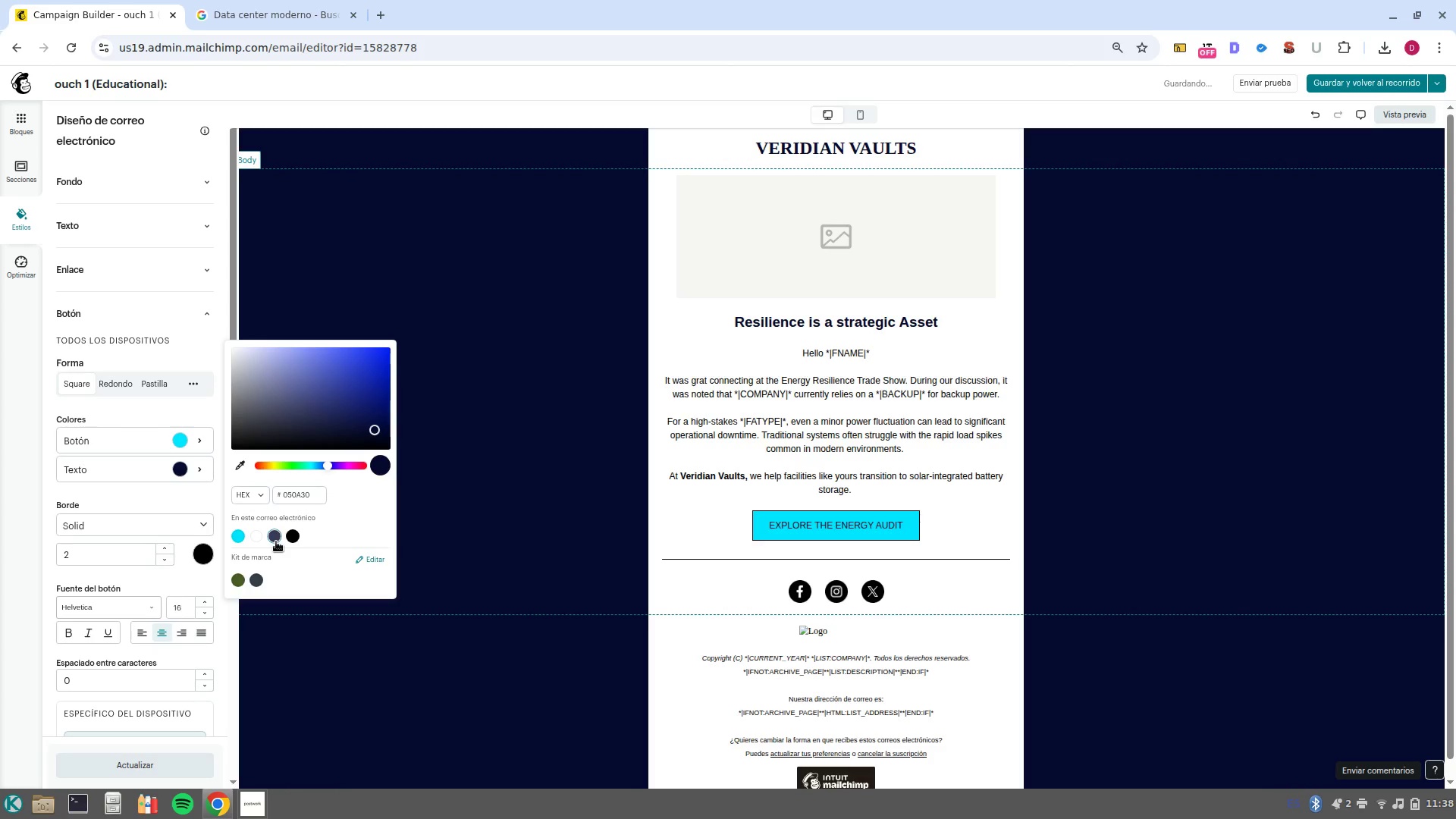 
left_click([206, 552])
 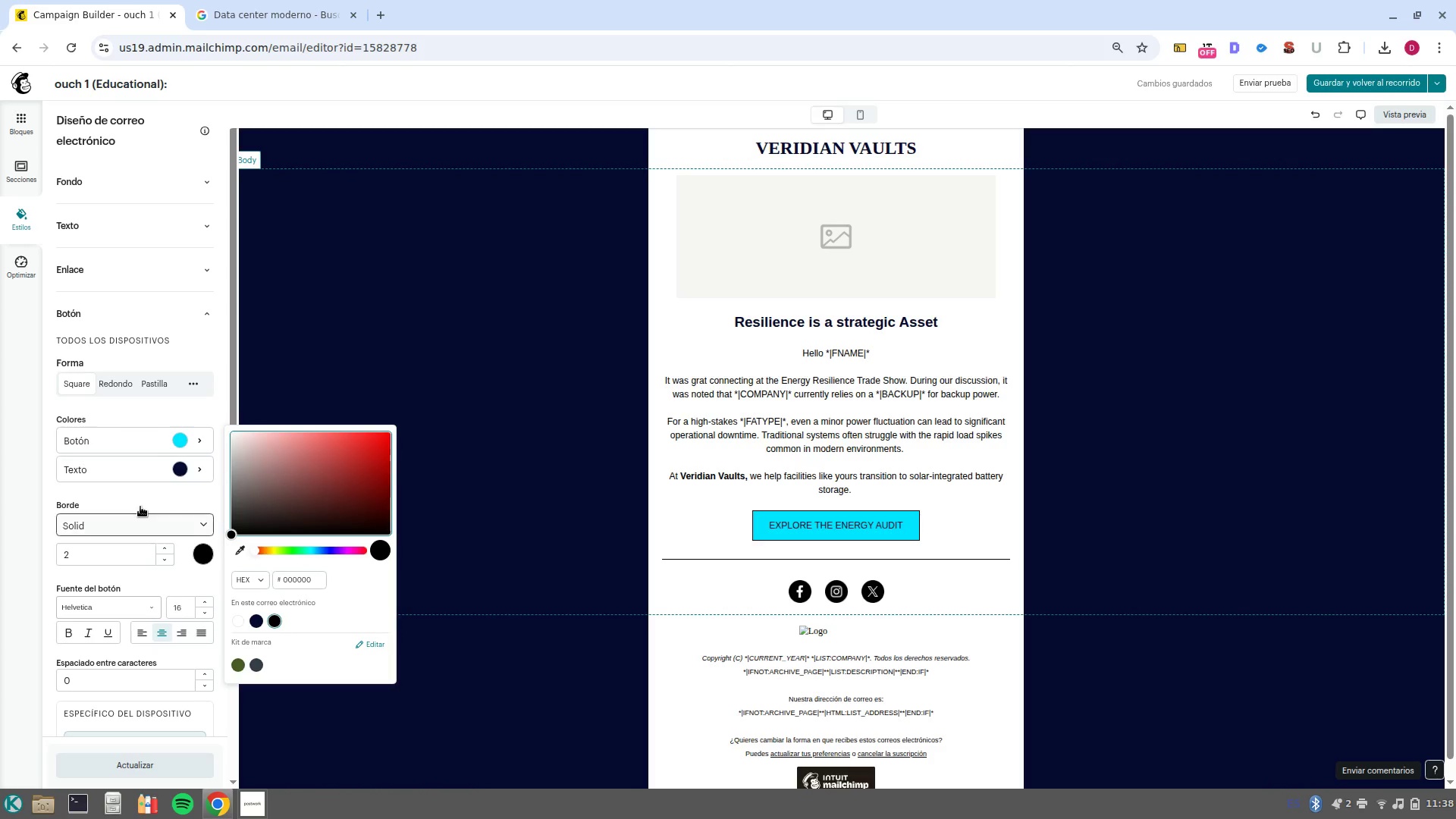 
left_click([180, 441])
 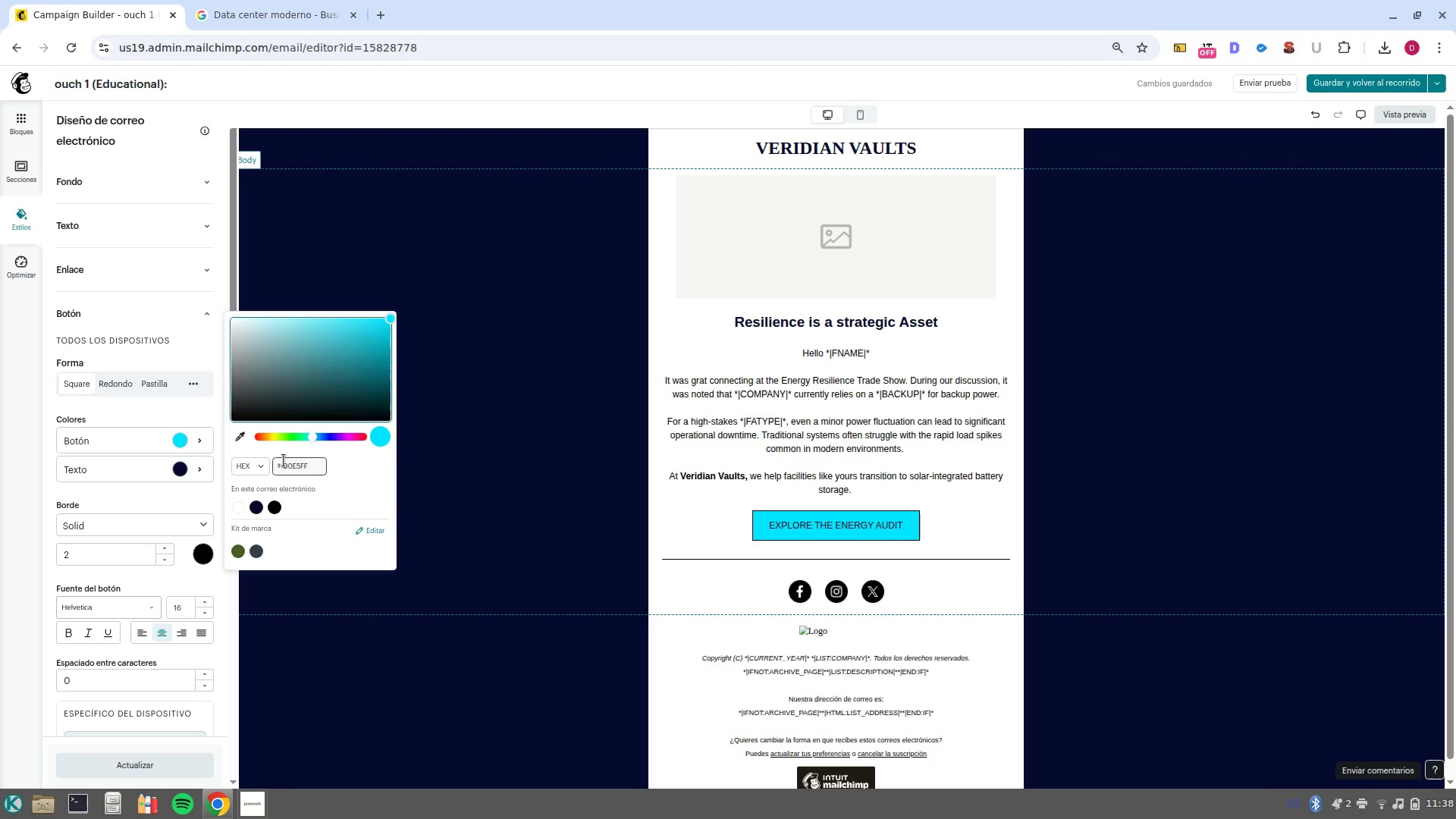 
double_click([284, 460])
 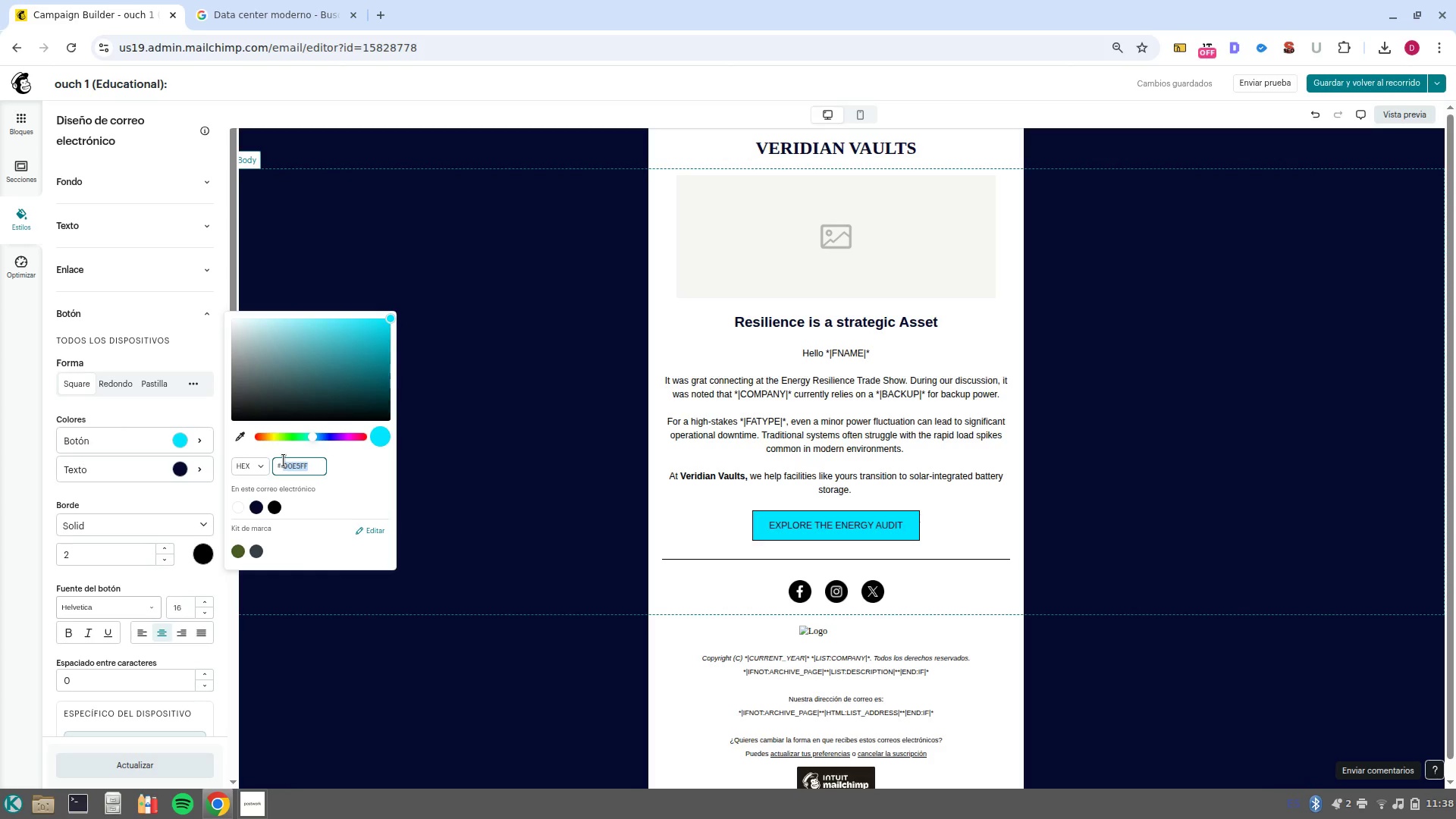 
key(Control+C)
 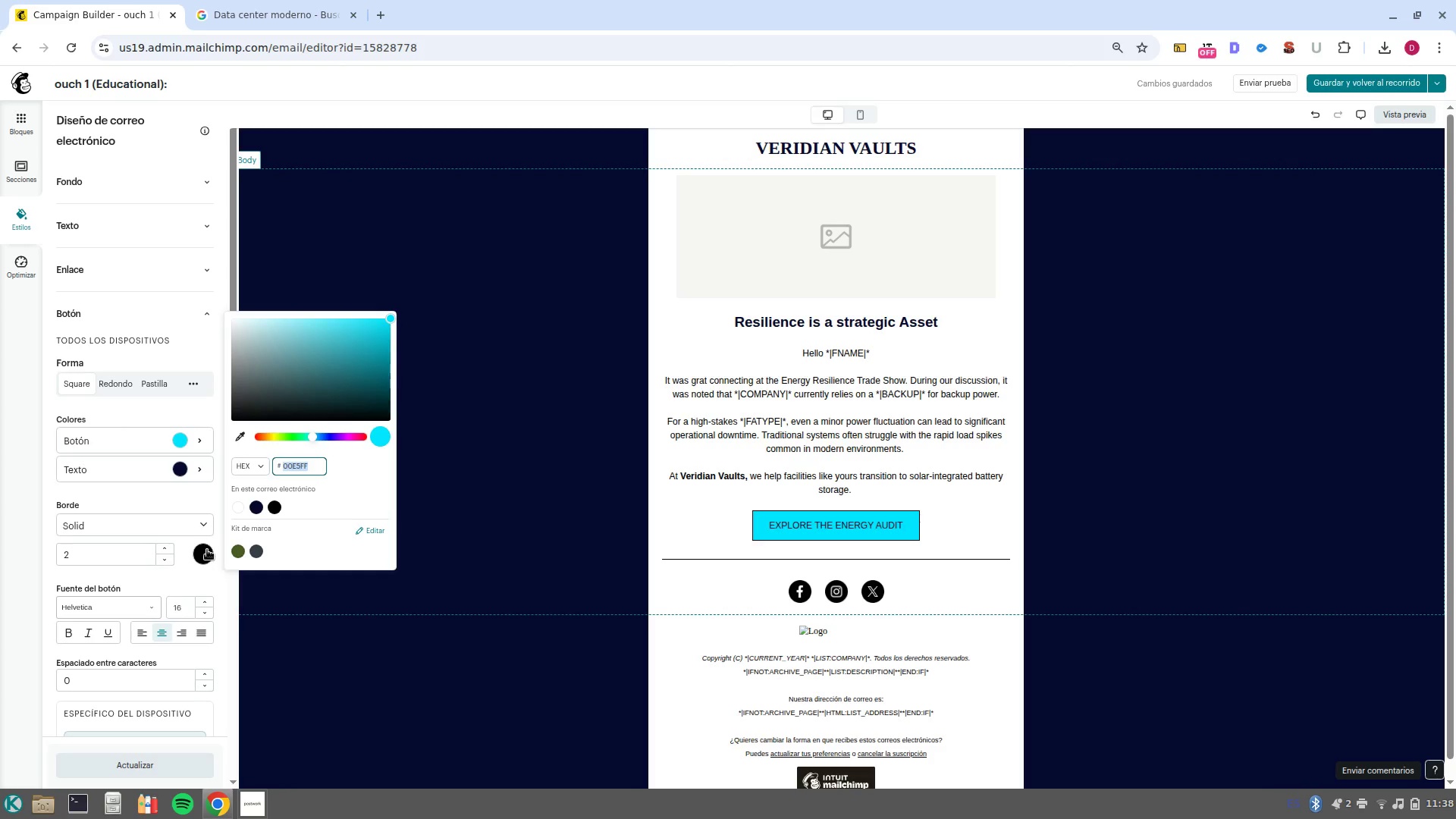 
left_click([207, 550])
 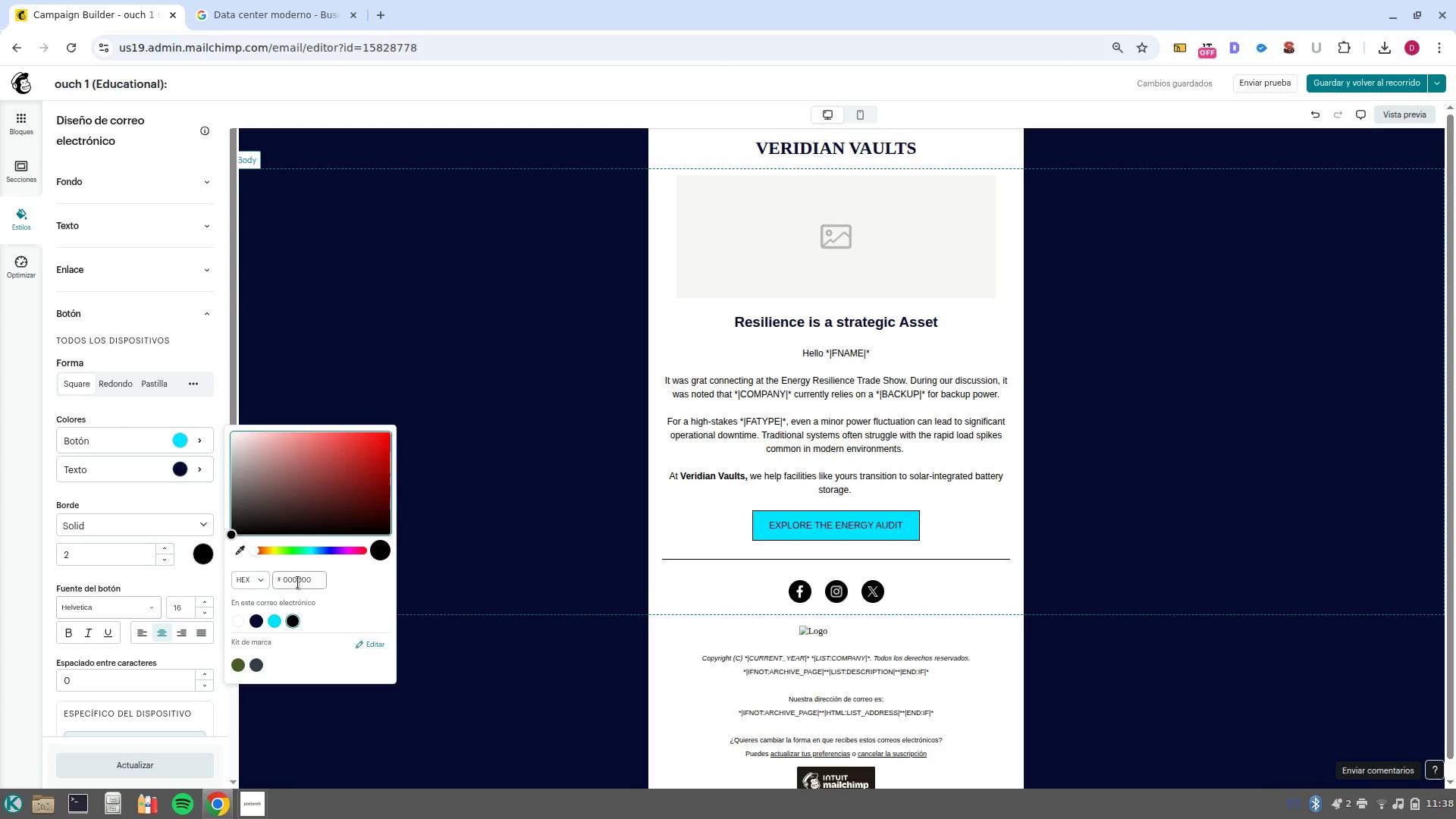 
double_click([298, 582])
 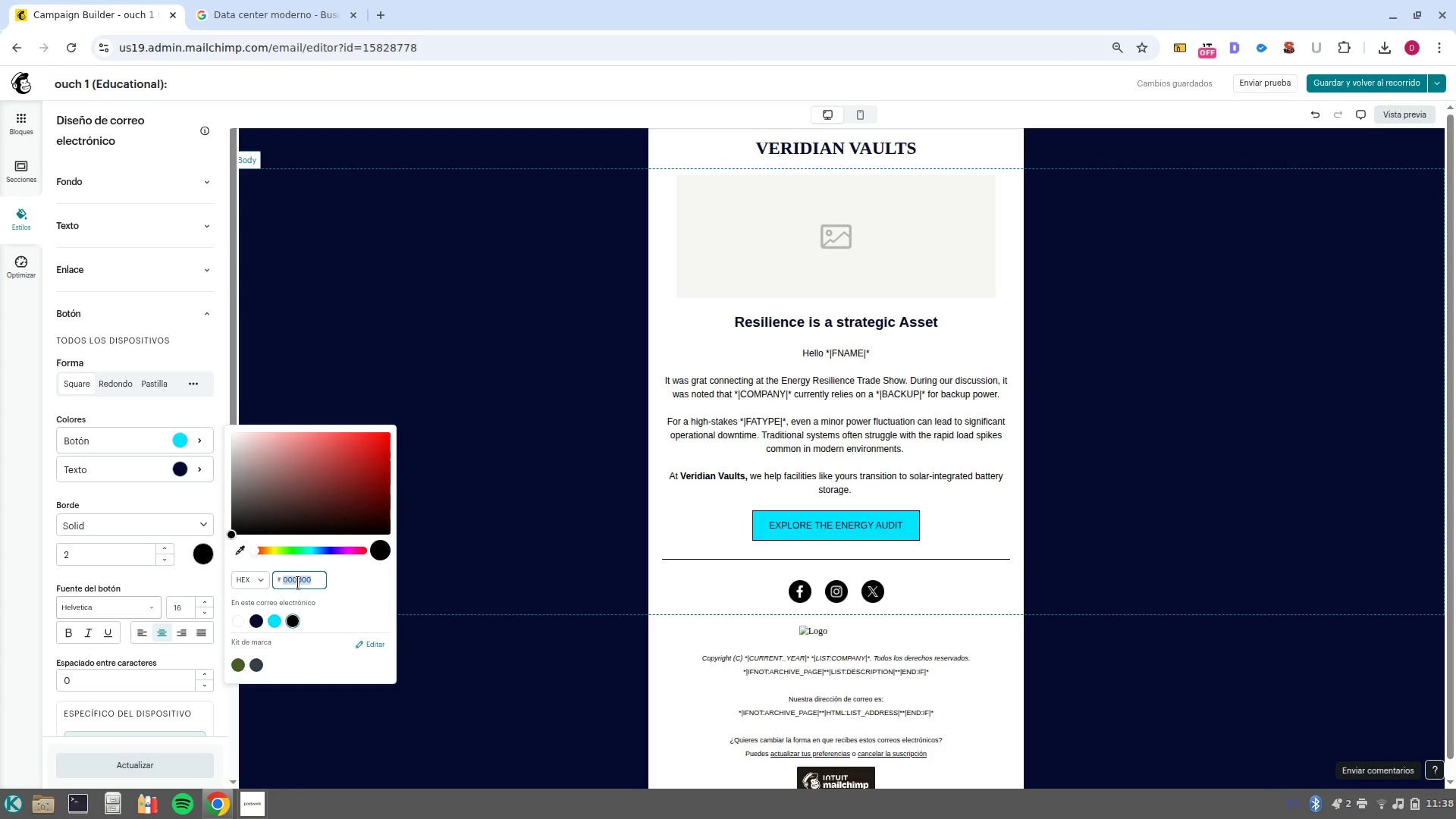 
key(Control+V)
 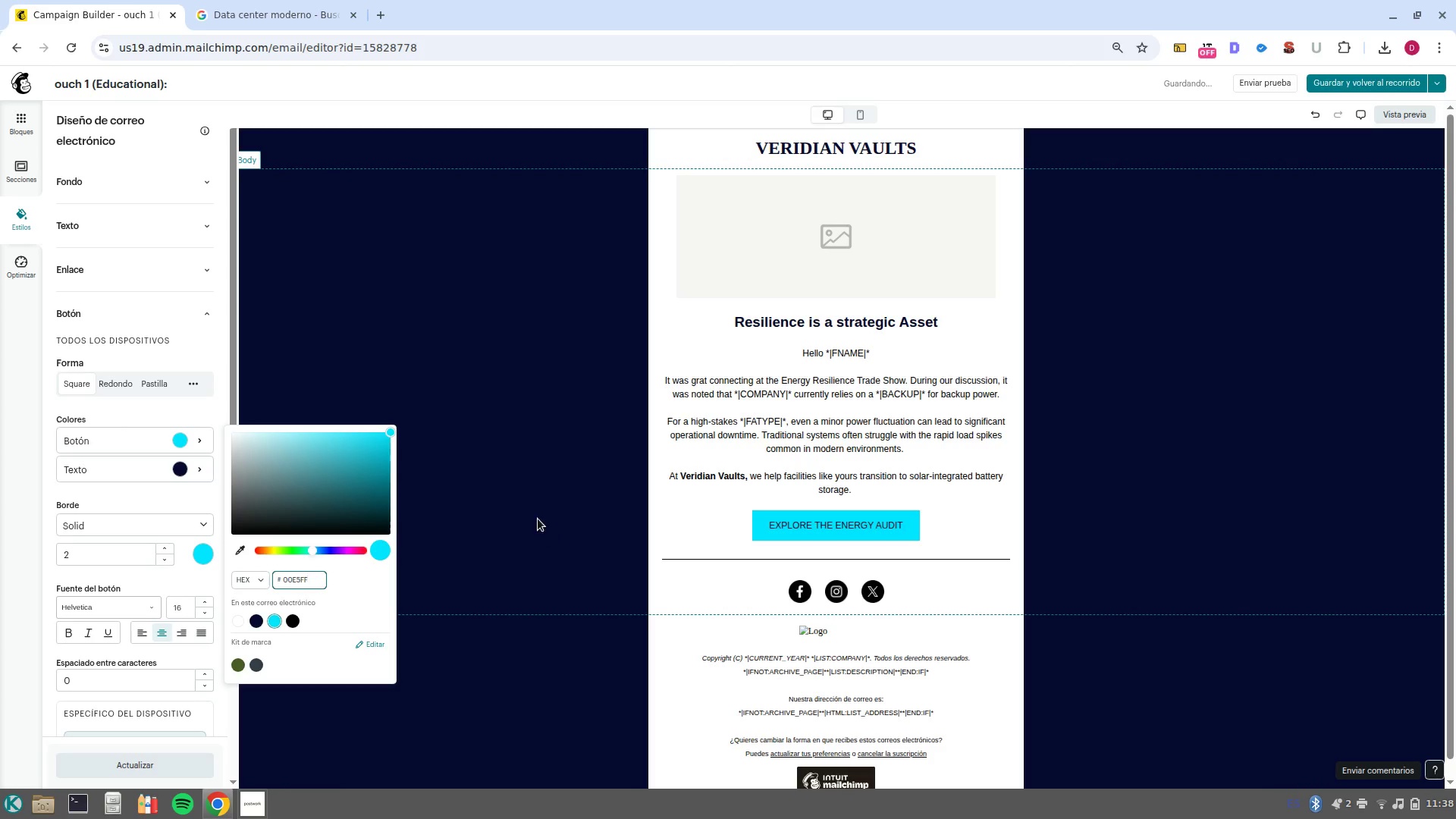 
left_click([531, 513])
 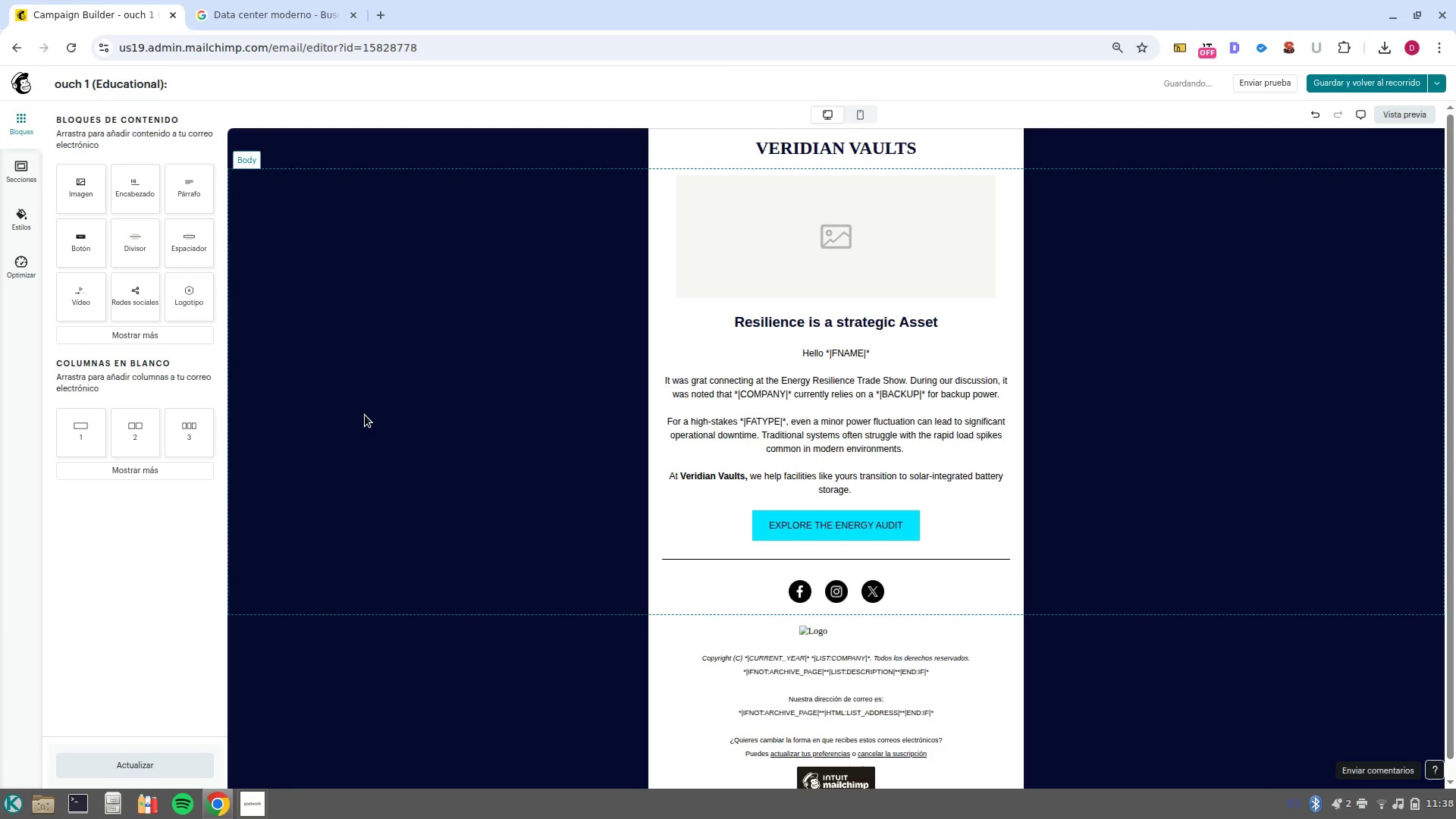 
wait(7.11)
 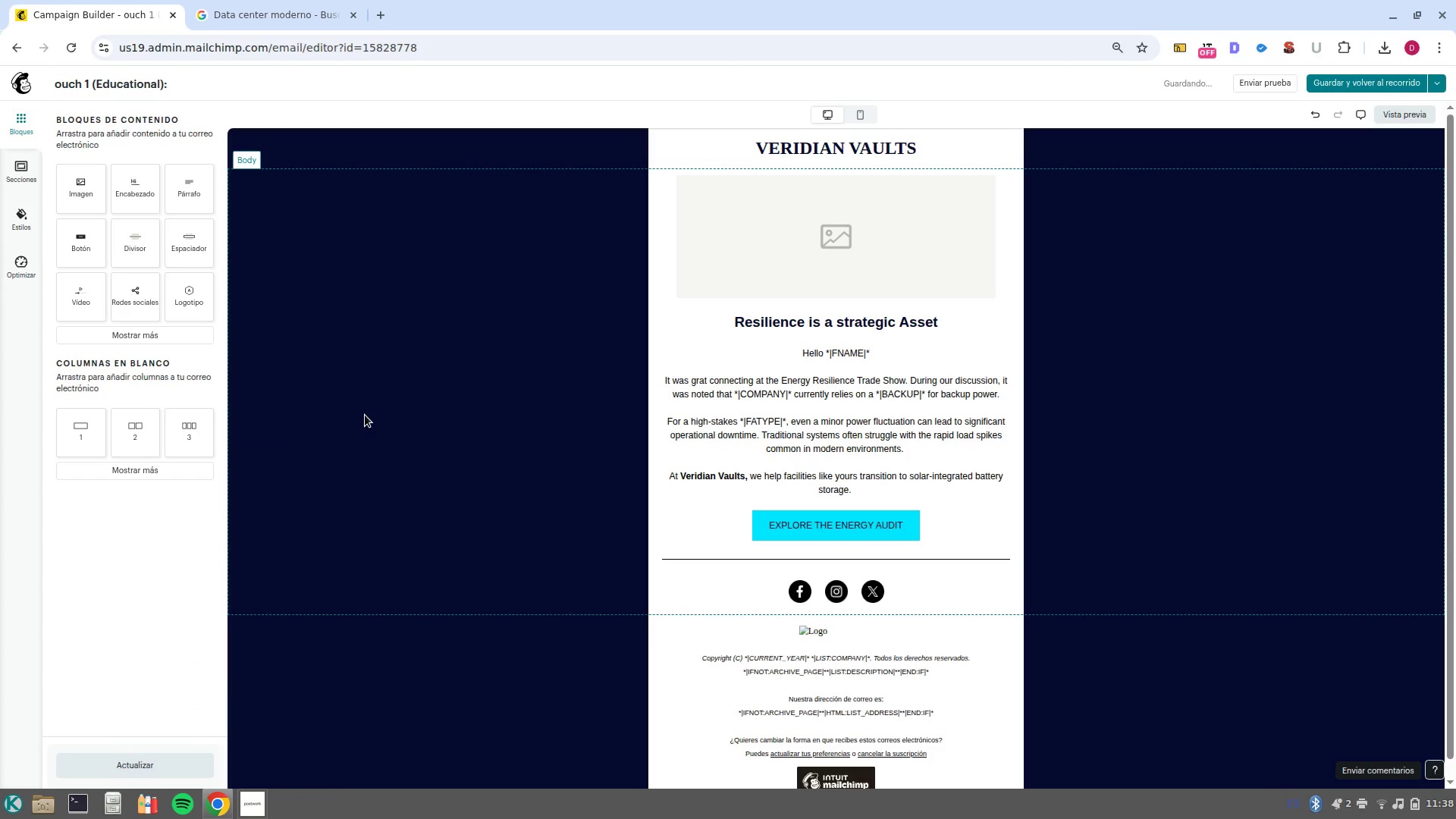 
left_click([21, 207])
 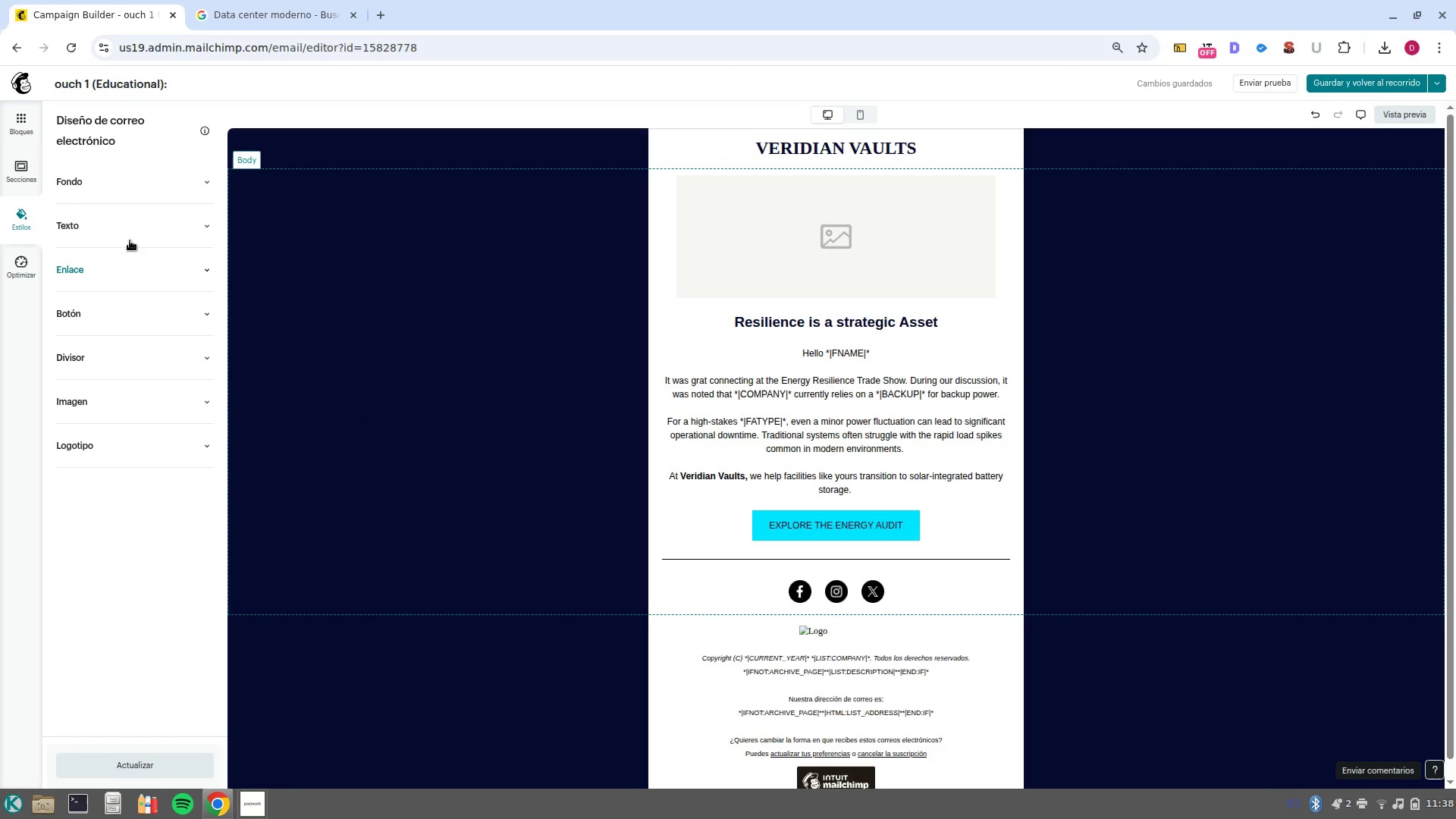 
left_click([130, 231])
 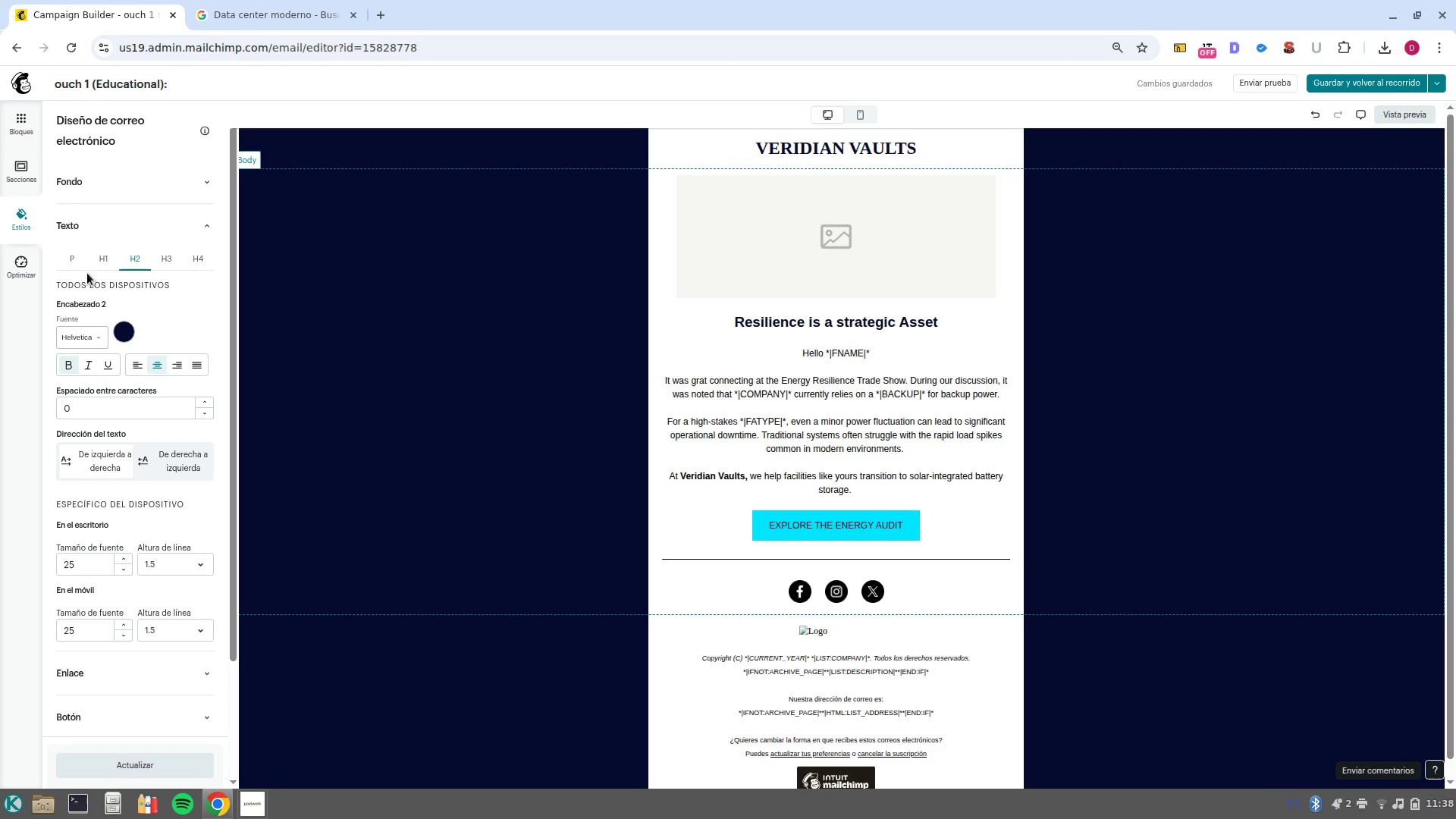 
left_click([78, 257])
 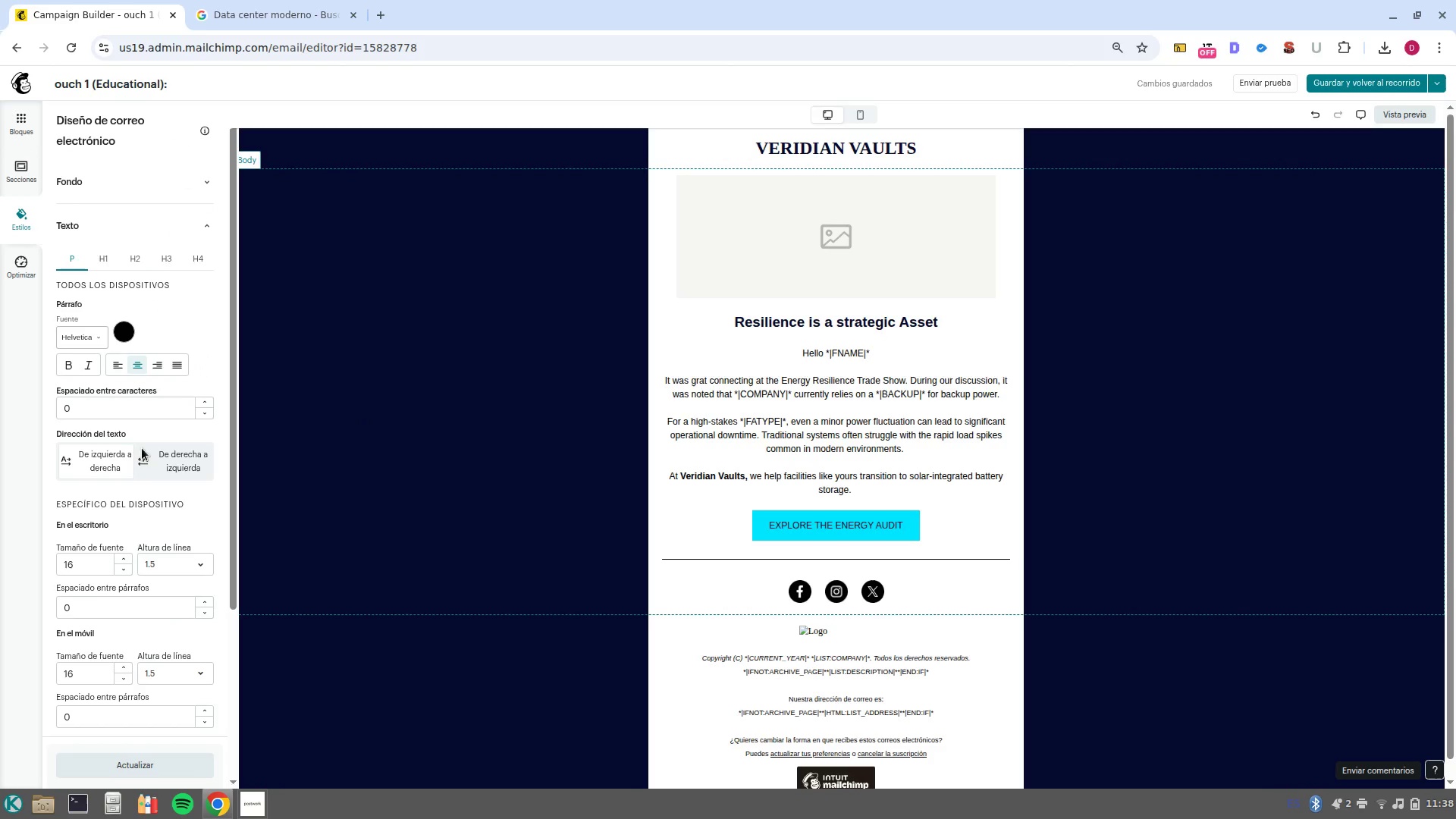 
left_click([125, 336])
 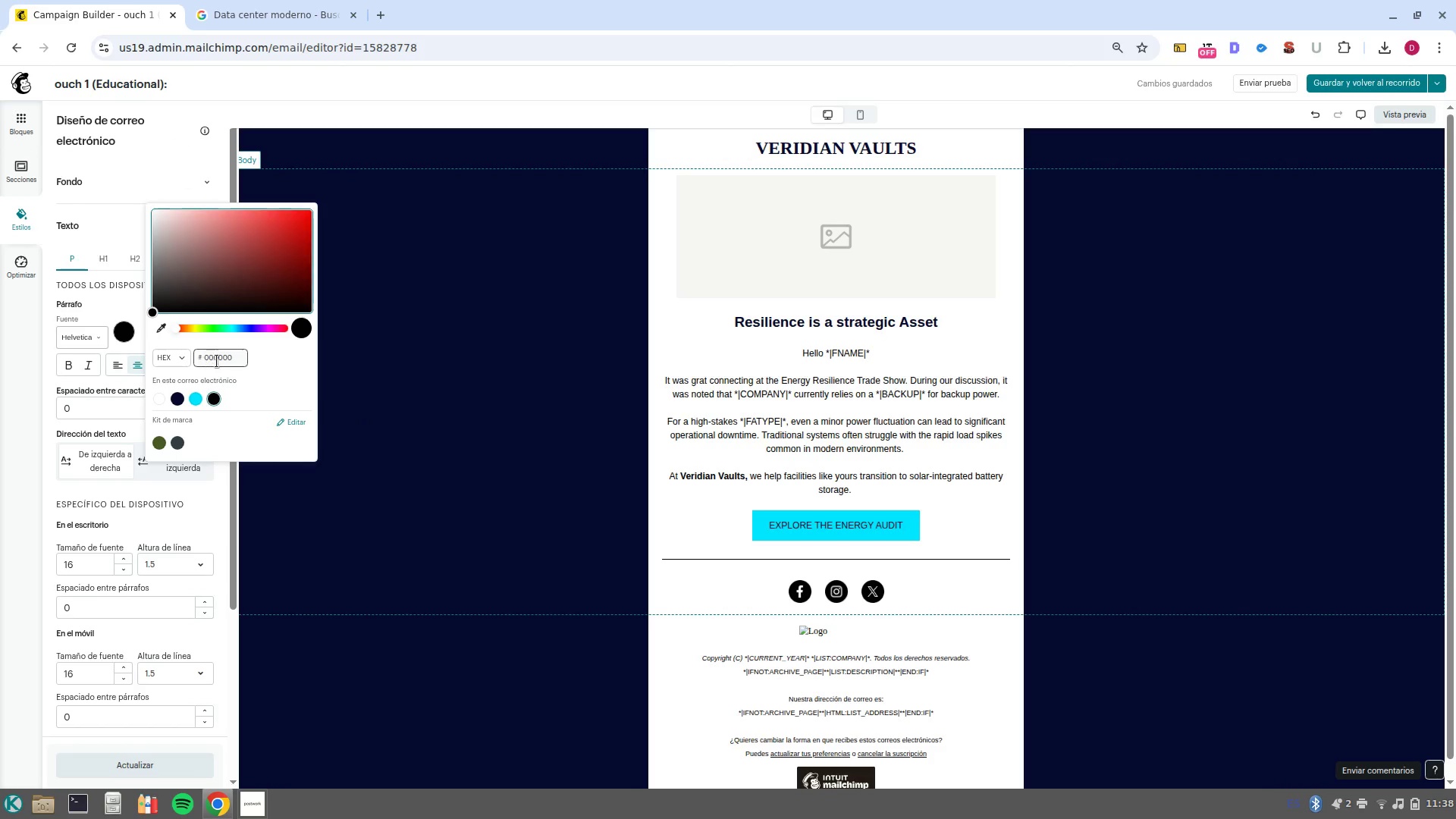 
double_click([217, 361])
 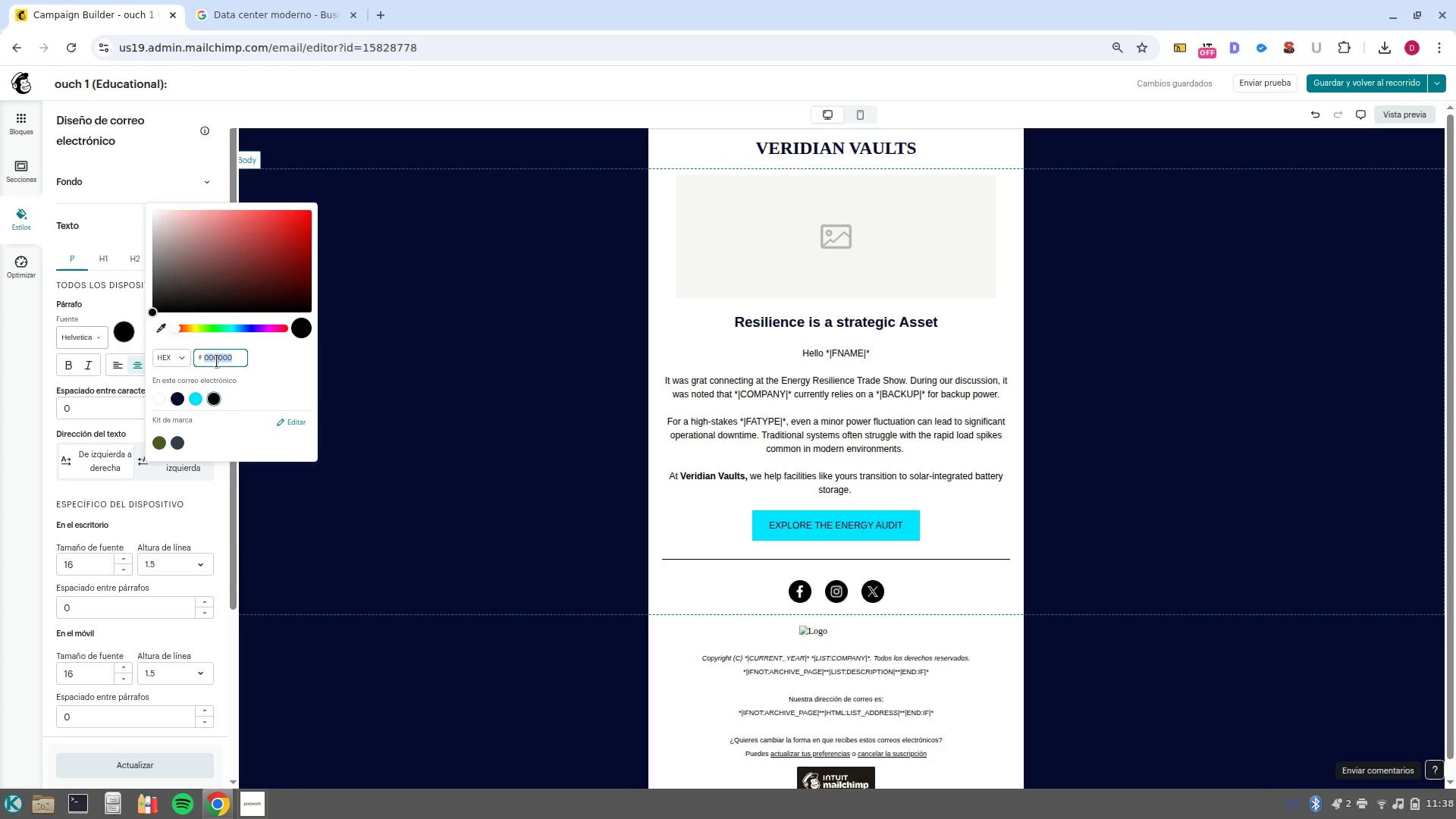 
type(94A3B8)
 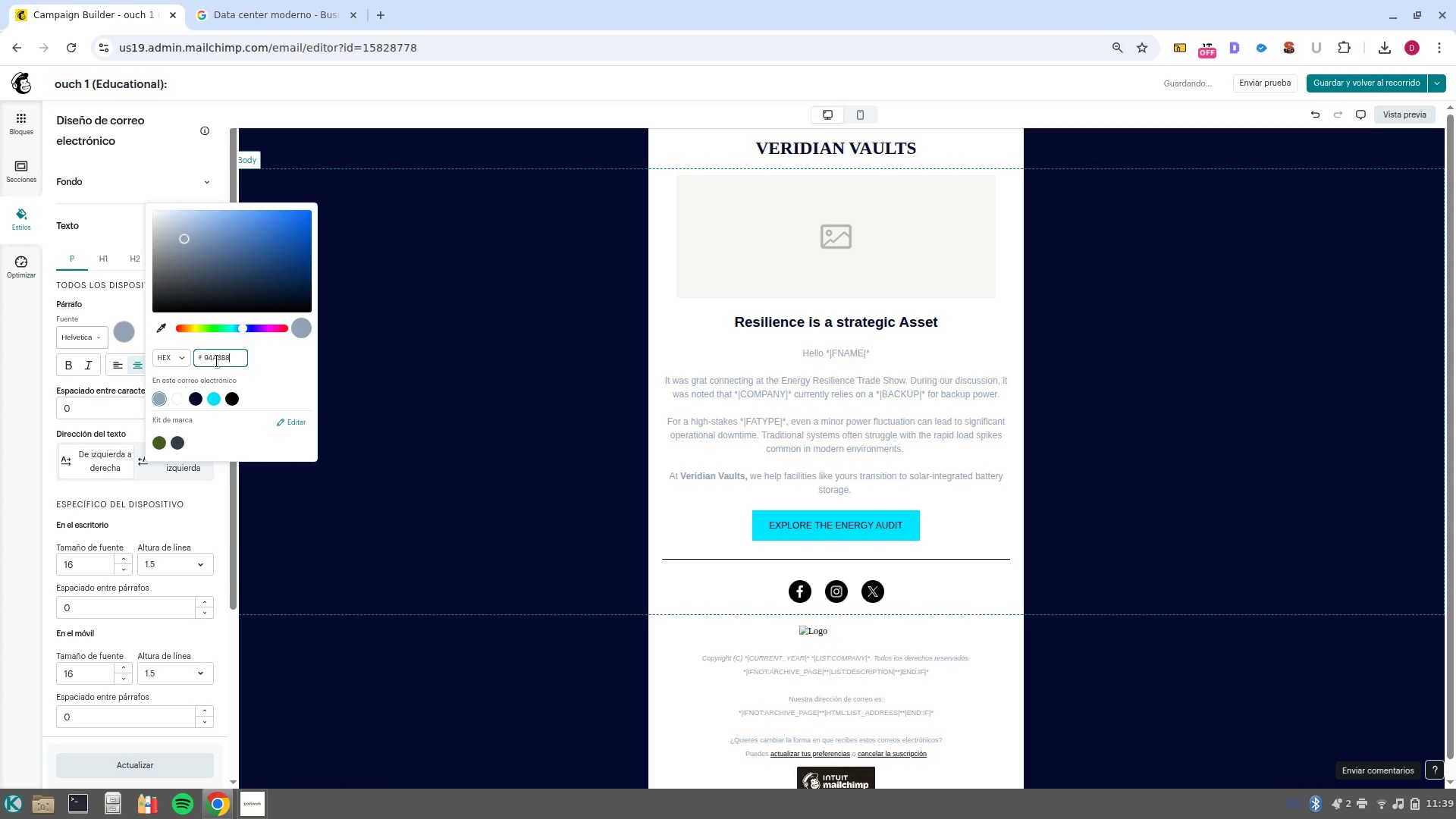 
key(Enter)
 